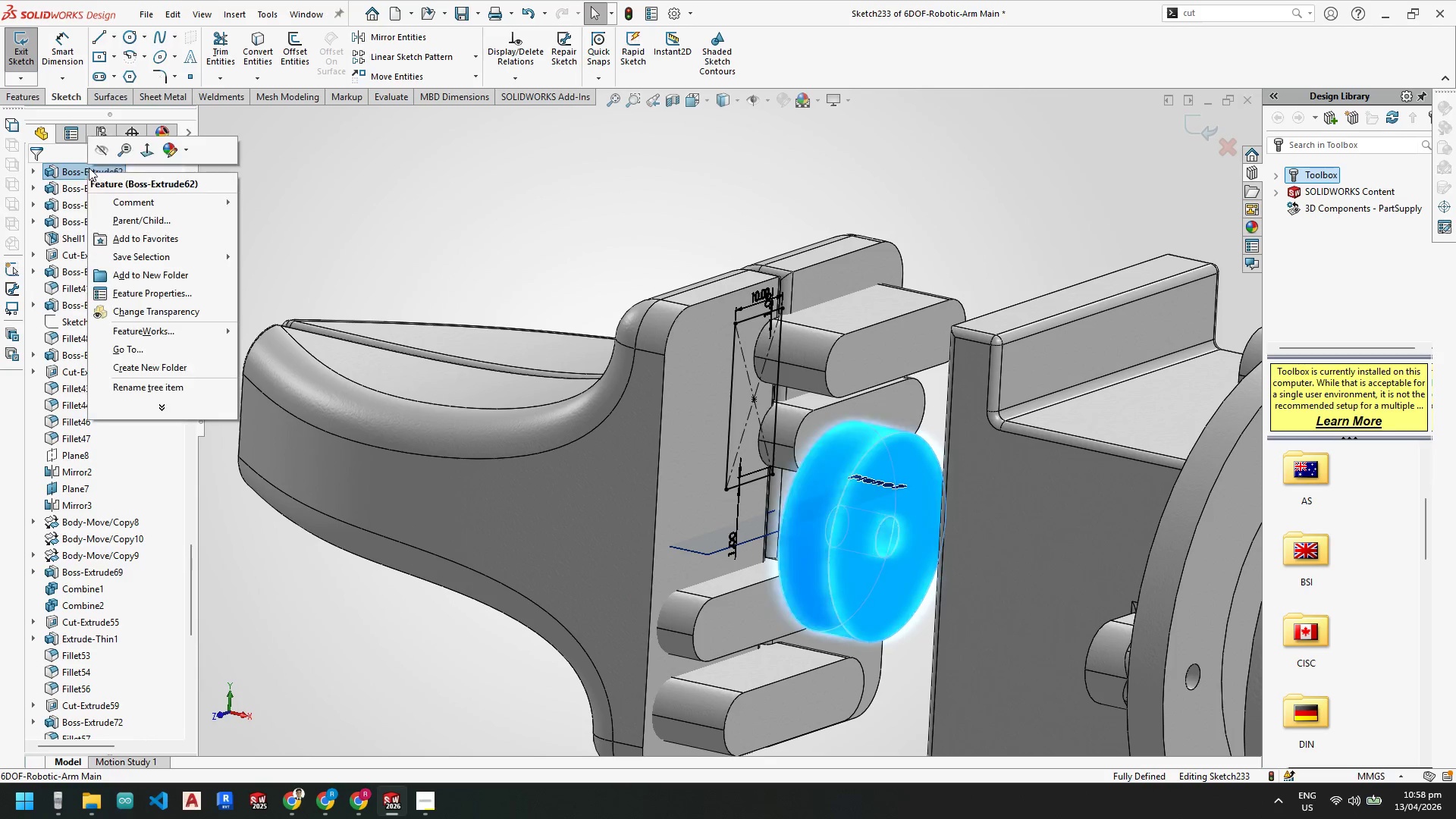 
left_click([105, 155])
 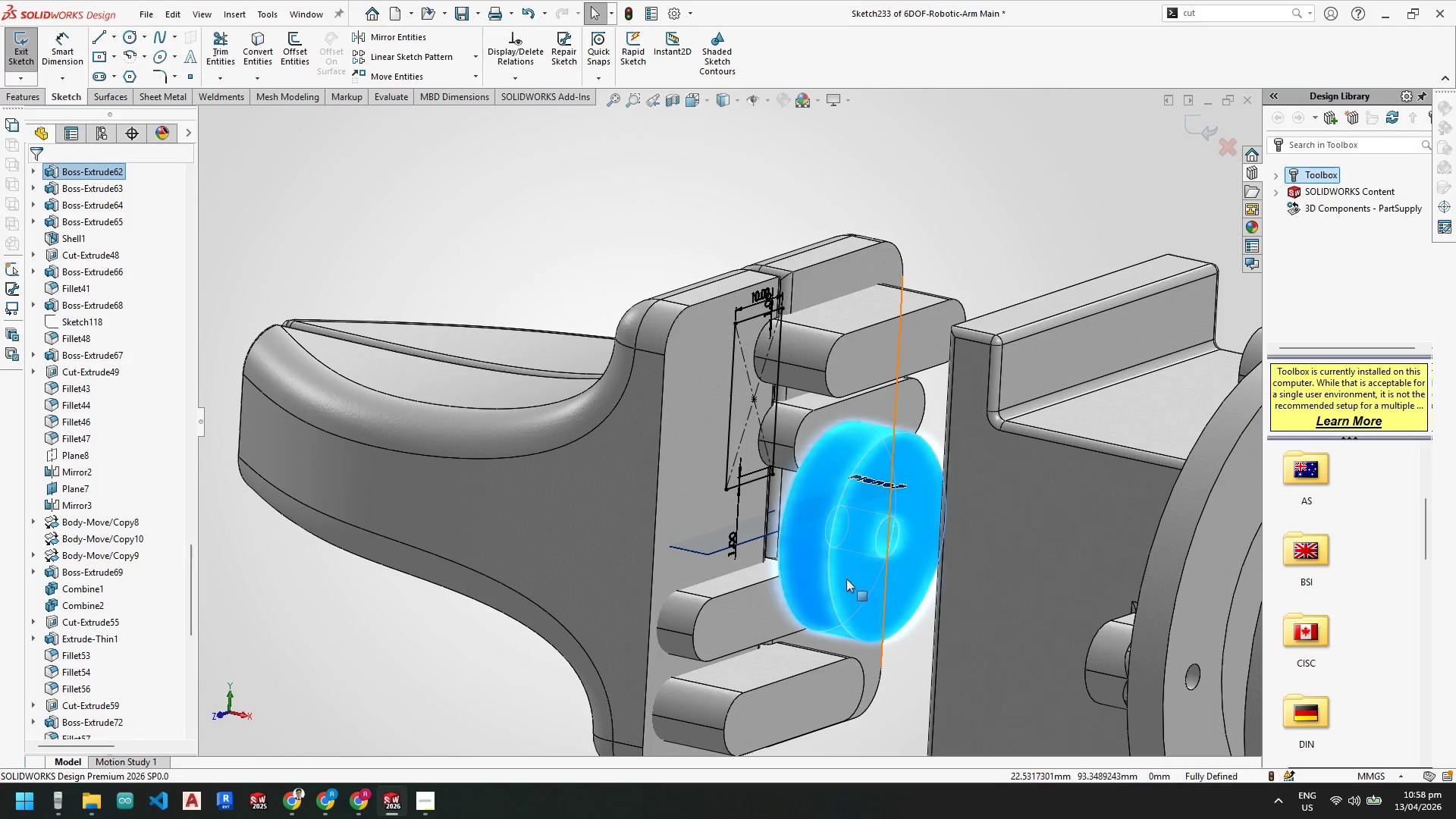 
scroll: coordinate [800, 553], scroll_direction: up, amount: 1.0
 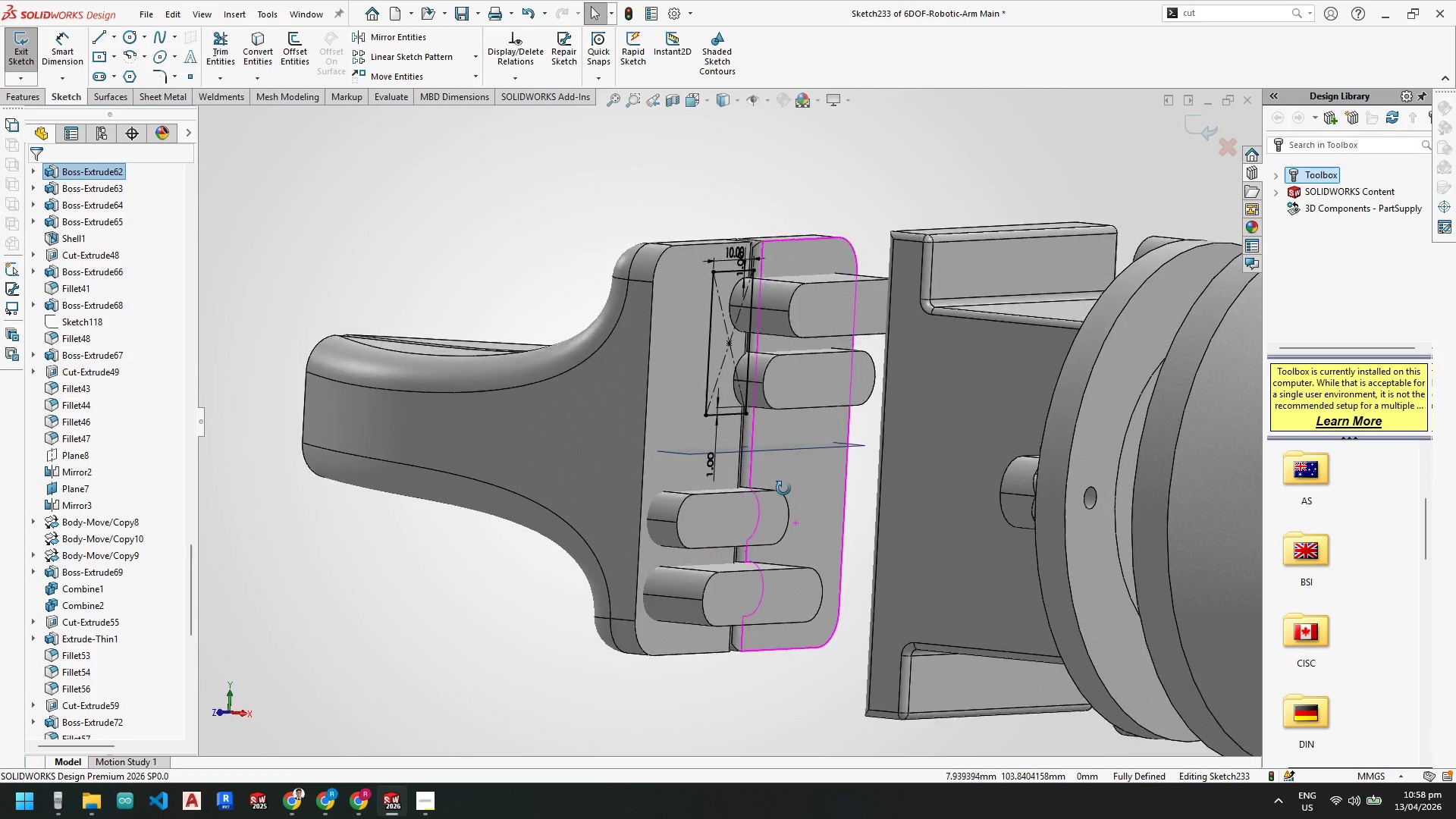 
key(Escape)
 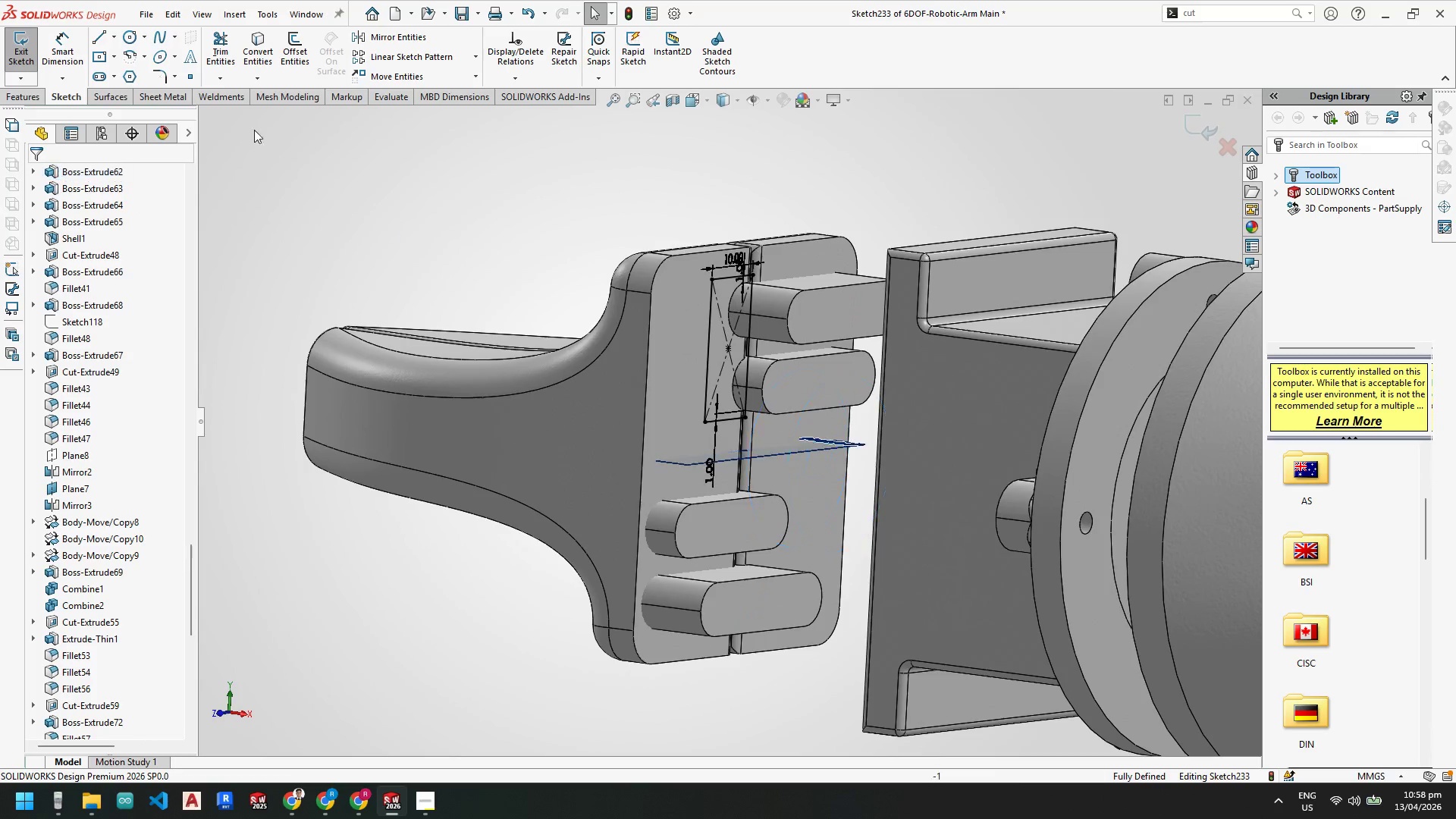 
key(Escape)
 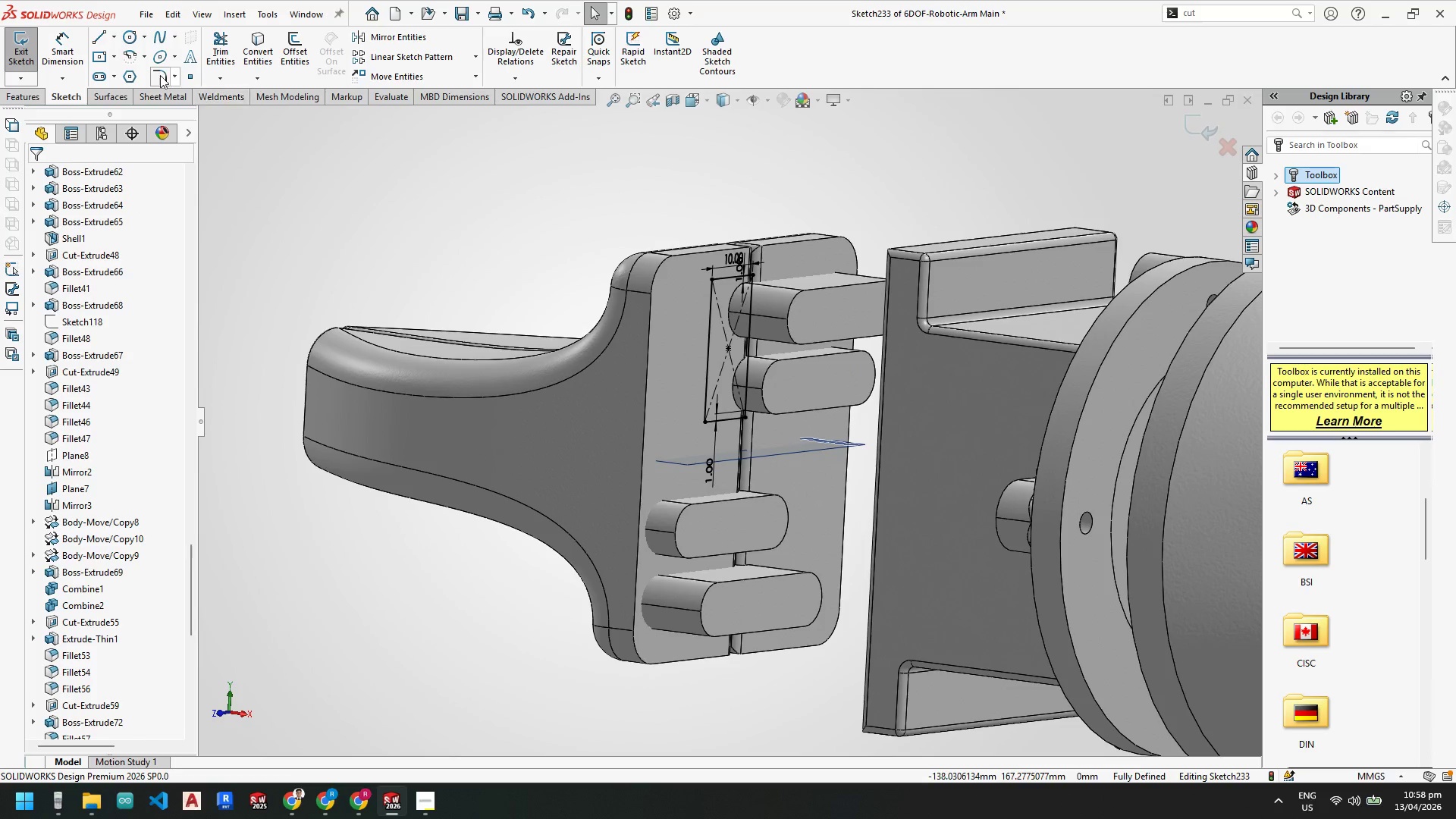 
key(Escape)
 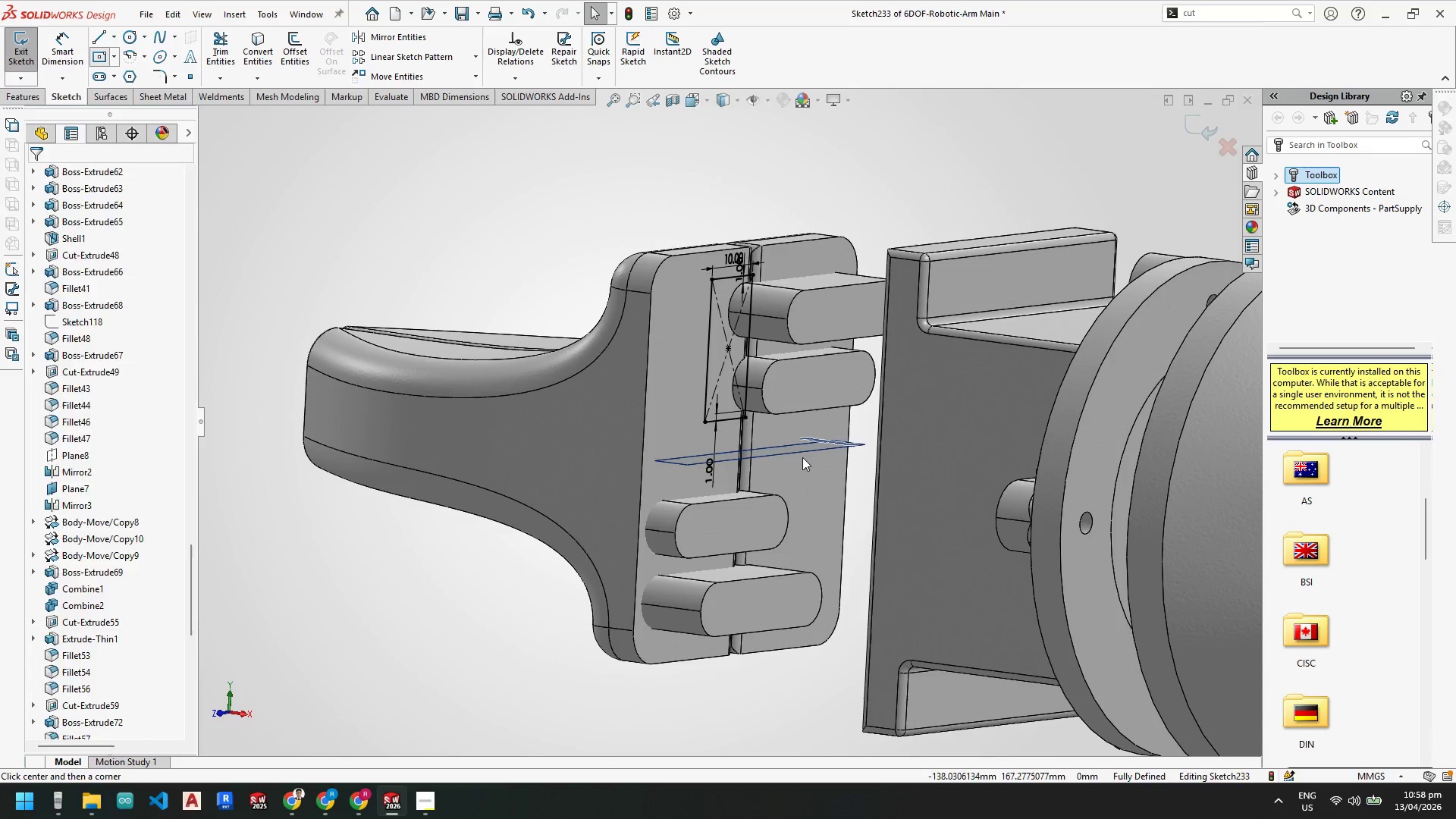 
scroll: coordinate [766, 460], scroll_direction: down, amount: 4.0
 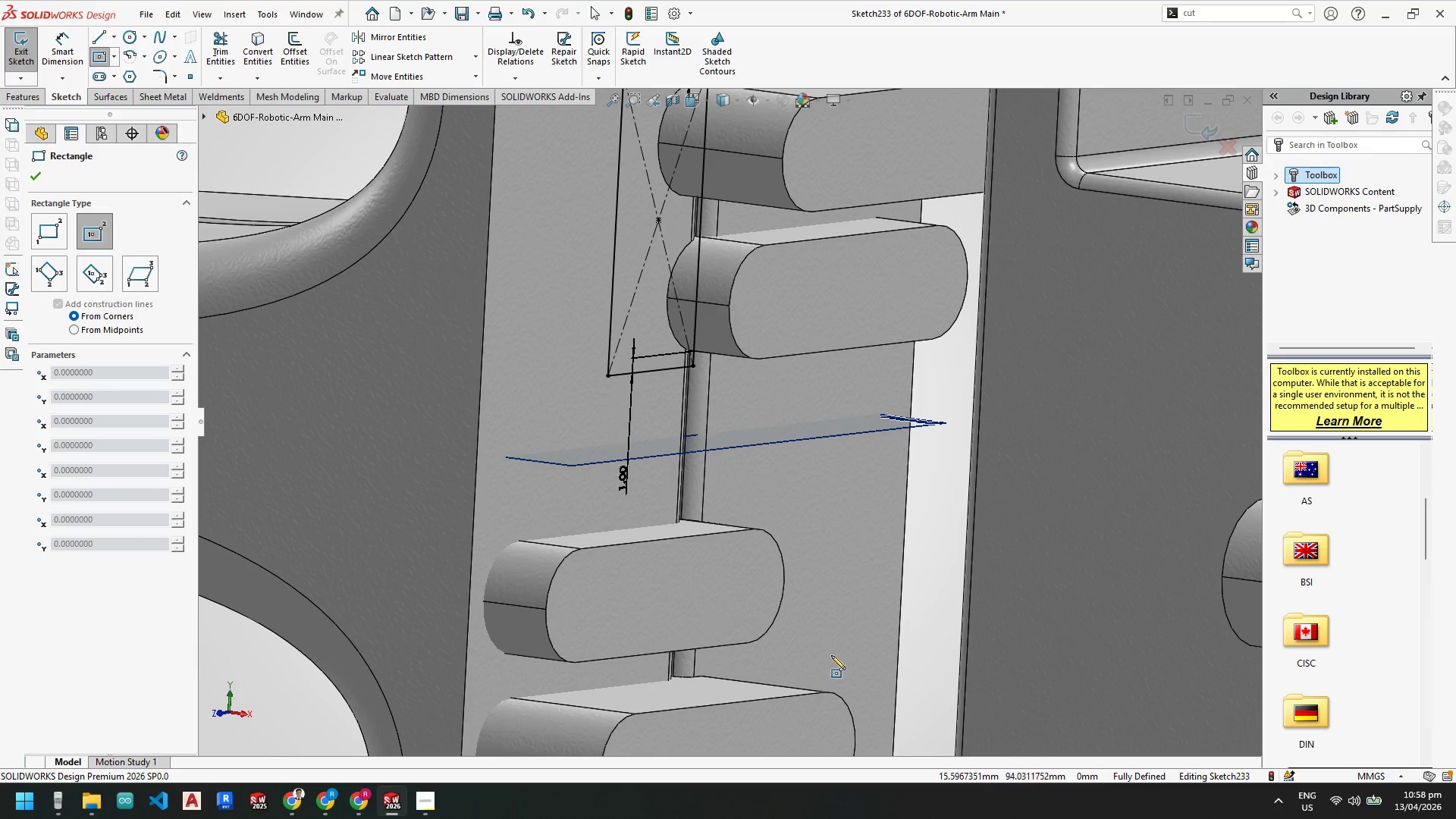 
left_click_drag(start_coordinate=[828, 645], to_coordinate=[822, 638])
 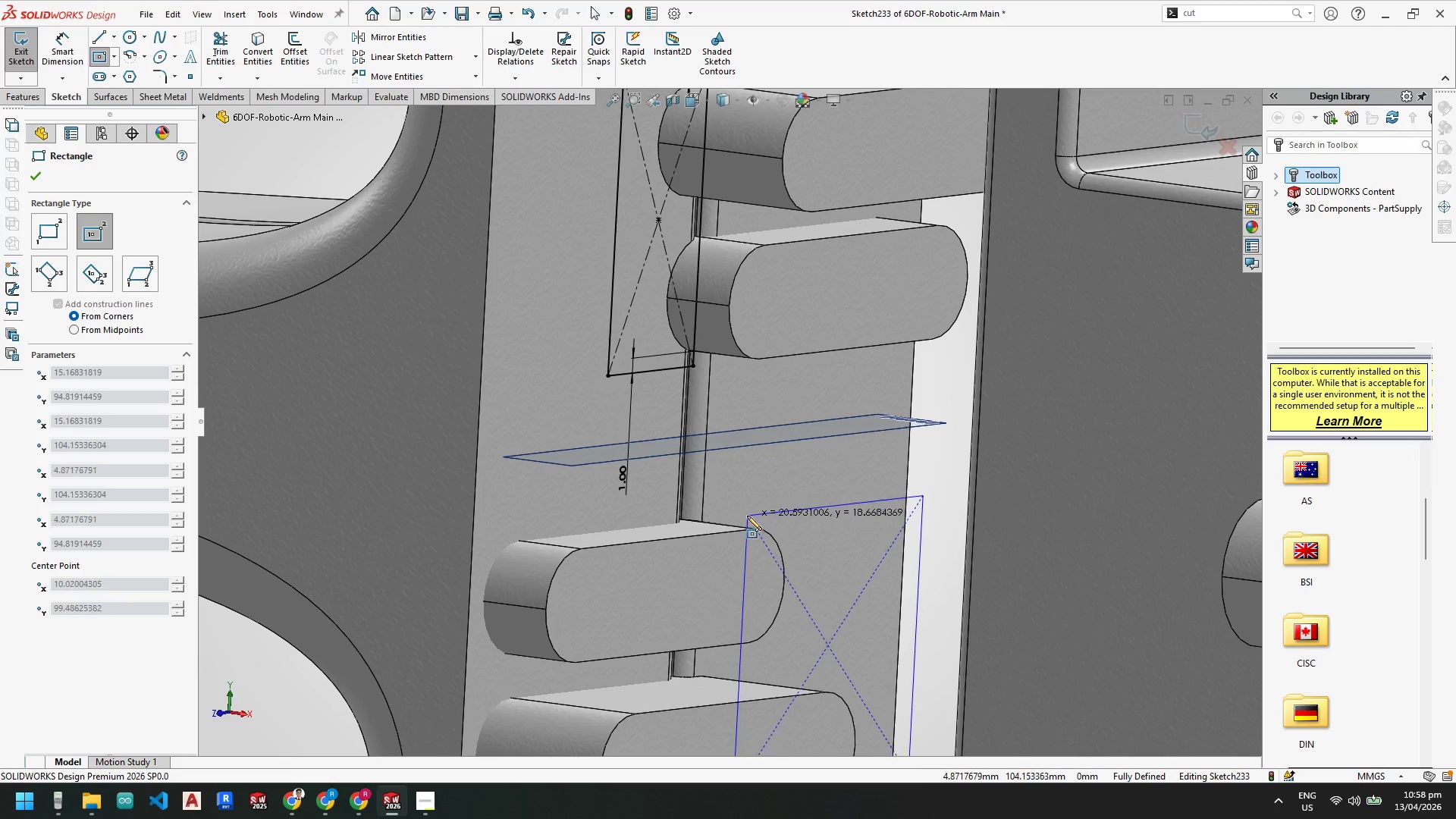 
left_click([738, 515])
 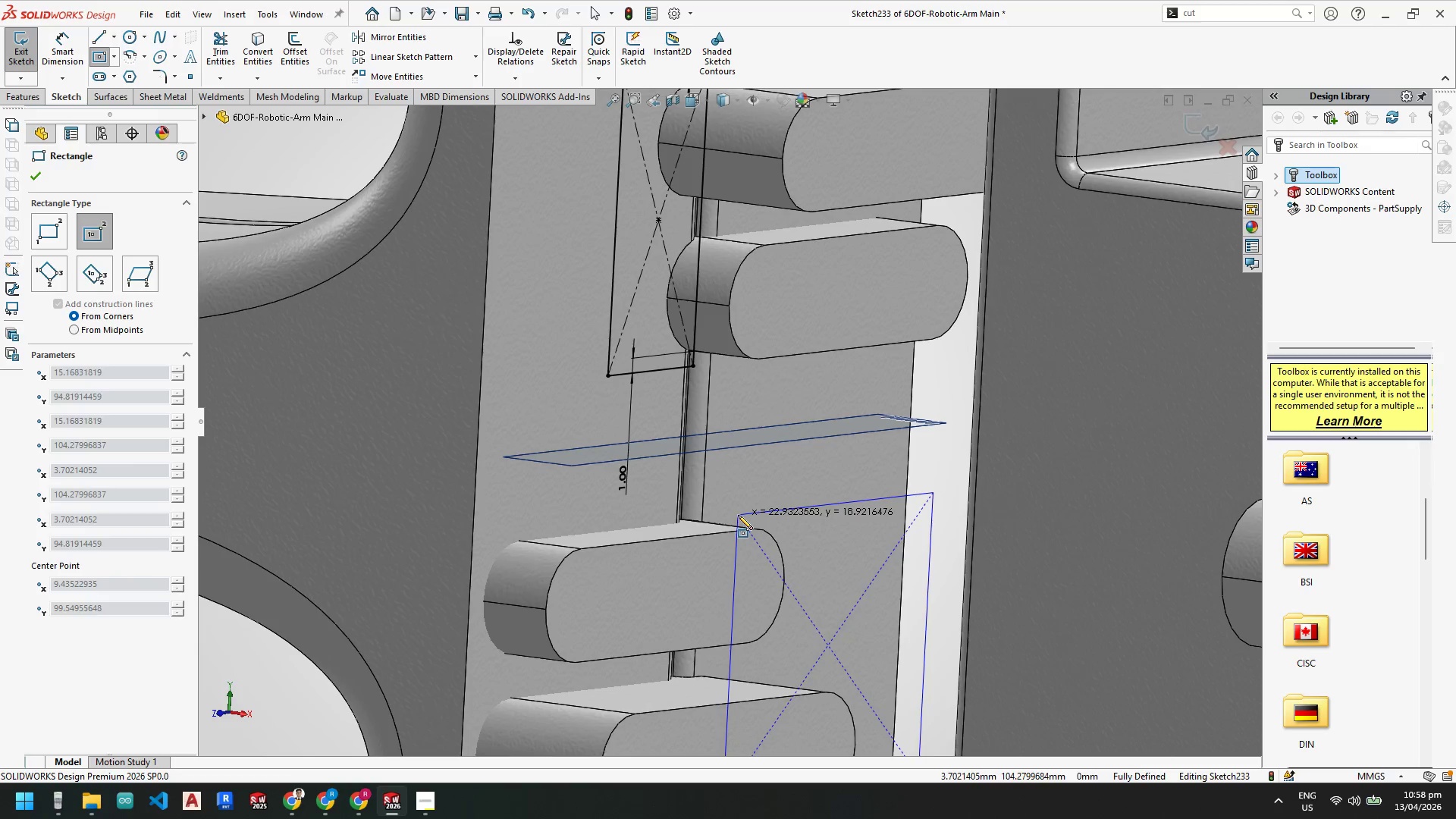 
key(Escape)
 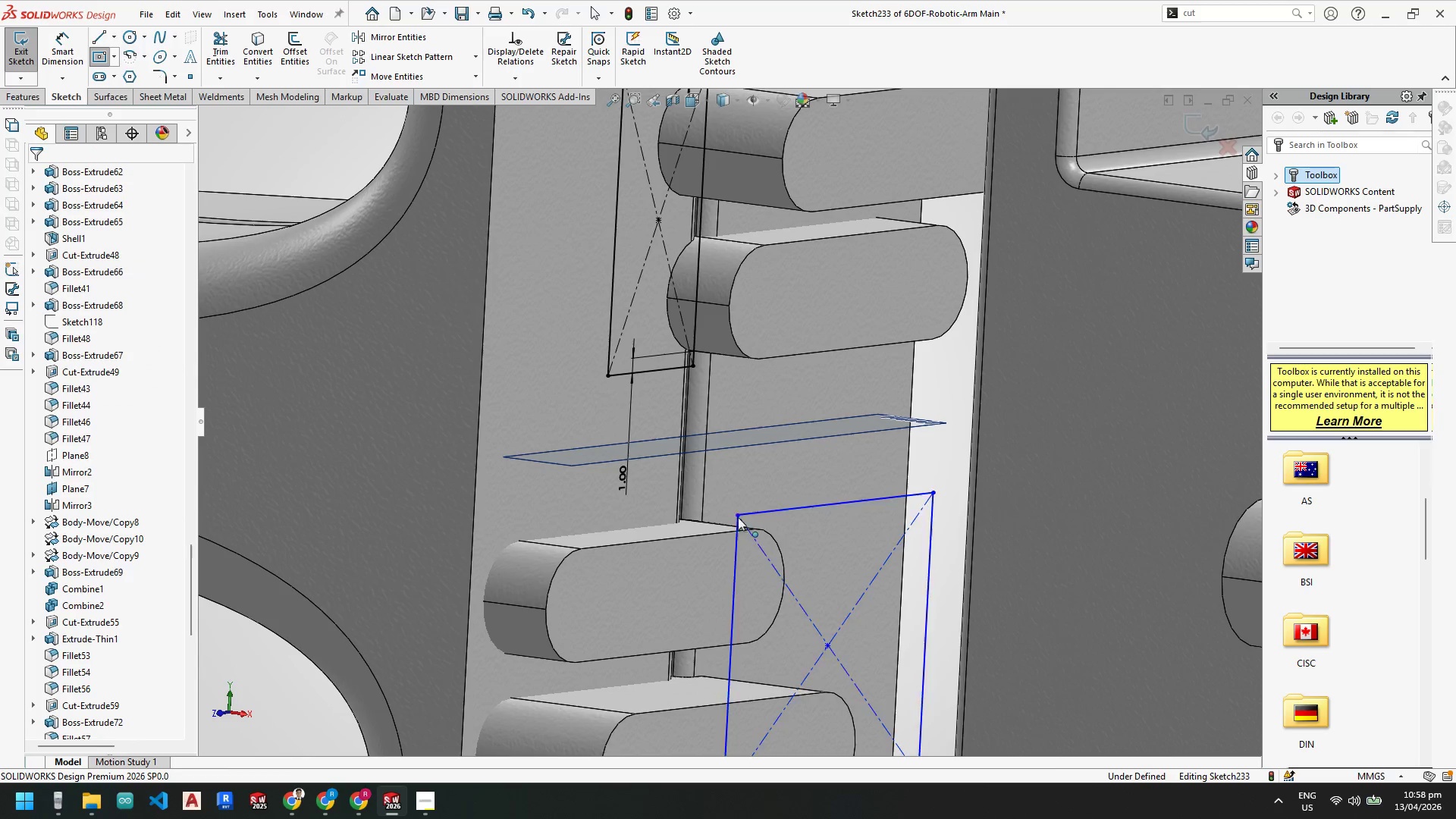 
key(Escape)
 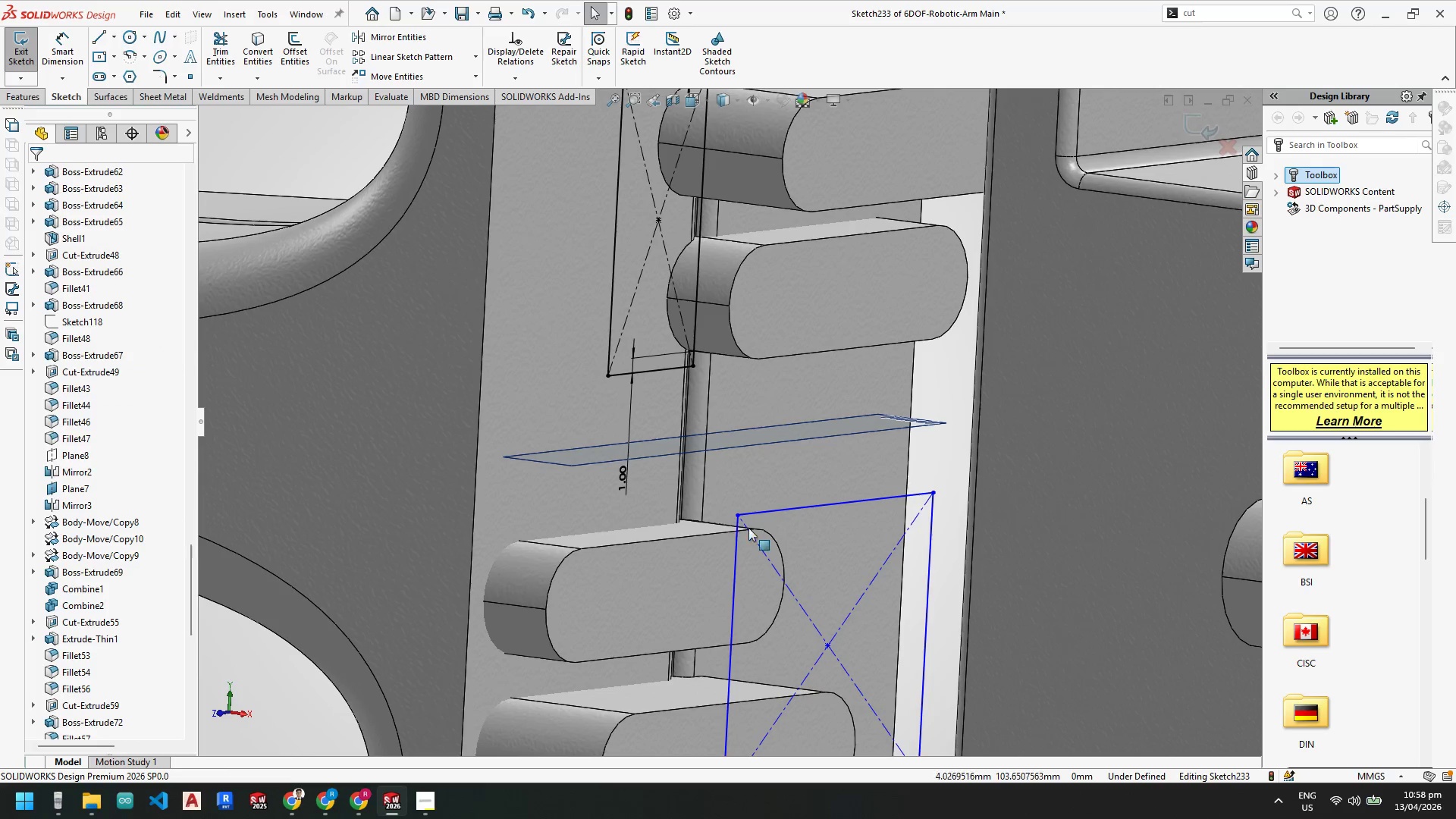 
key(Escape)
 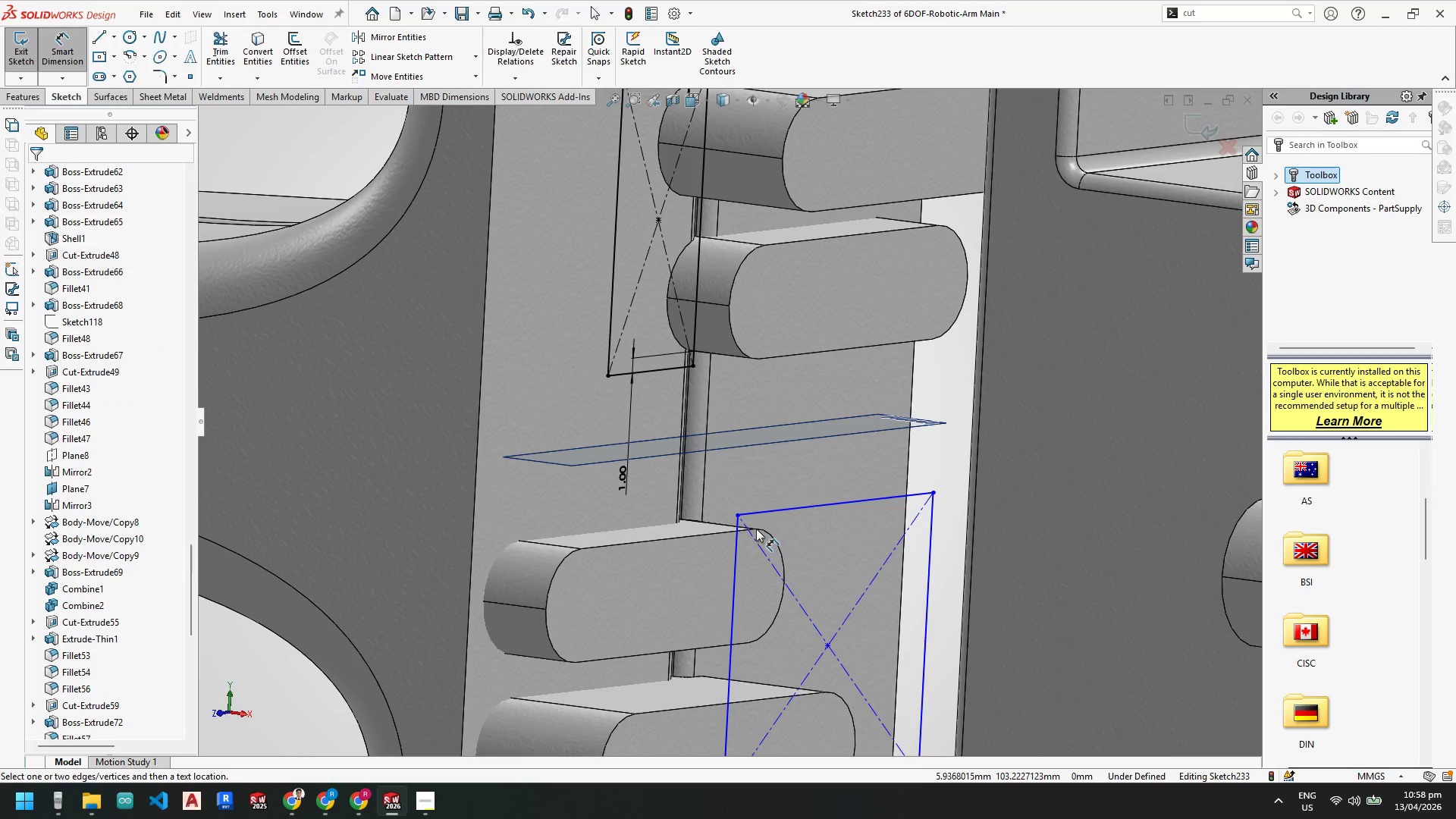 
left_click([754, 529])
 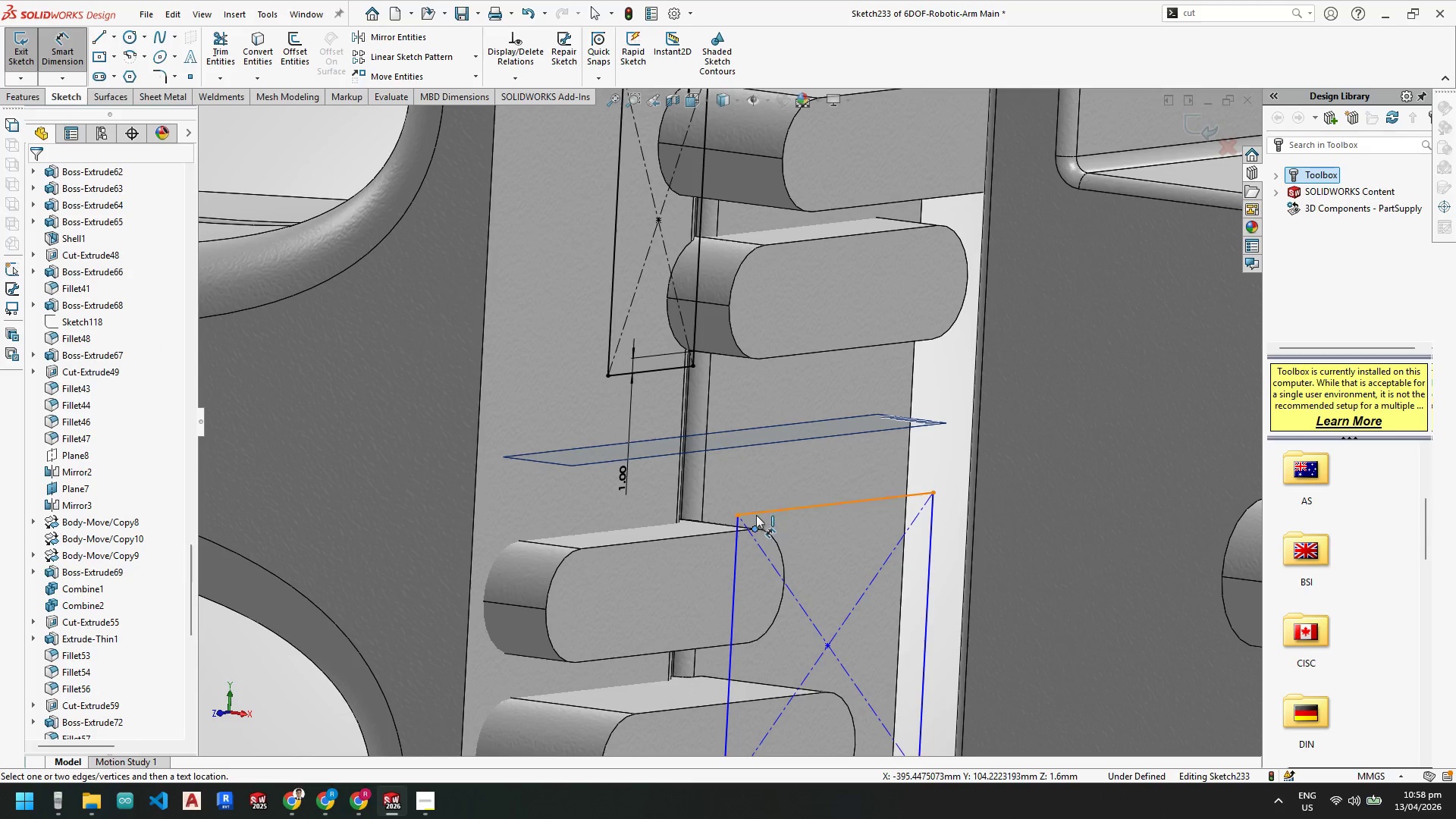 
left_click([756, 515])
 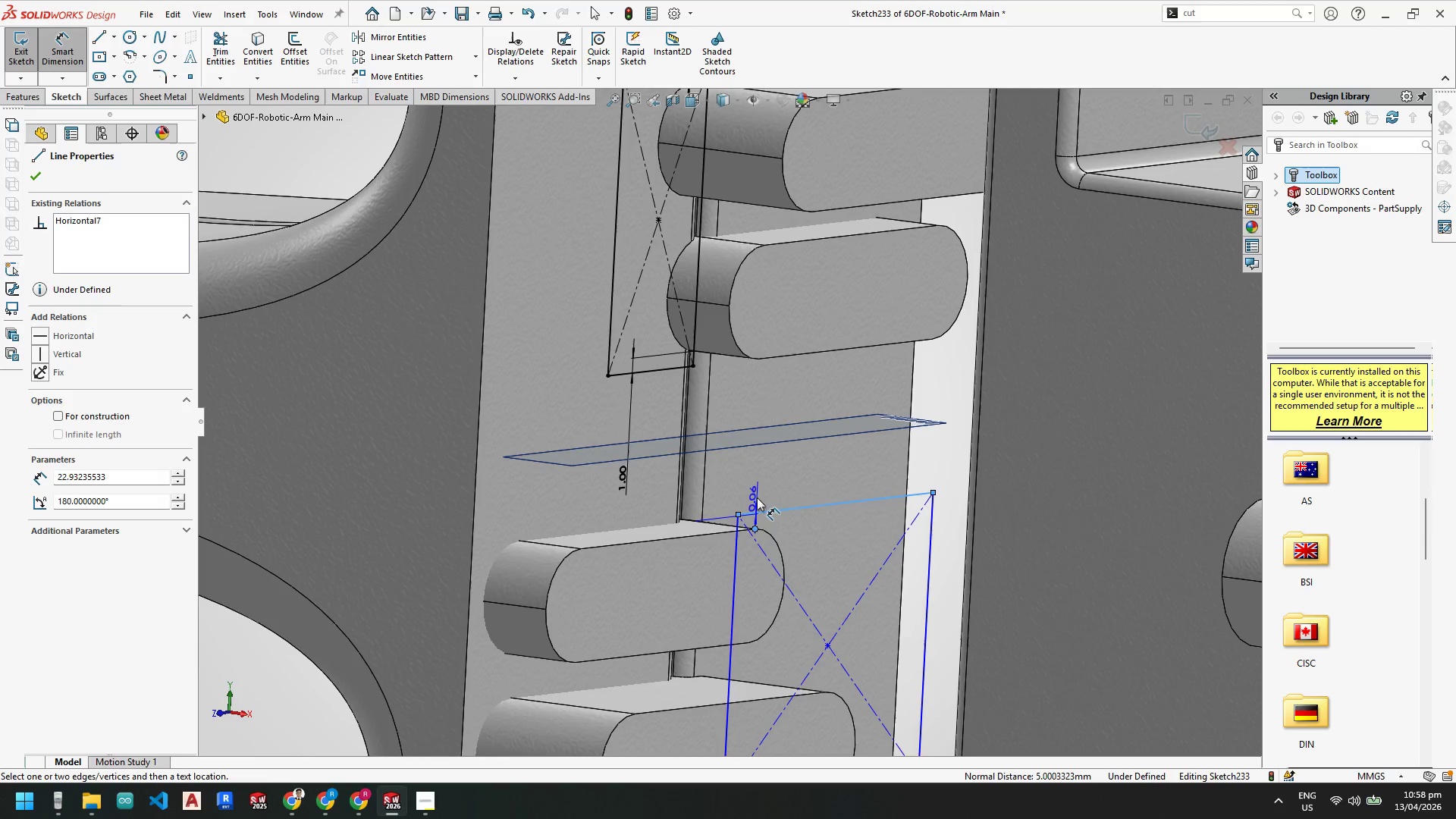 
left_click([757, 494])
 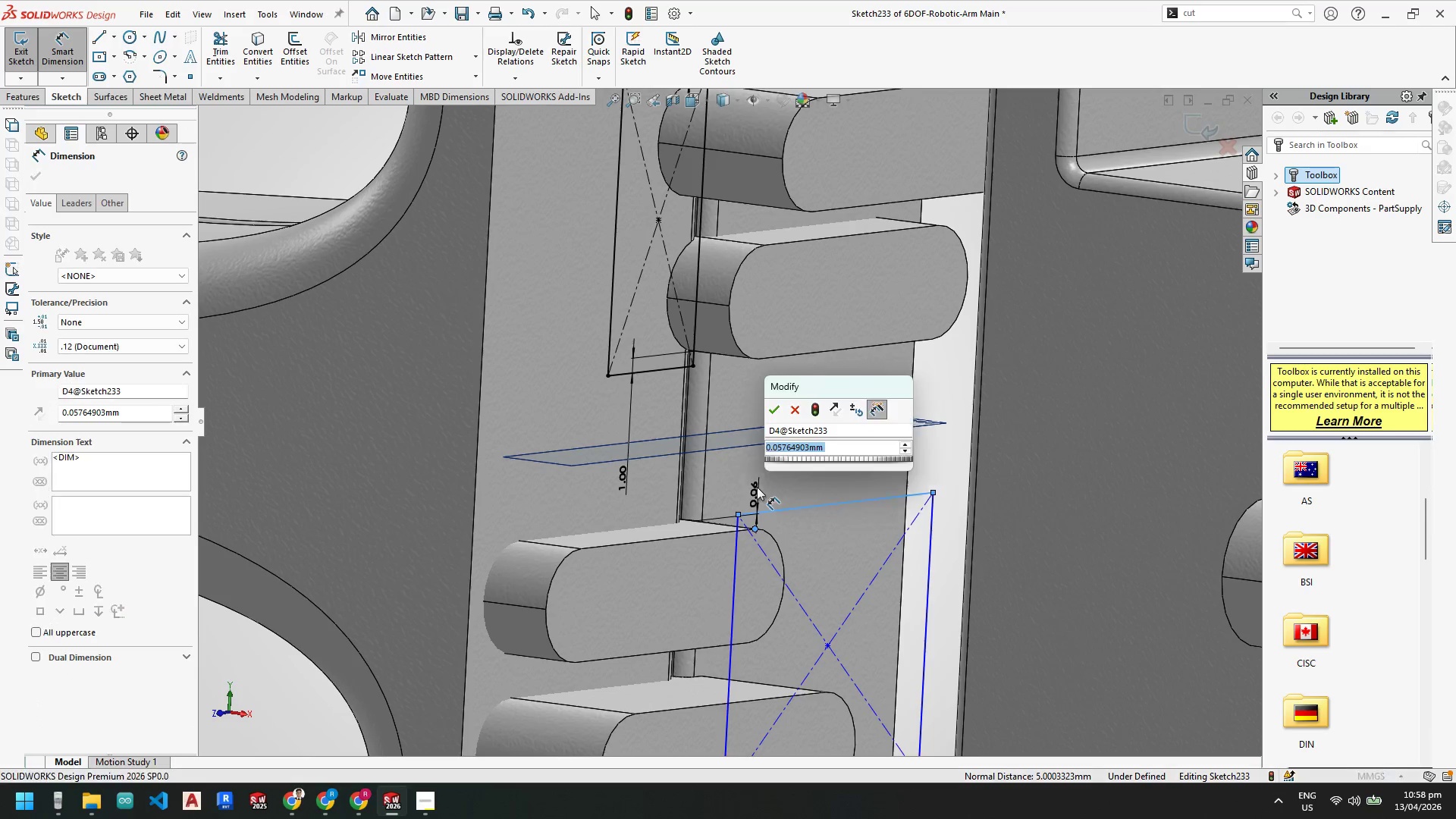 
key(Numpad1)
 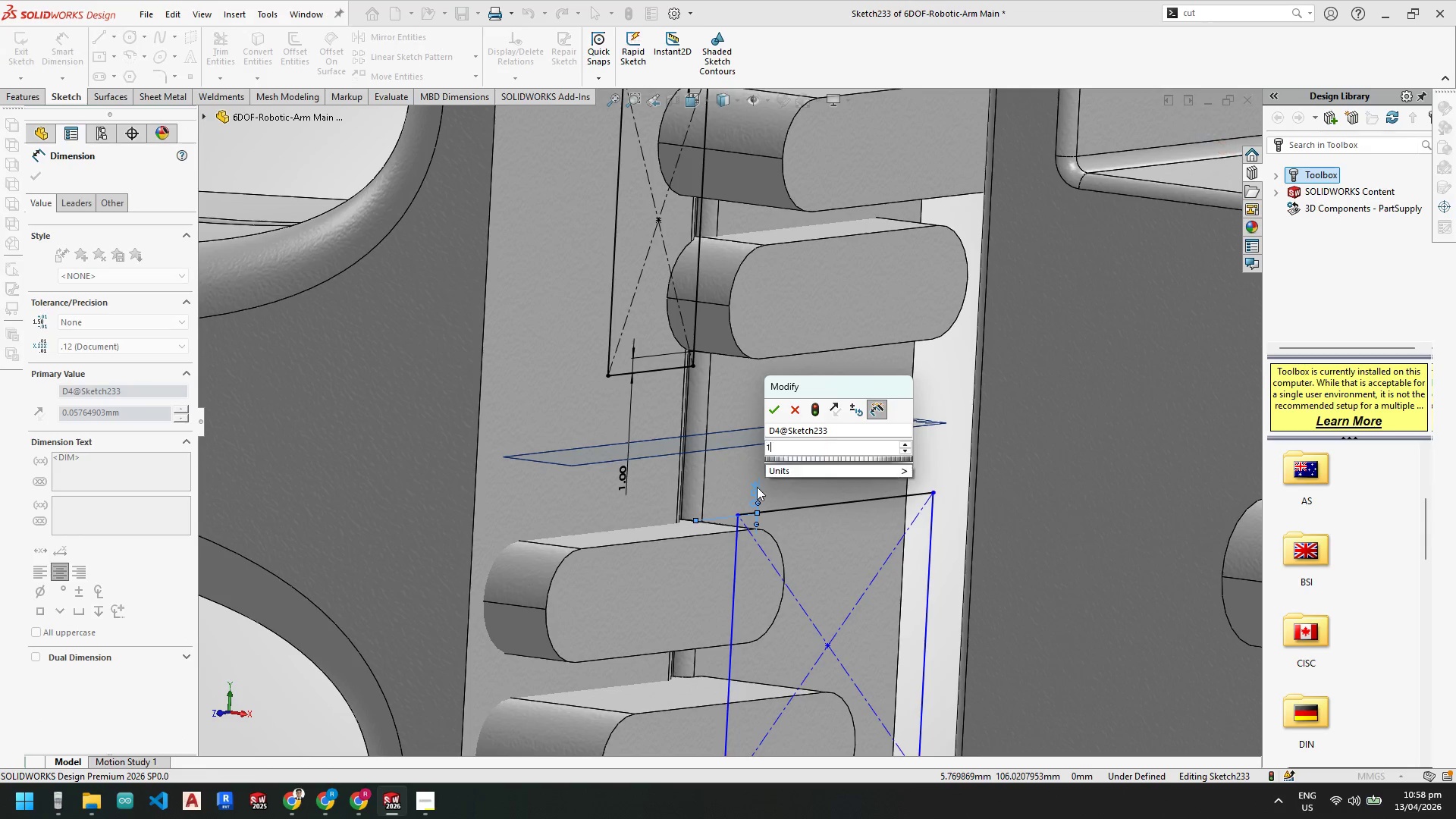 
key(NumpadEnter)
 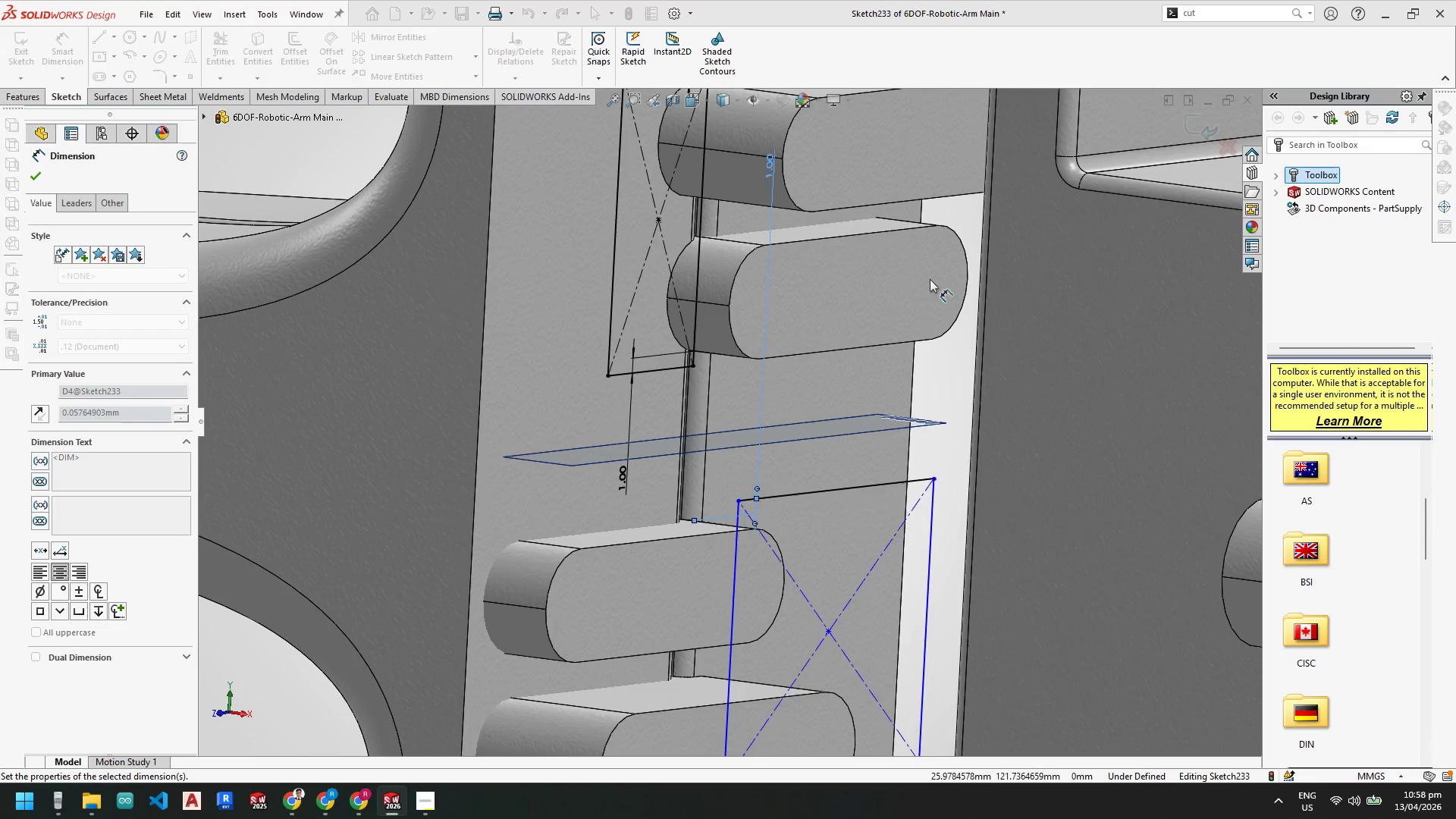 
scroll: coordinate [834, 615], scroll_direction: up, amount: 5.0
 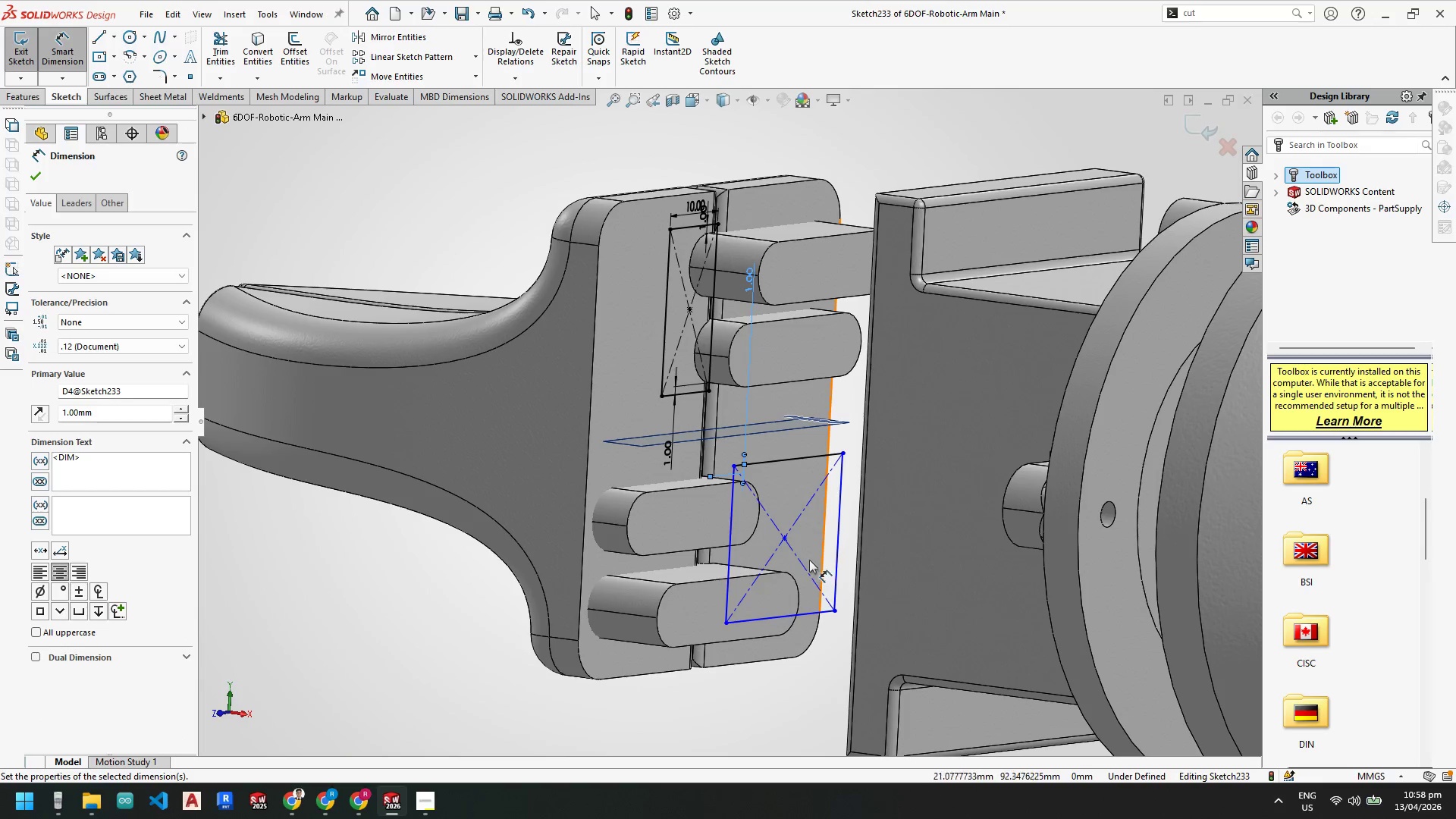 
scroll: coordinate [766, 604], scroll_direction: down, amount: 4.0
 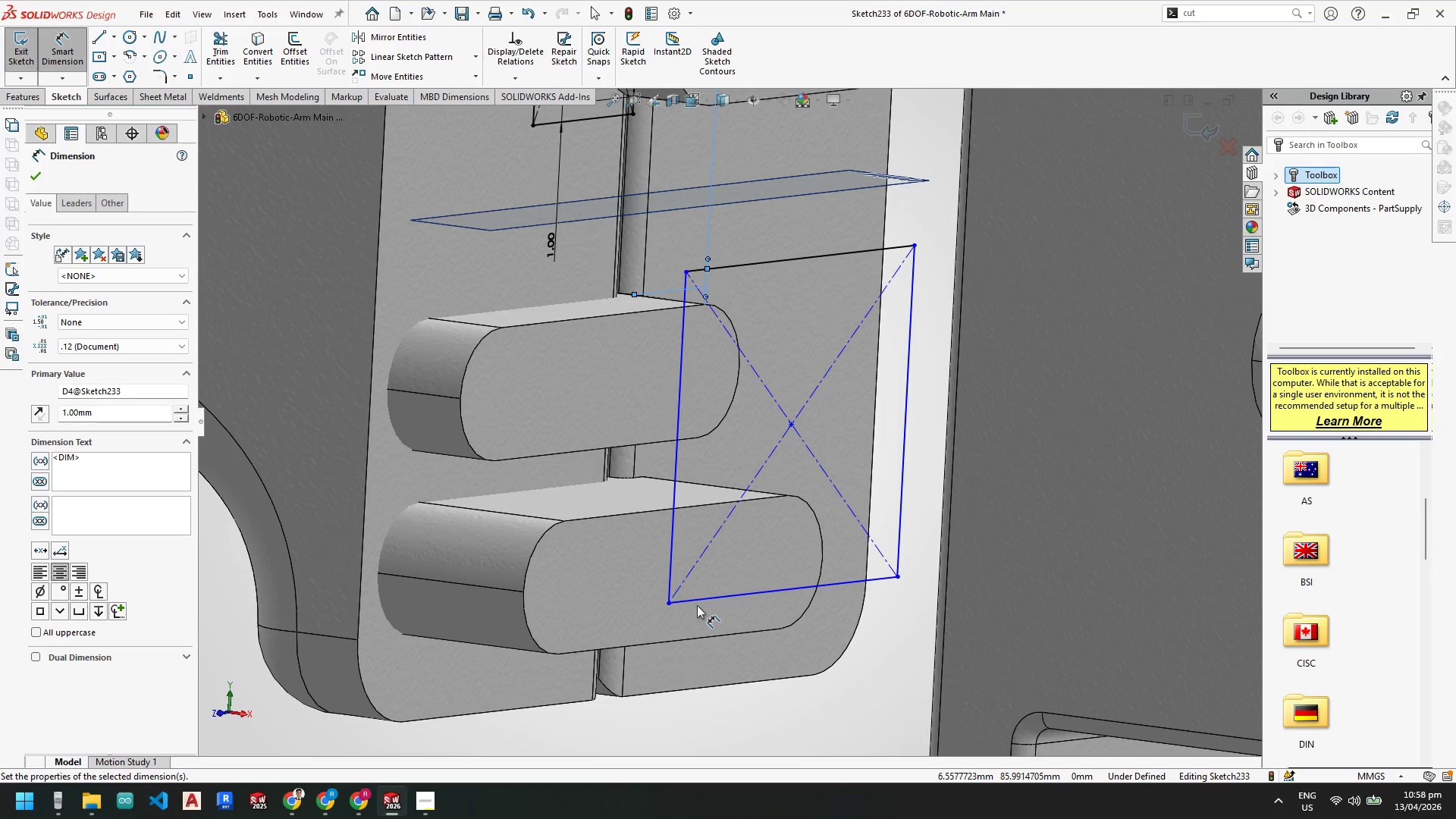 
key(Escape)
 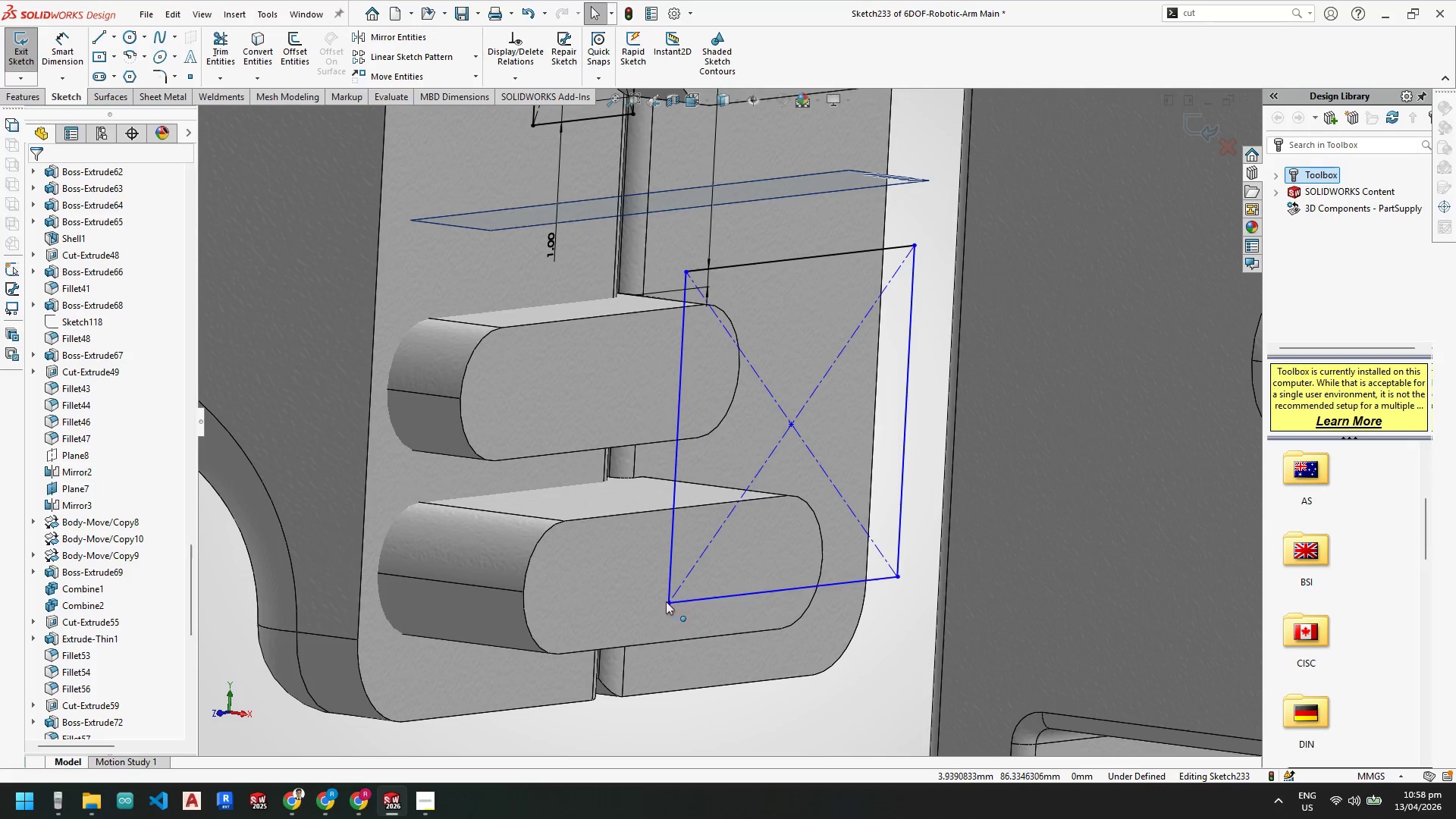 
left_click_drag(start_coordinate=[666, 601], to_coordinate=[673, 638])
 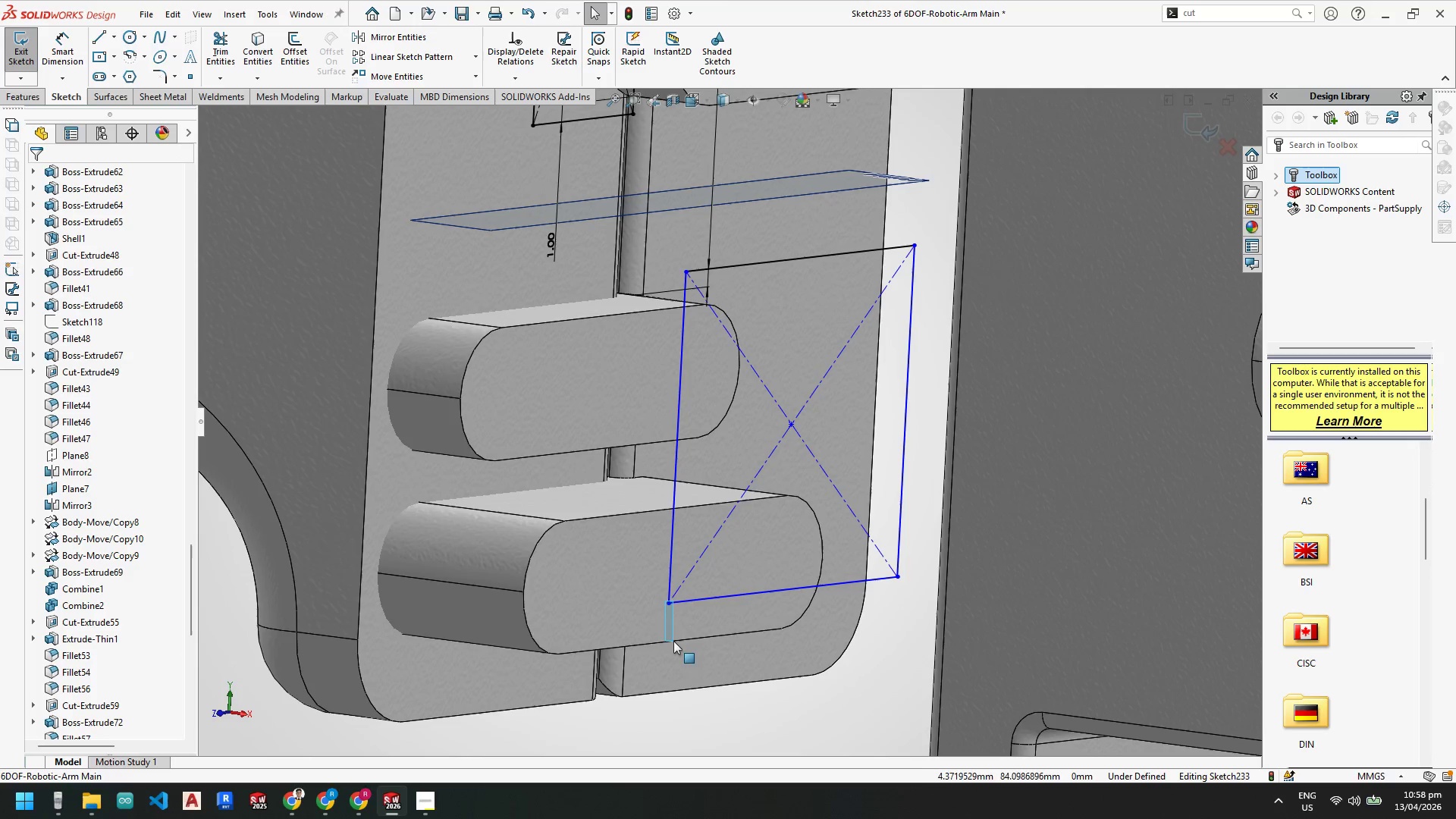 
key(Escape)
 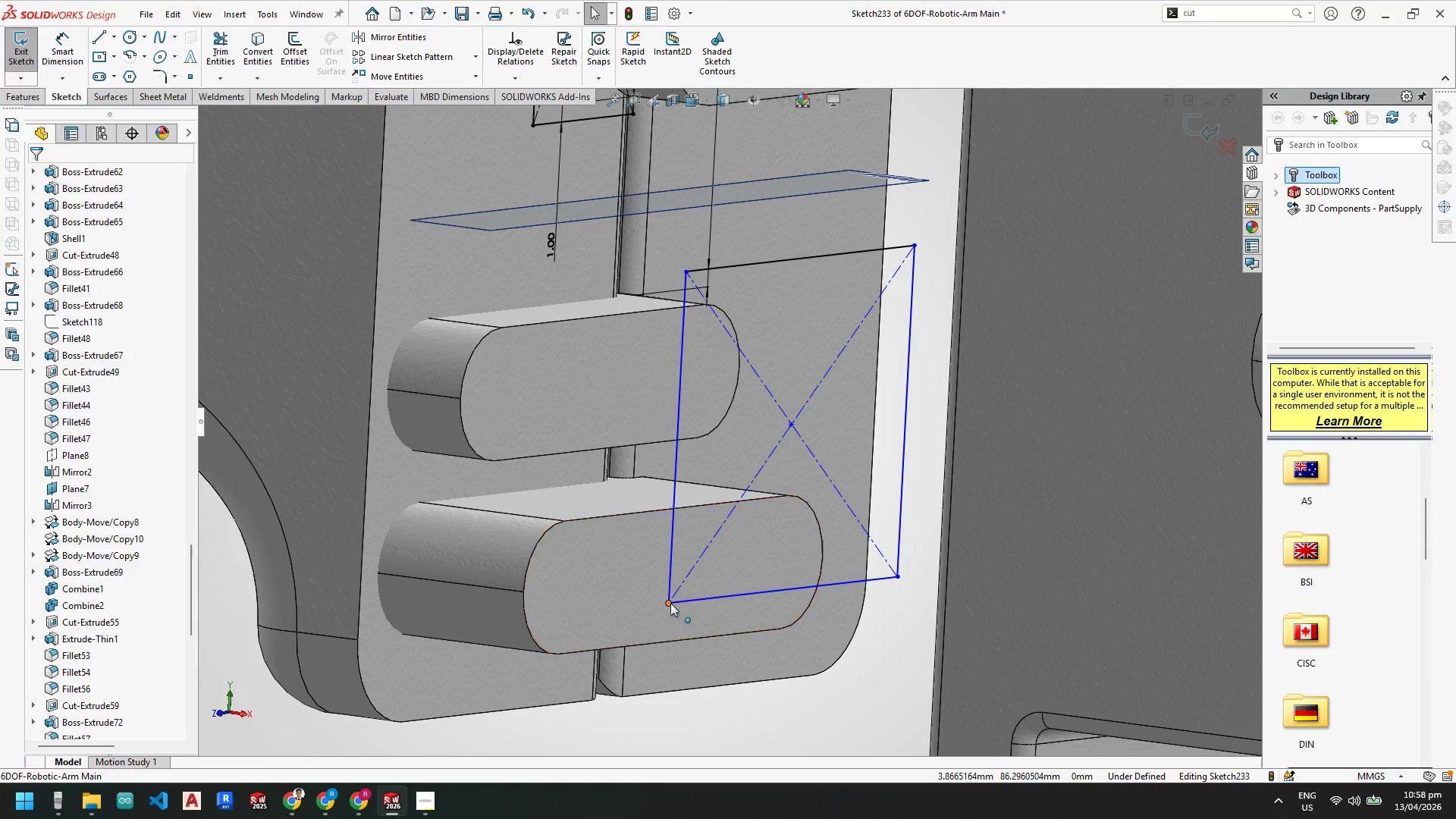 
left_click_drag(start_coordinate=[672, 603], to_coordinate=[672, 610])
 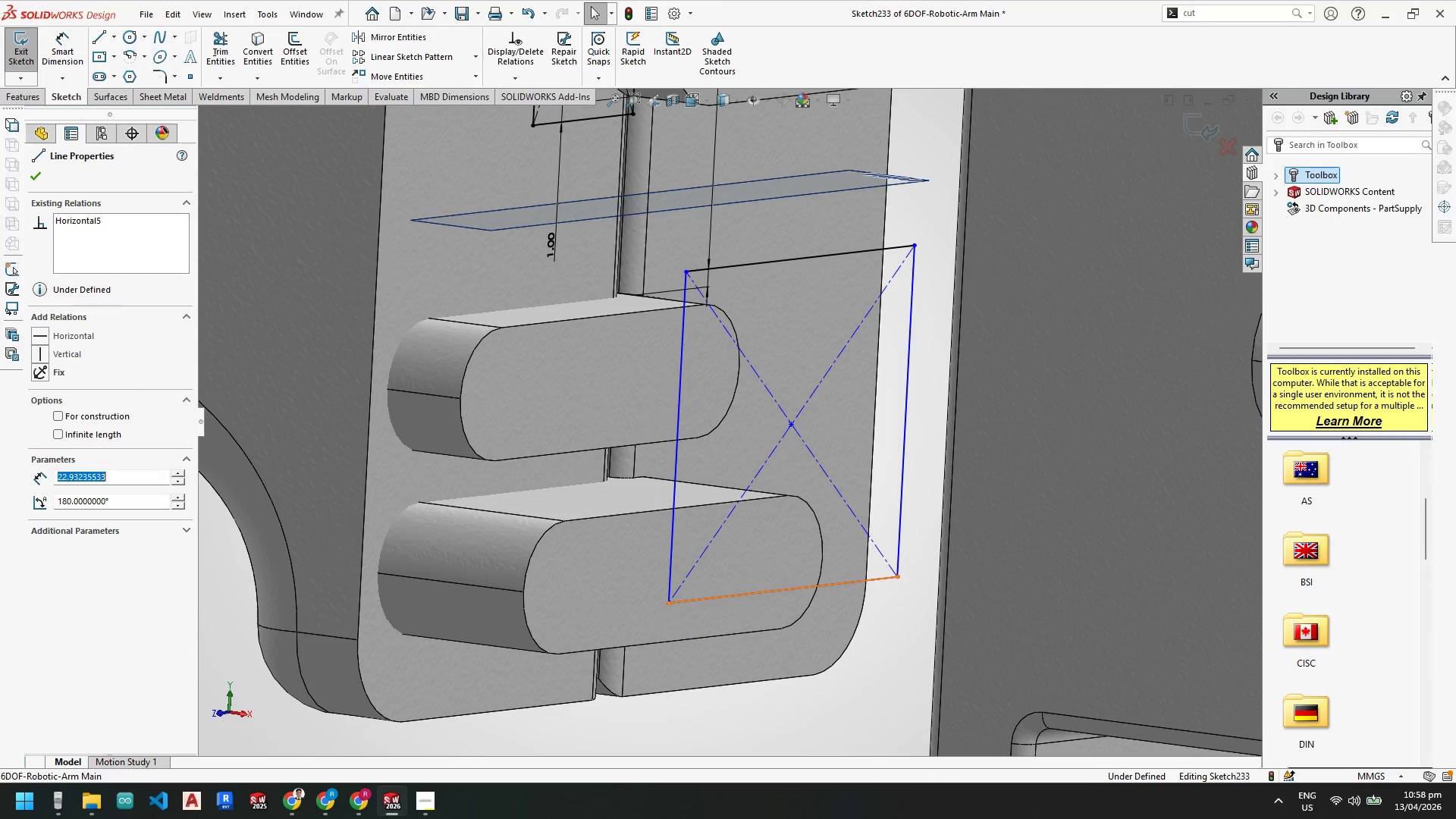 
key(Escape)
 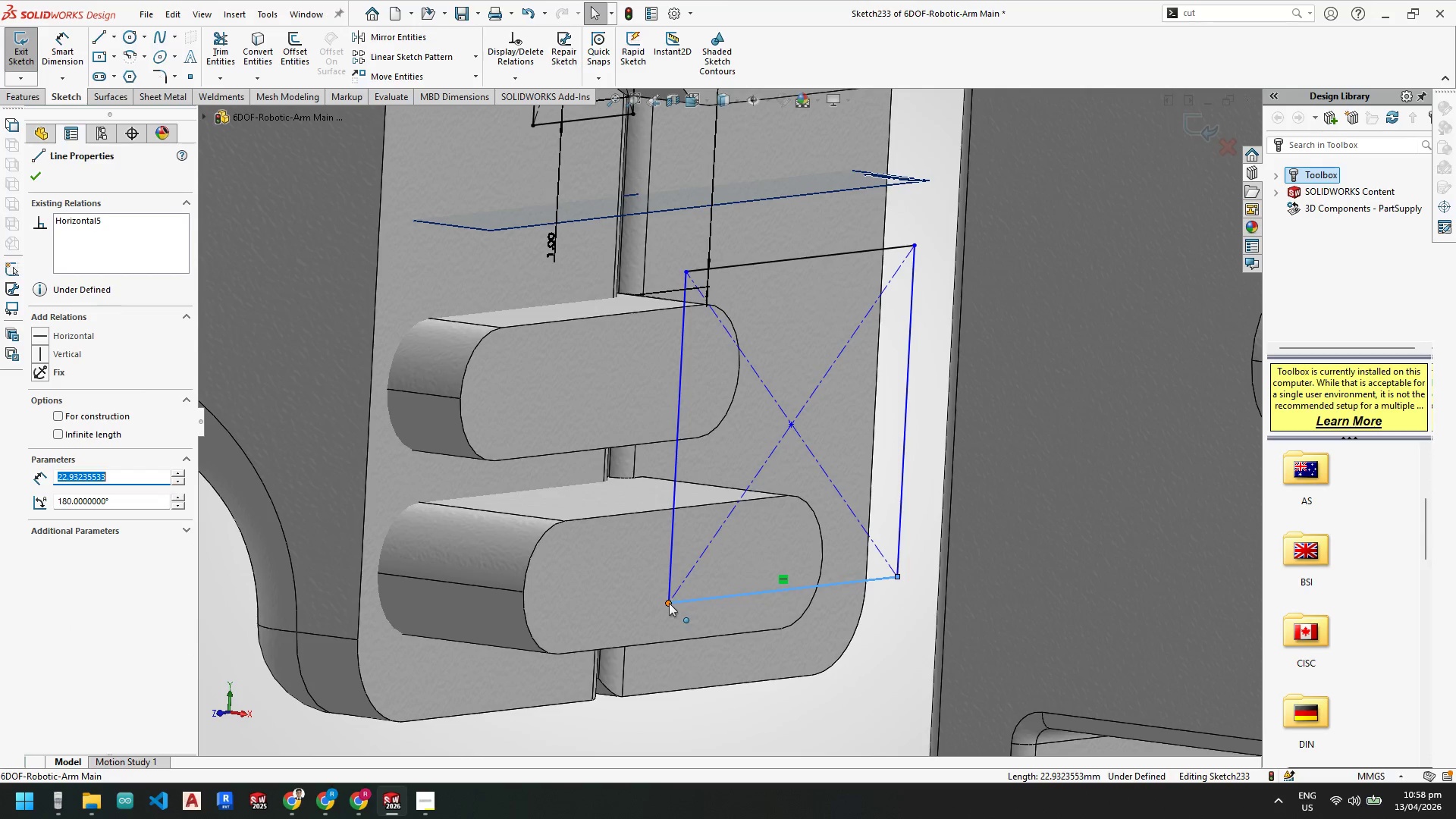 
left_click_drag(start_coordinate=[669, 603], to_coordinate=[673, 651])
 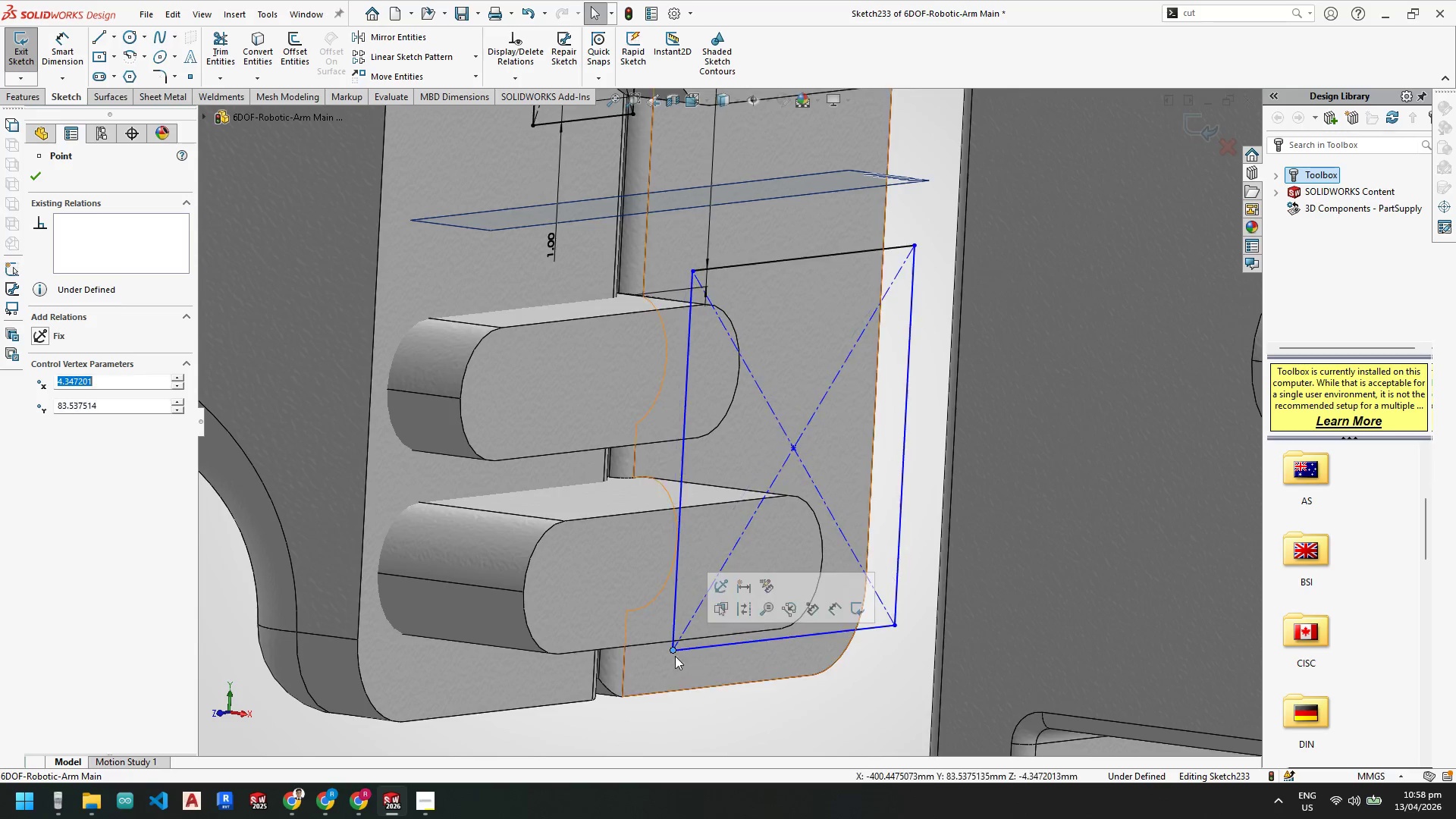 
key(Escape)
 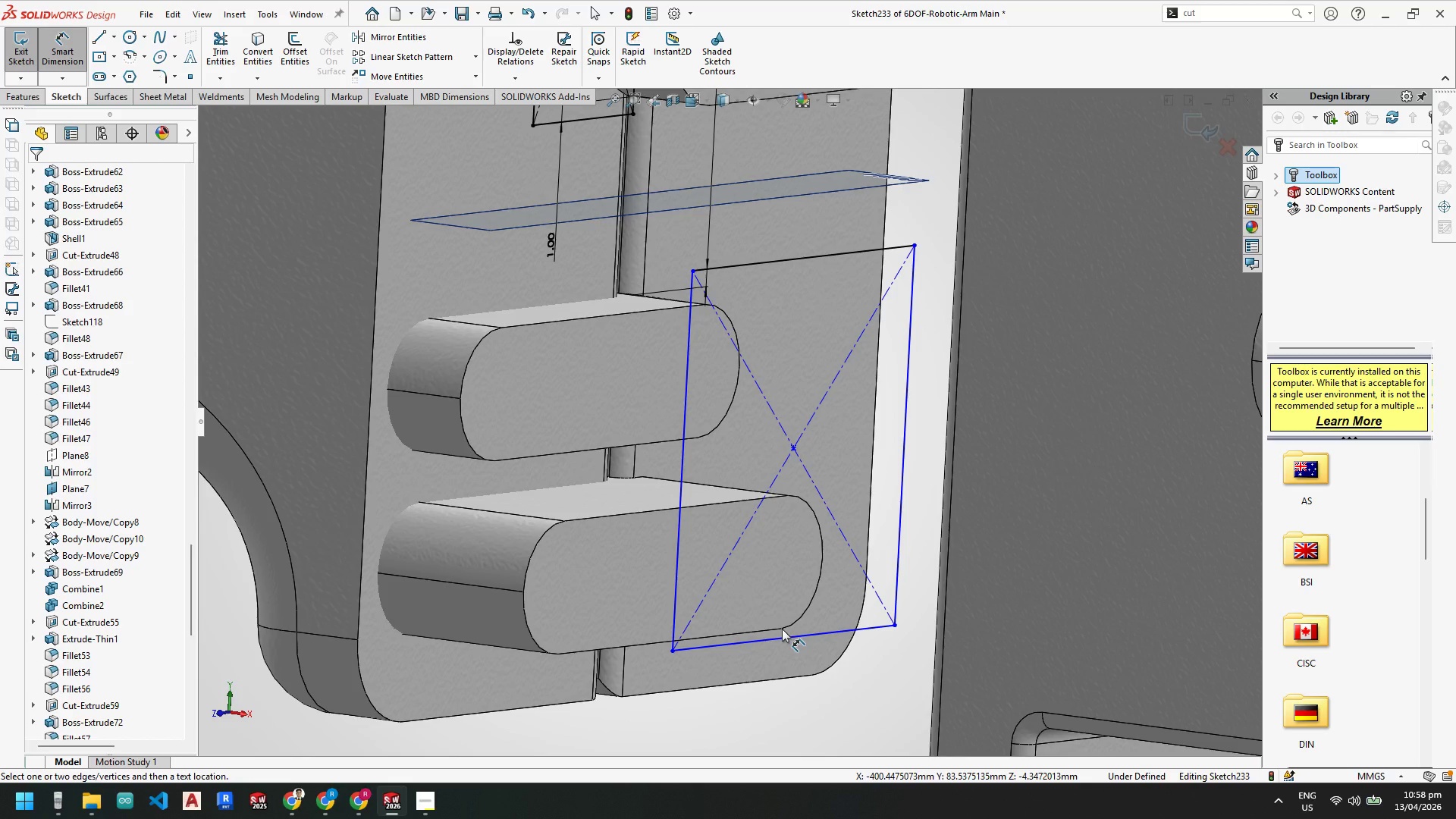 
double_click([760, 630])
 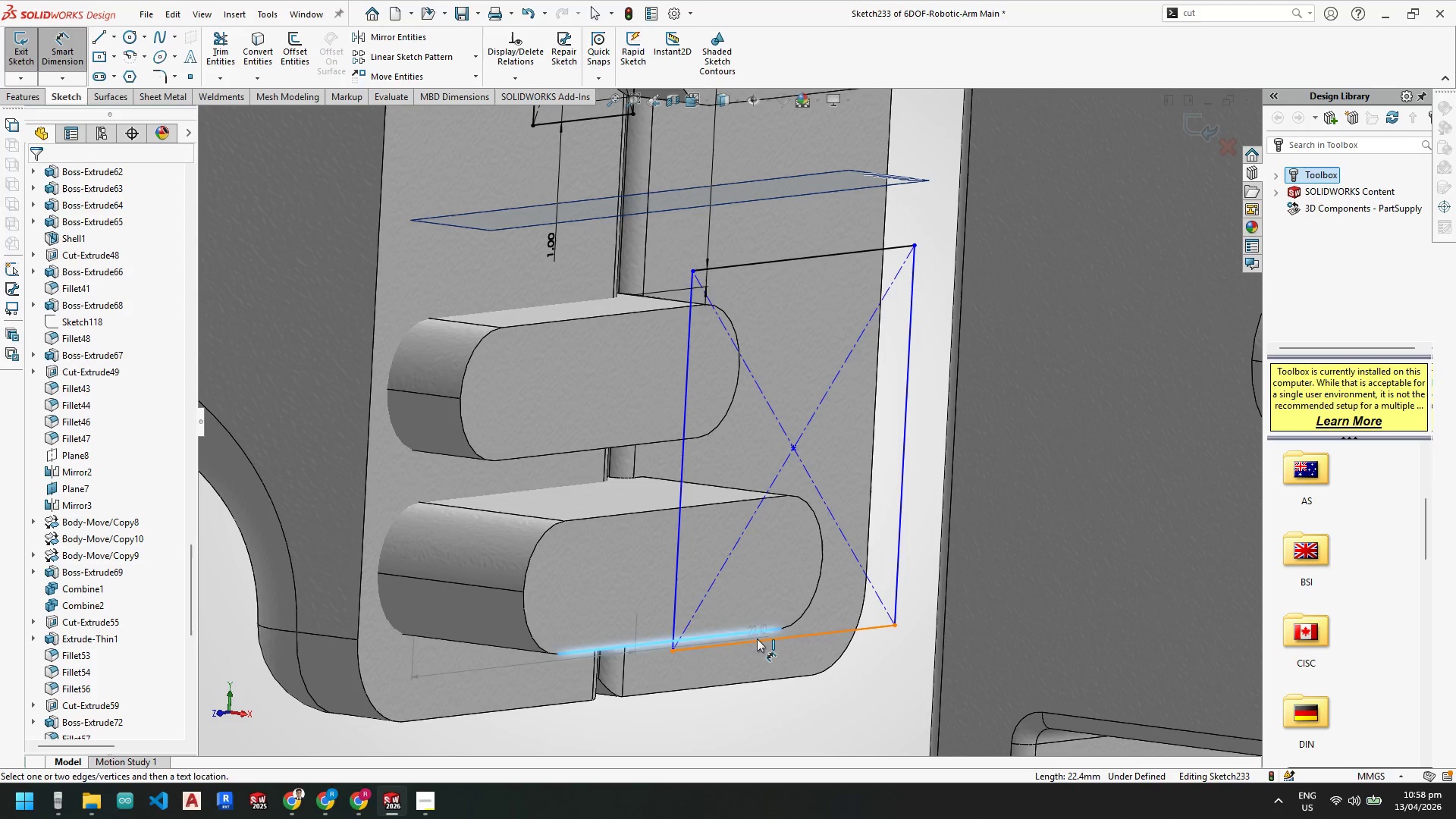 
left_click([756, 640])
 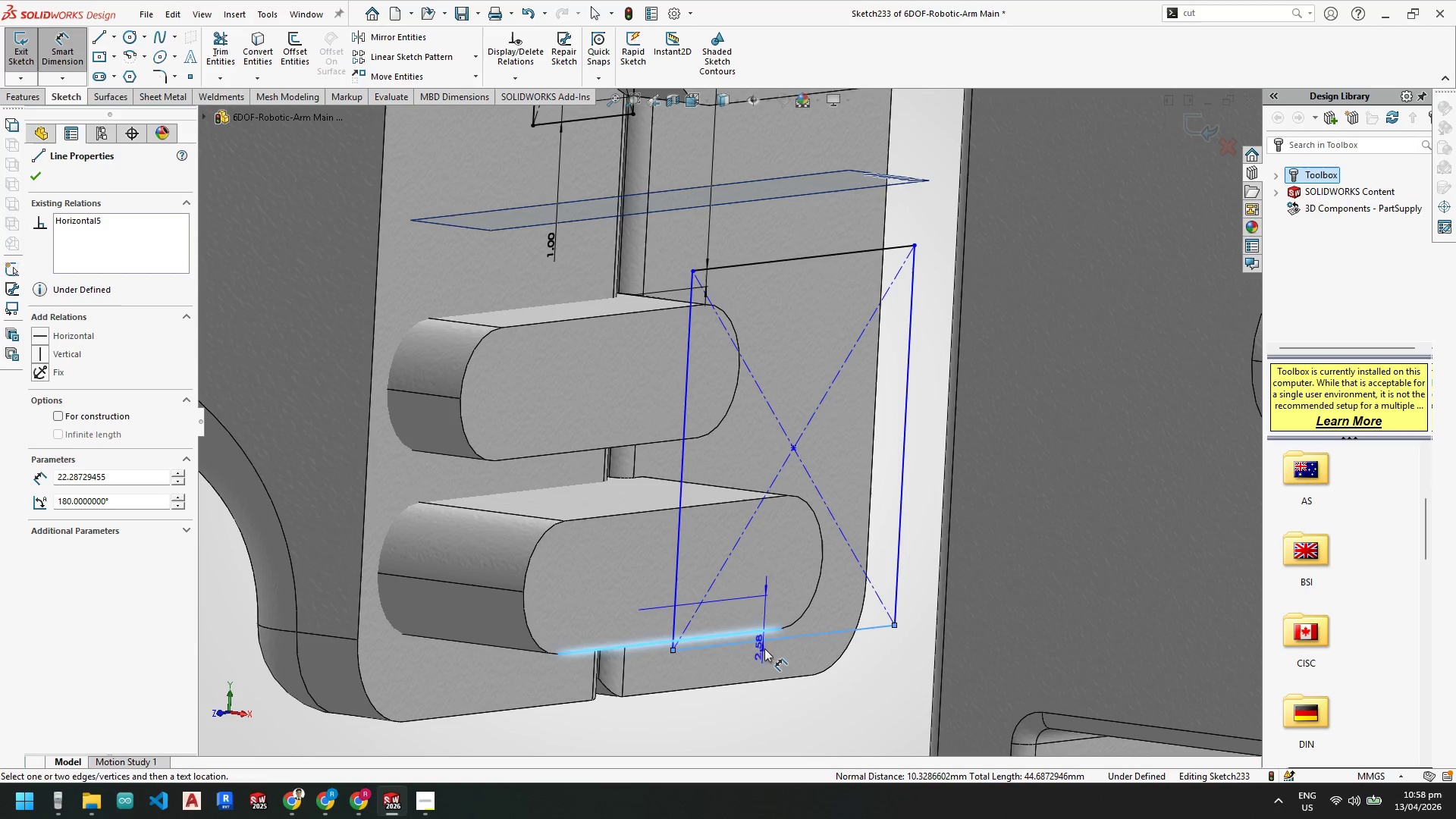 
left_click([766, 658])
 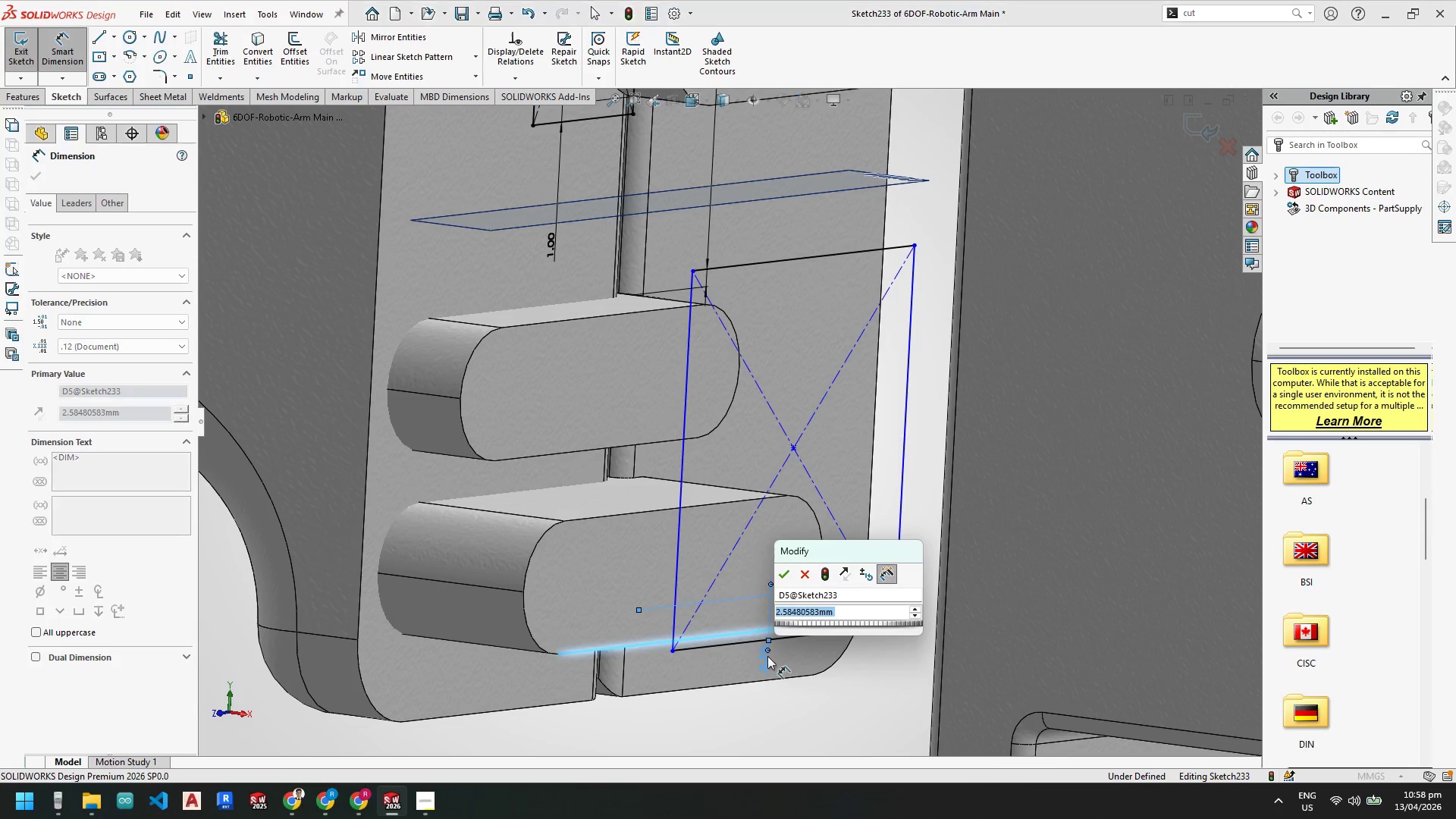 
key(Numpad1)
 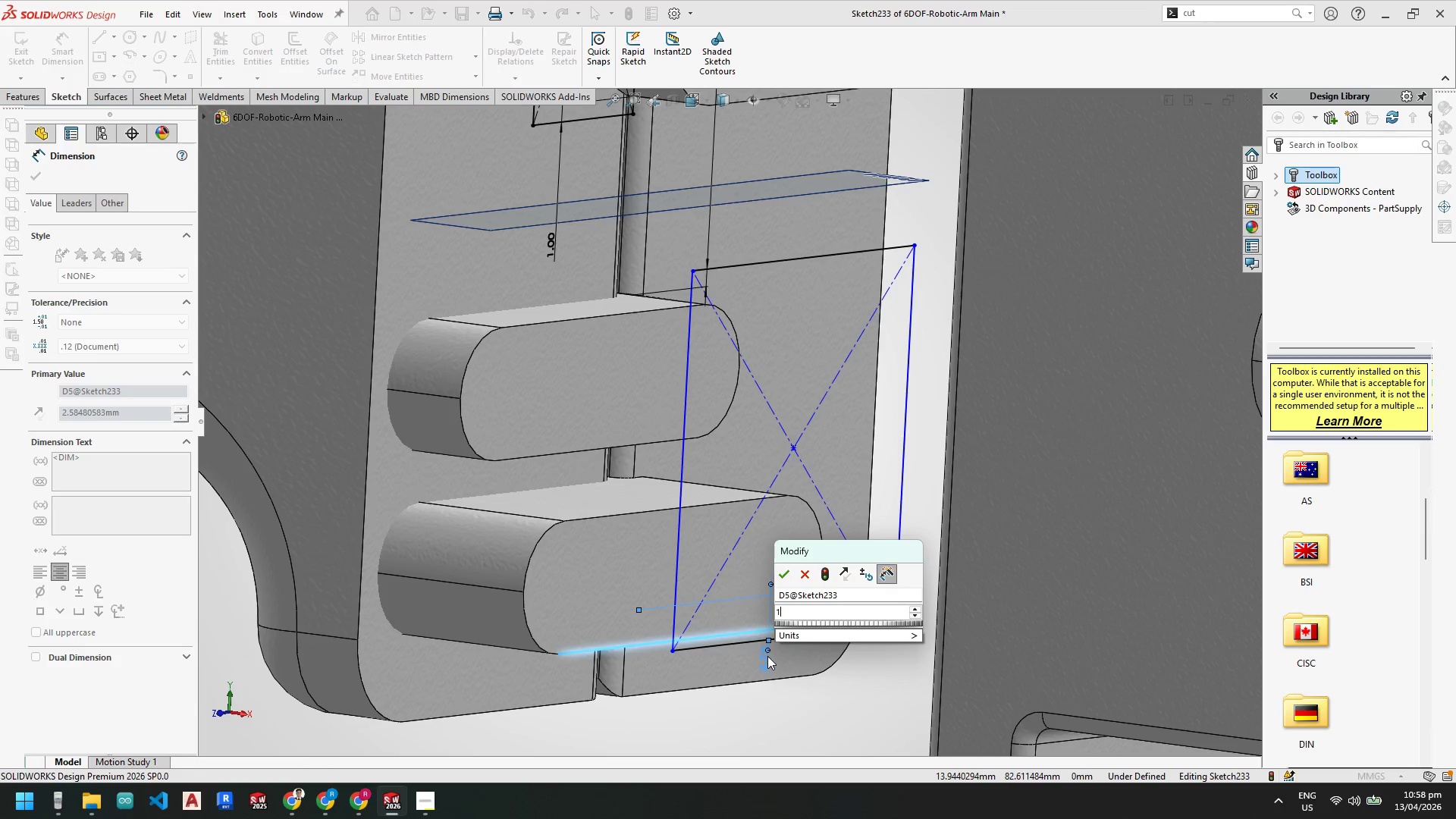 
key(NumpadEnter)
 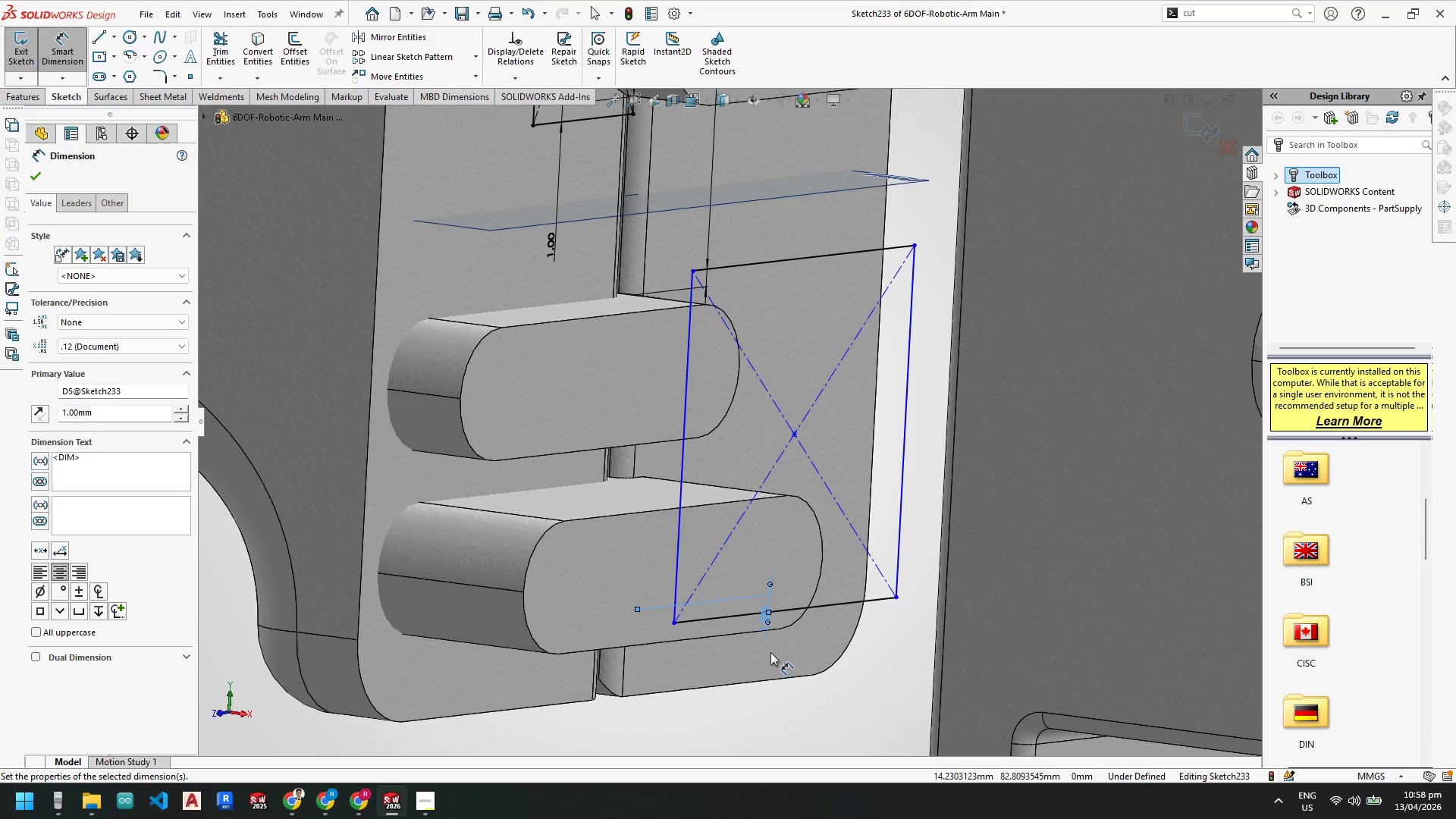 
scroll: coordinate [741, 621], scroll_direction: up, amount: 1.0
 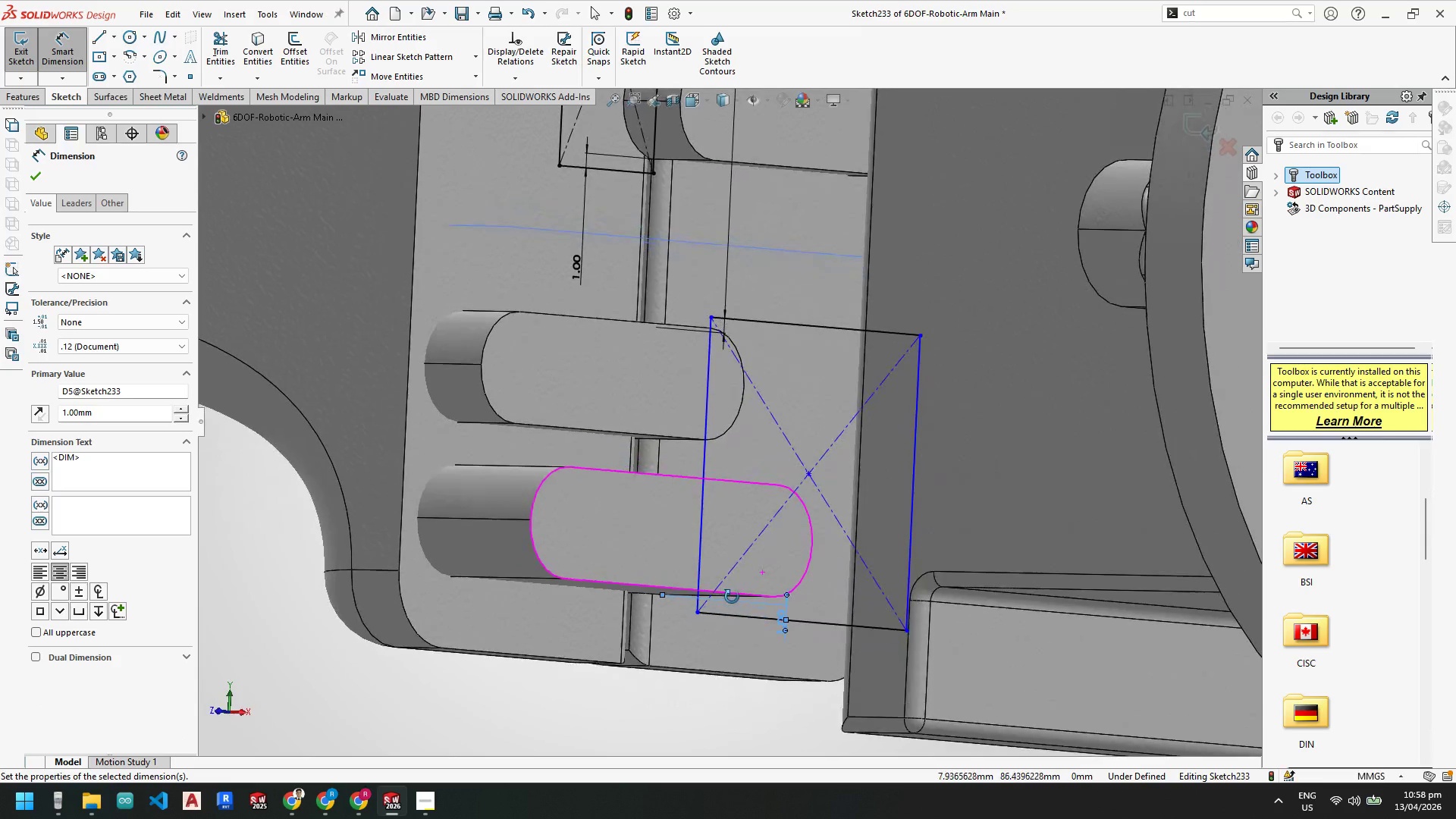 
key(Escape)
 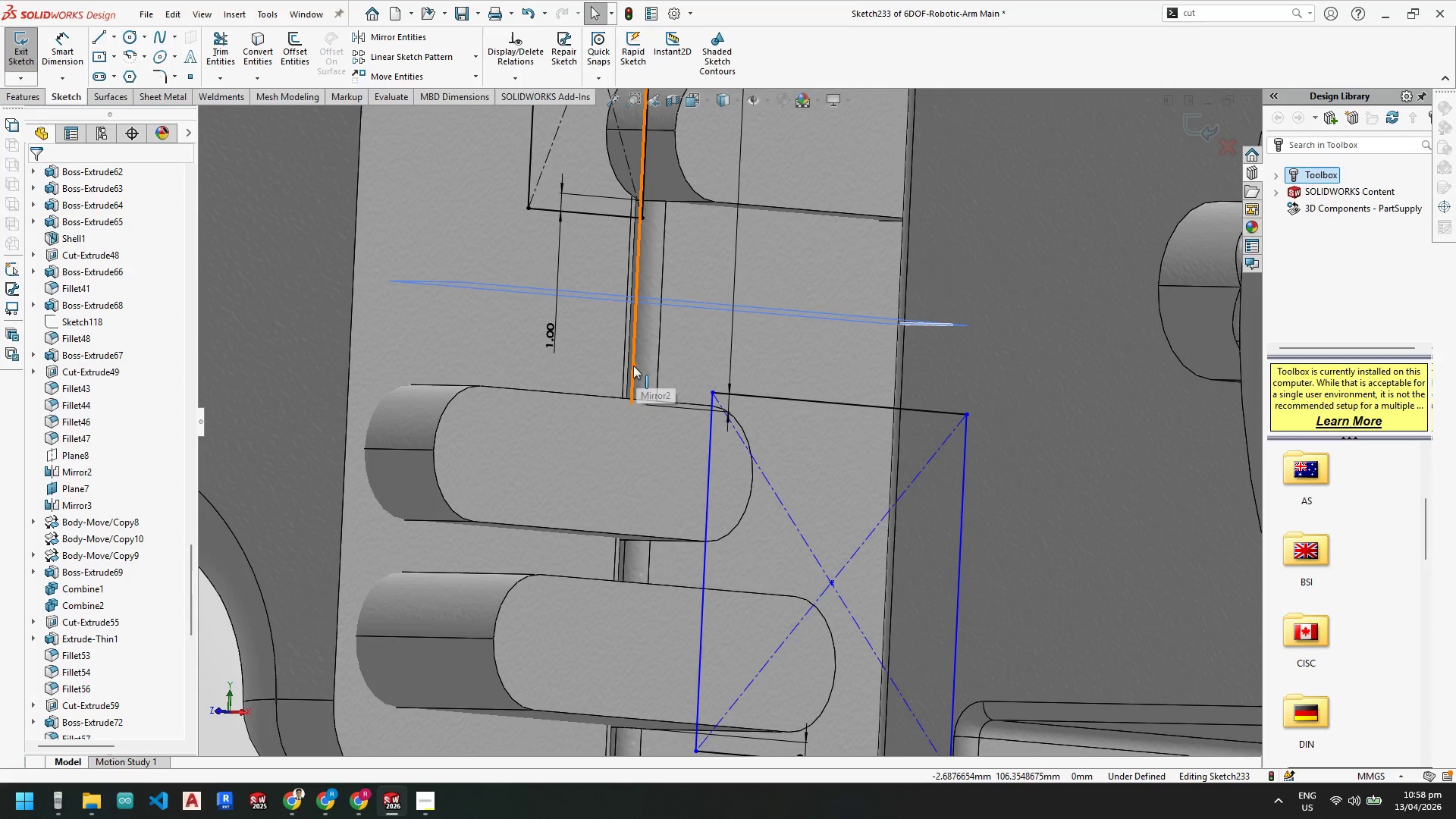 
scroll: coordinate [723, 317], scroll_direction: down, amount: 1.0
 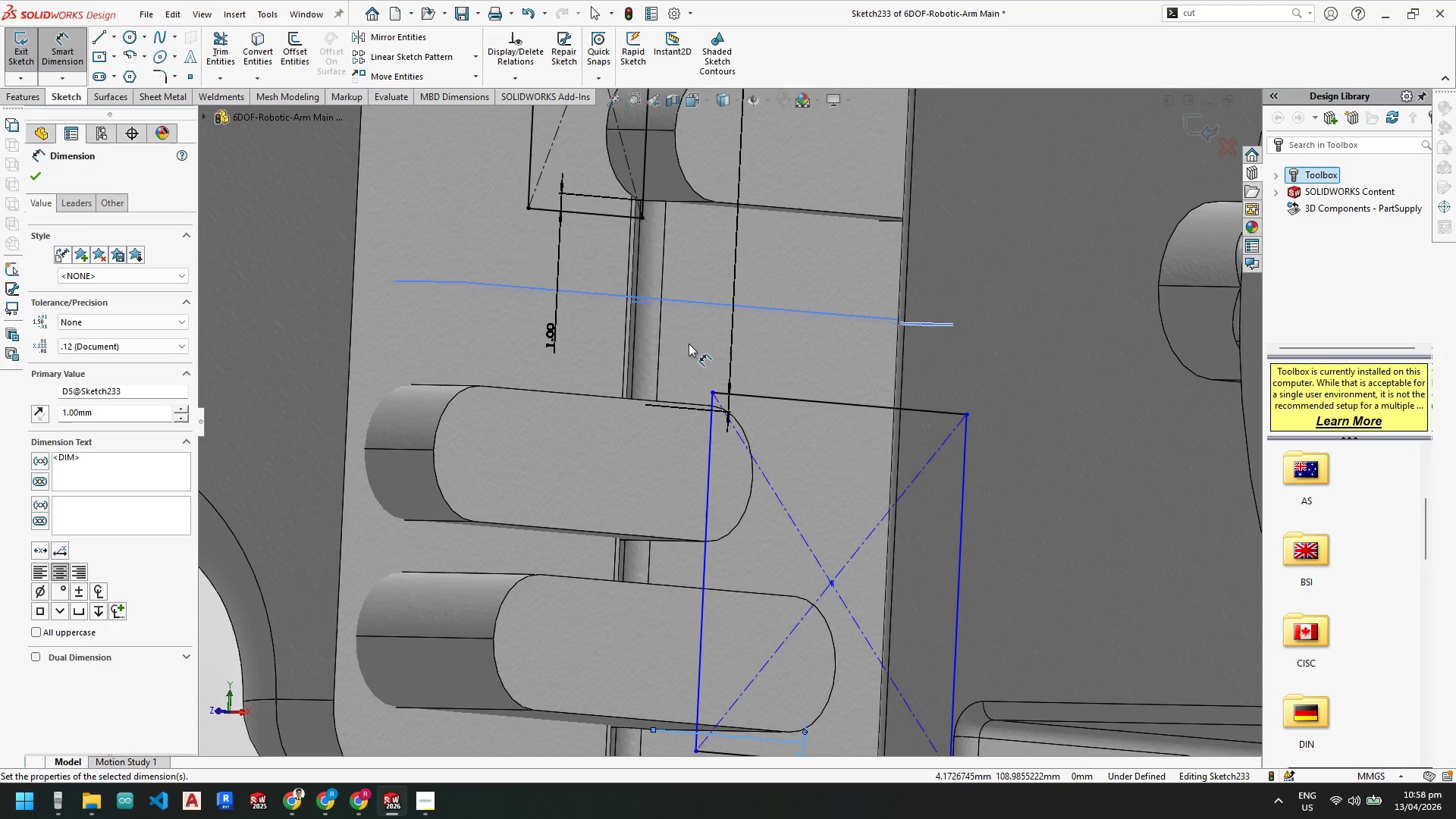 
left_click([632, 366])
 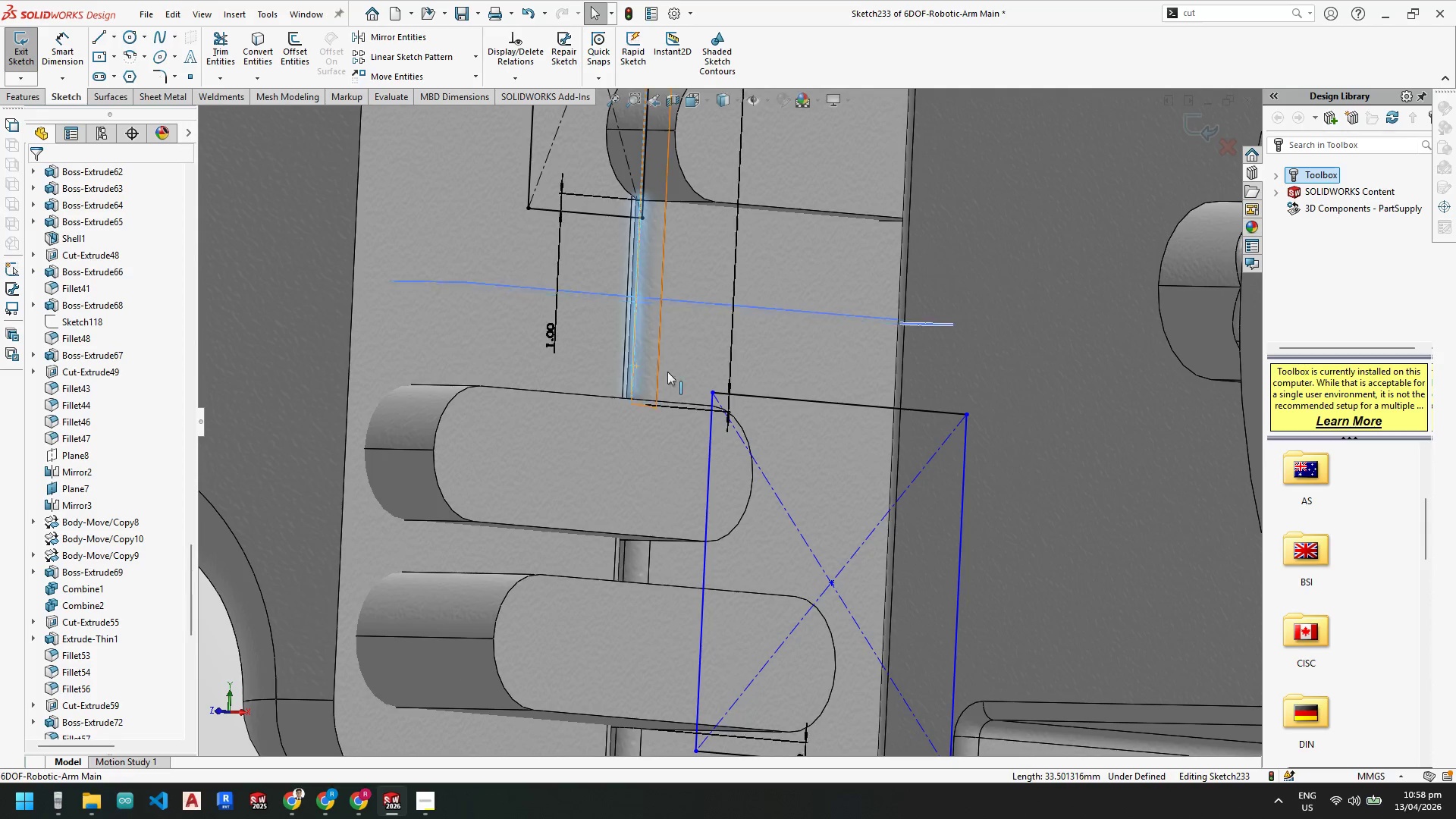 
hold_key(key=ControlLeft, duration=0.77)
left_click_drag(start_coordinate=[713, 393], to_coordinate=[44, 435])
 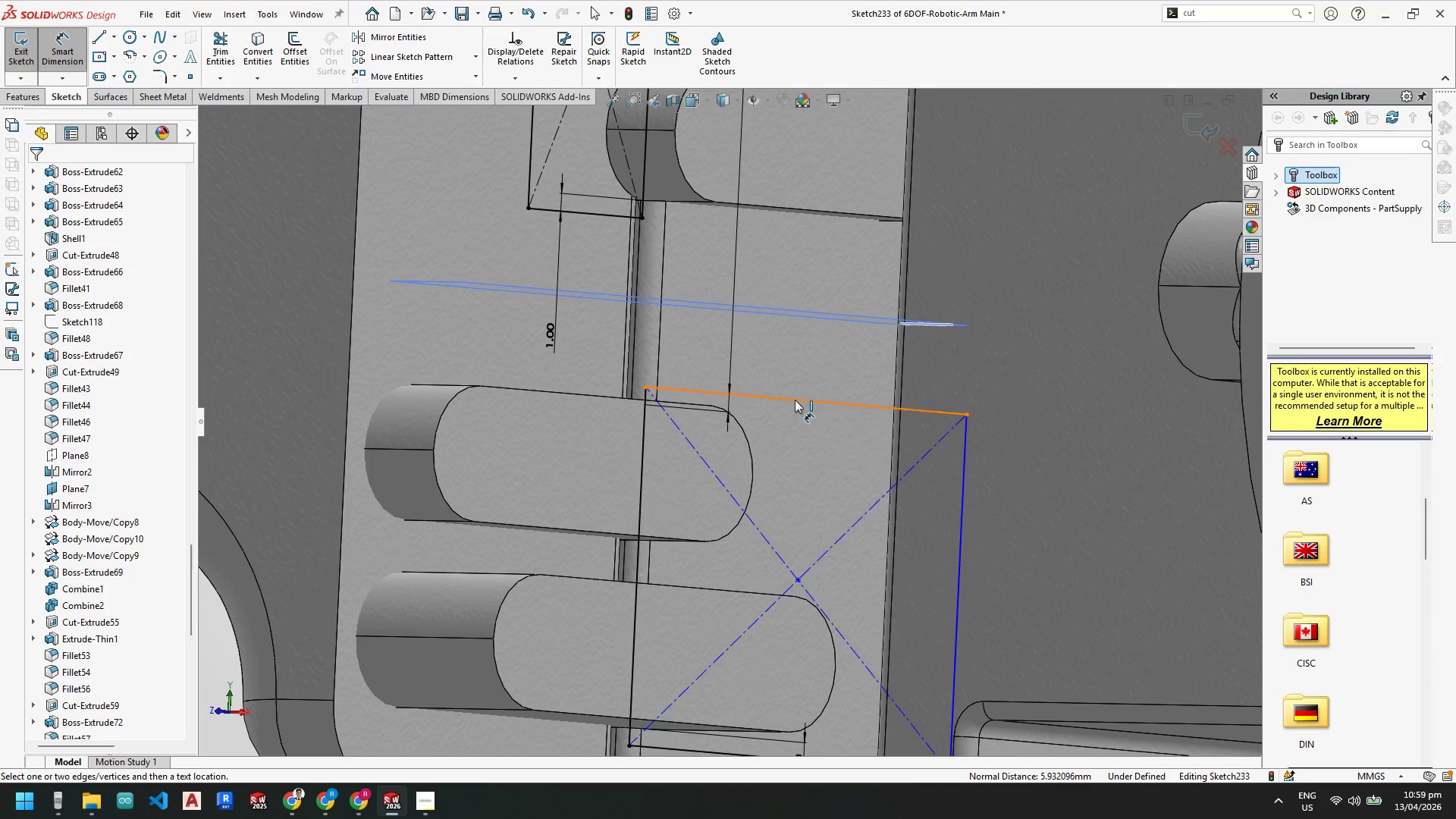 
double_click([795, 378])
 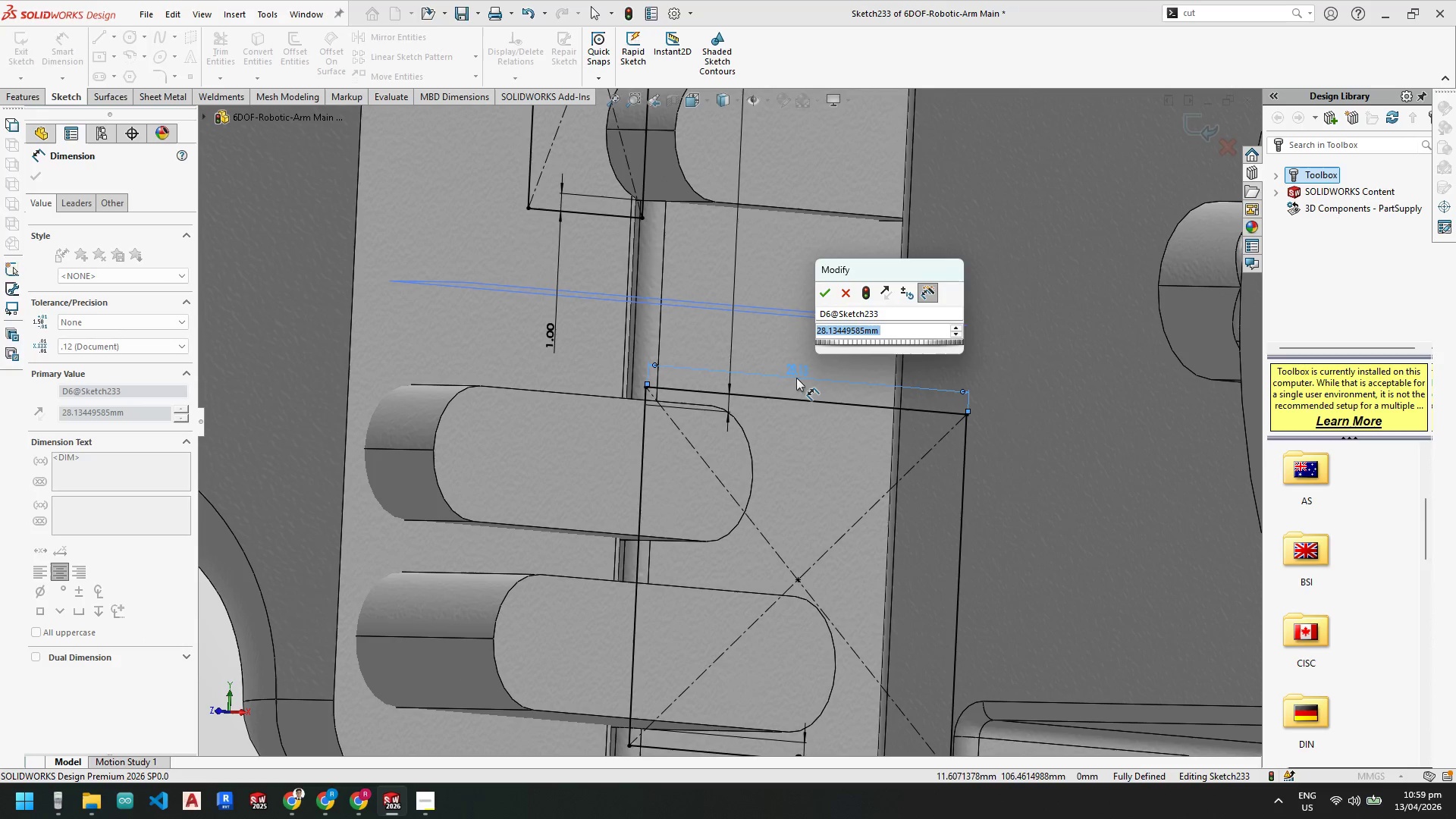 
key(Numpad1)
 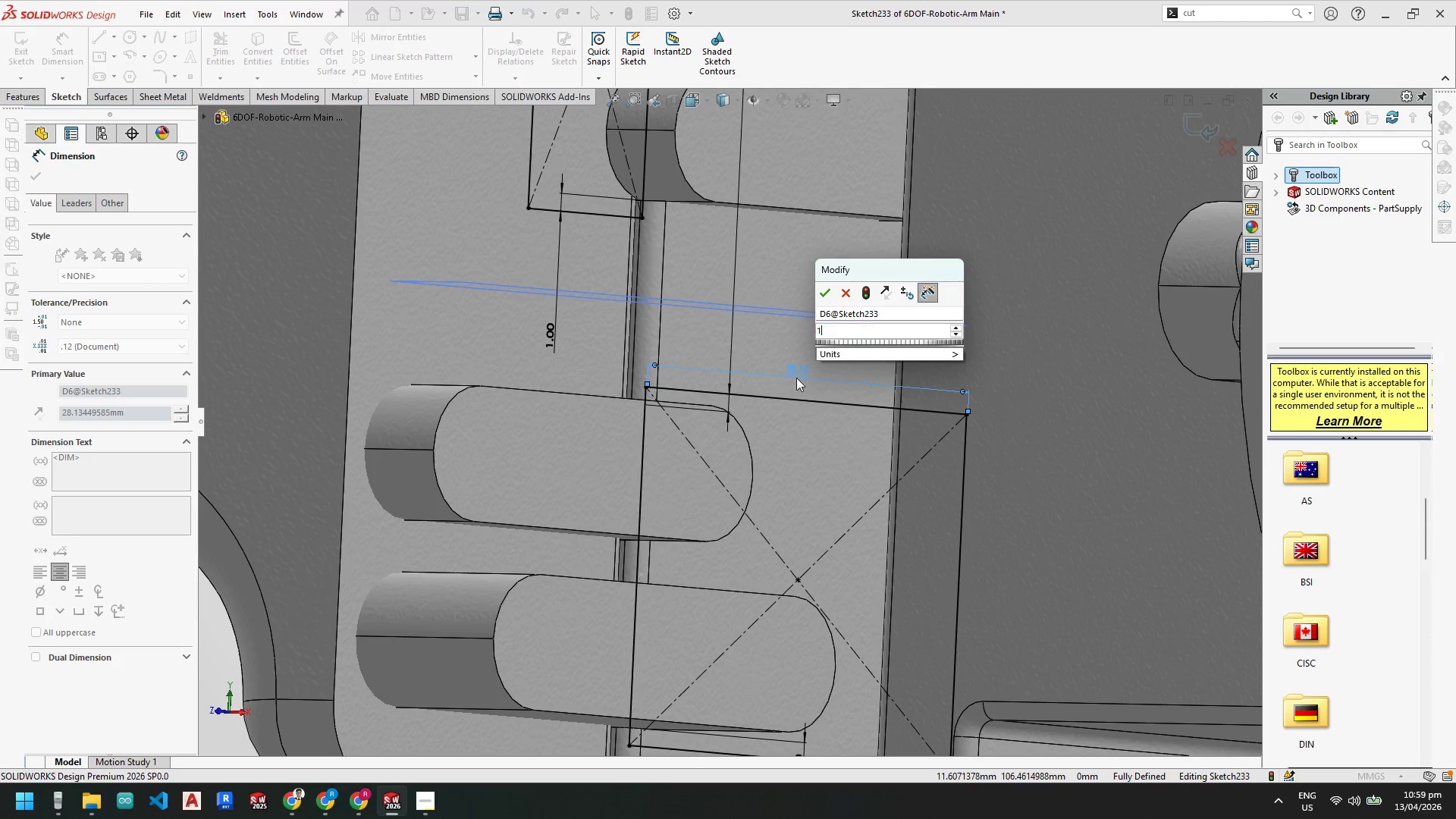 
key(Numpad0)
 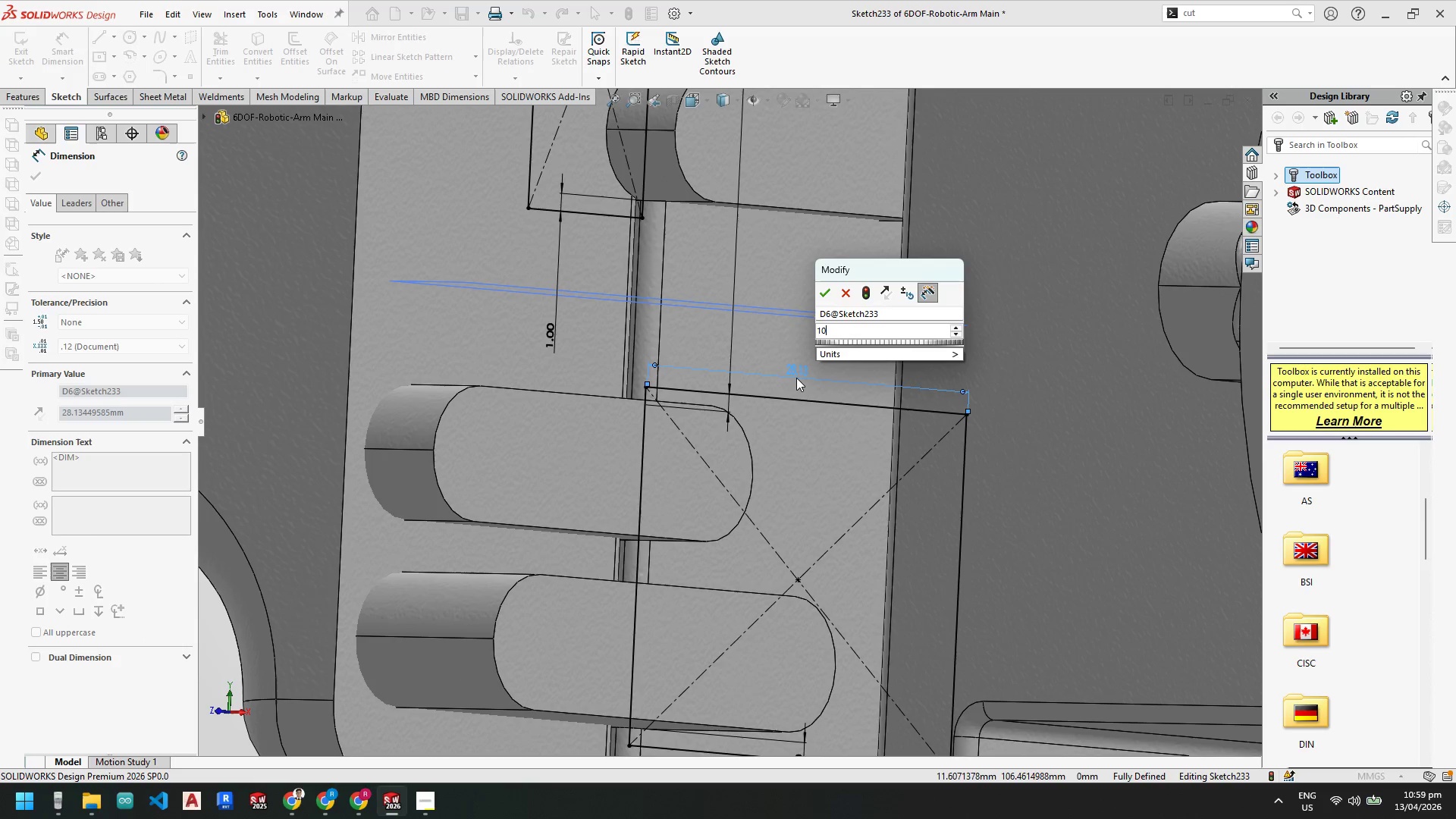 
key(NumpadEnter)
 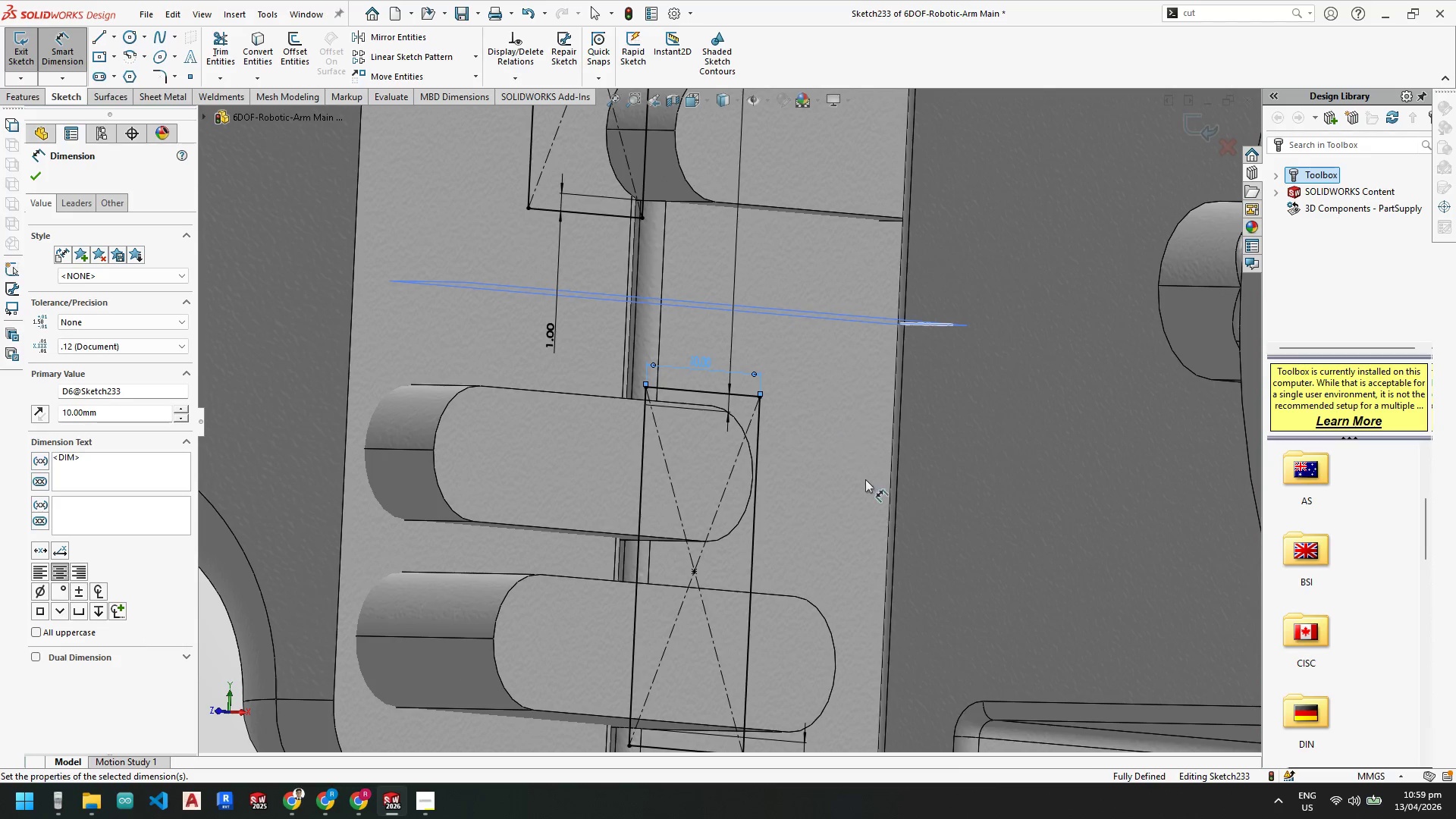 
scroll: coordinate [833, 485], scroll_direction: up, amount: 8.0
 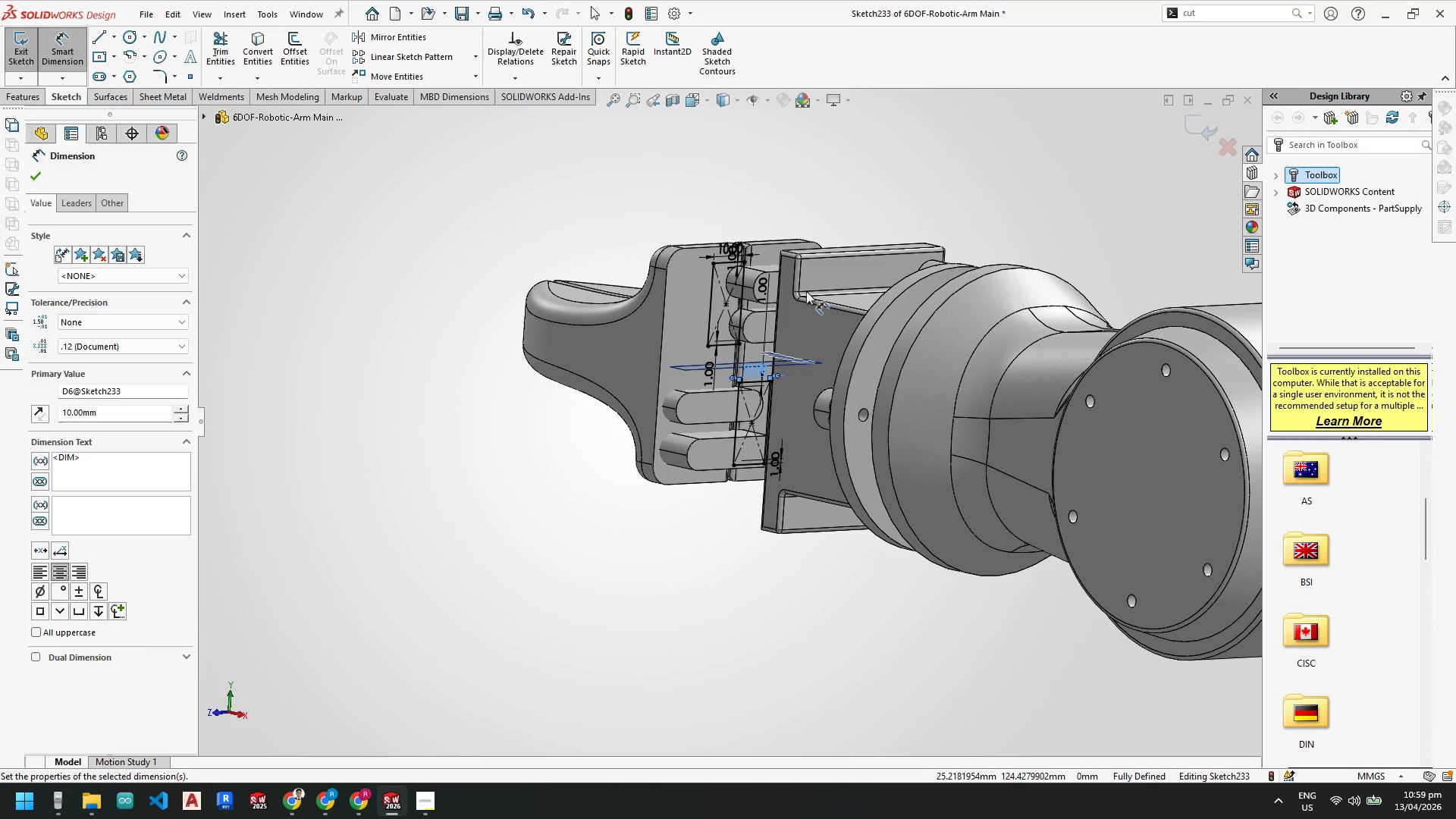 
scroll: coordinate [768, 297], scroll_direction: down, amount: 4.0
 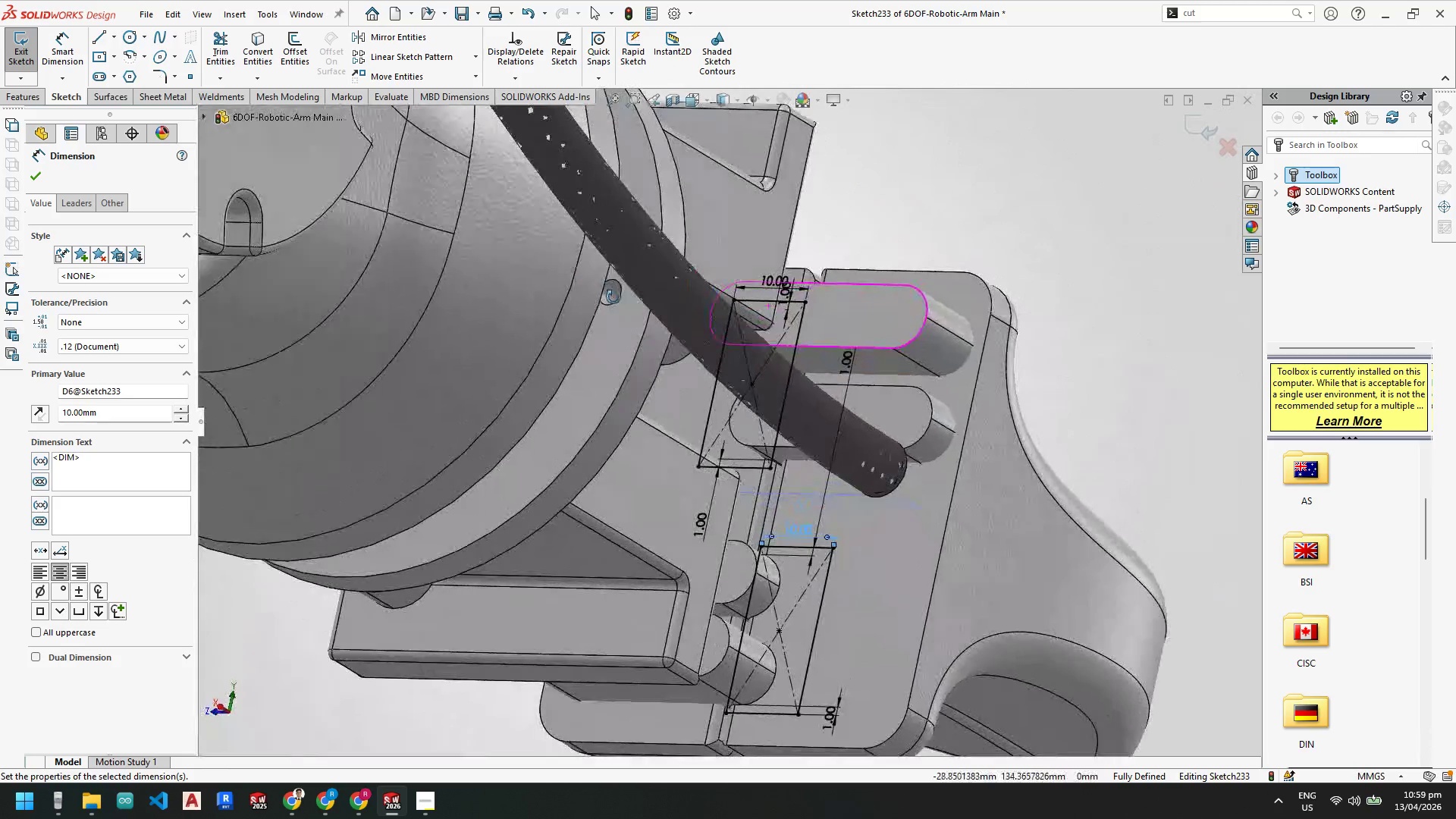 
wait(6.25)
 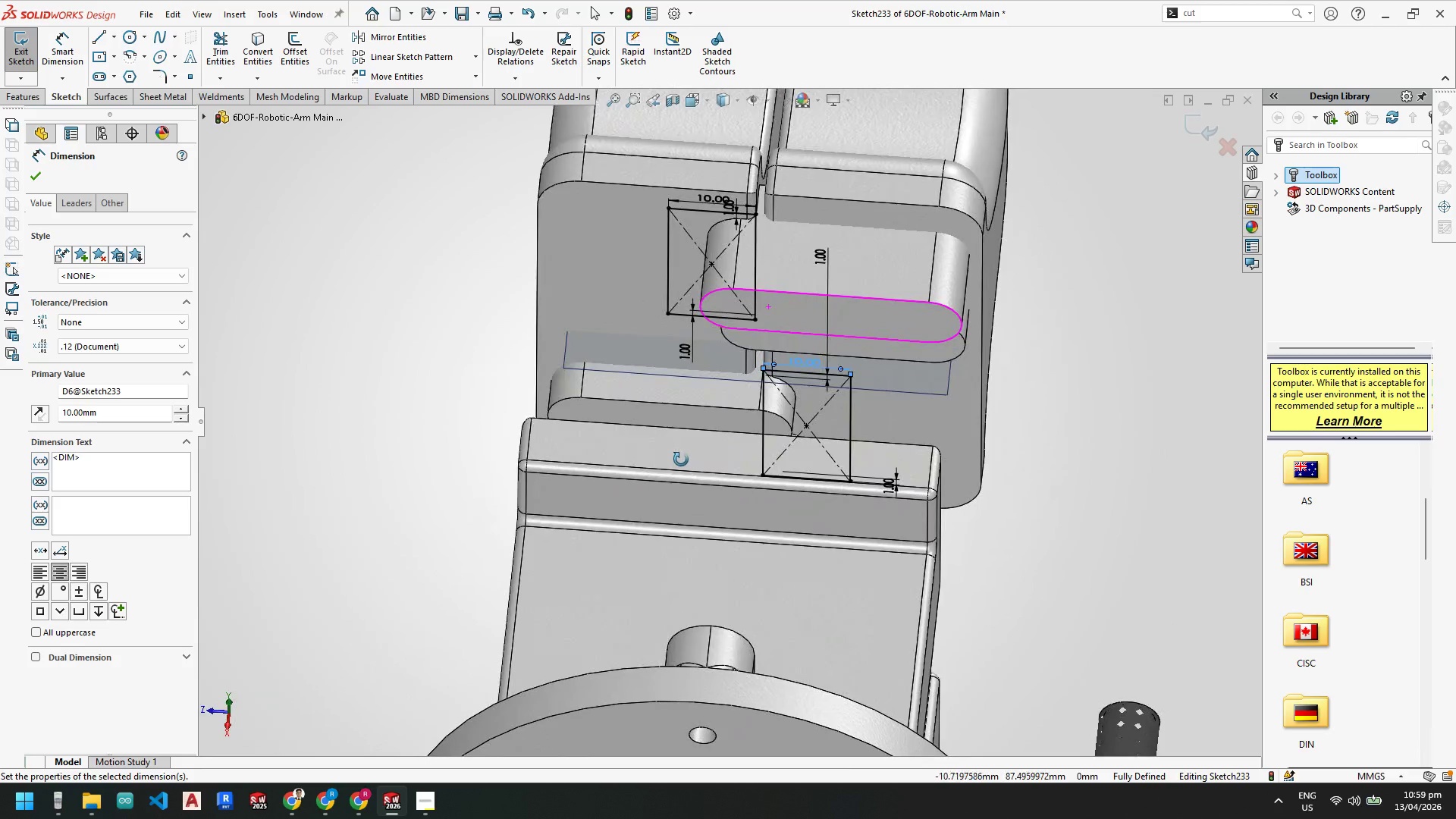 
scroll: coordinate [702, 373], scroll_direction: up, amount: 2.0
 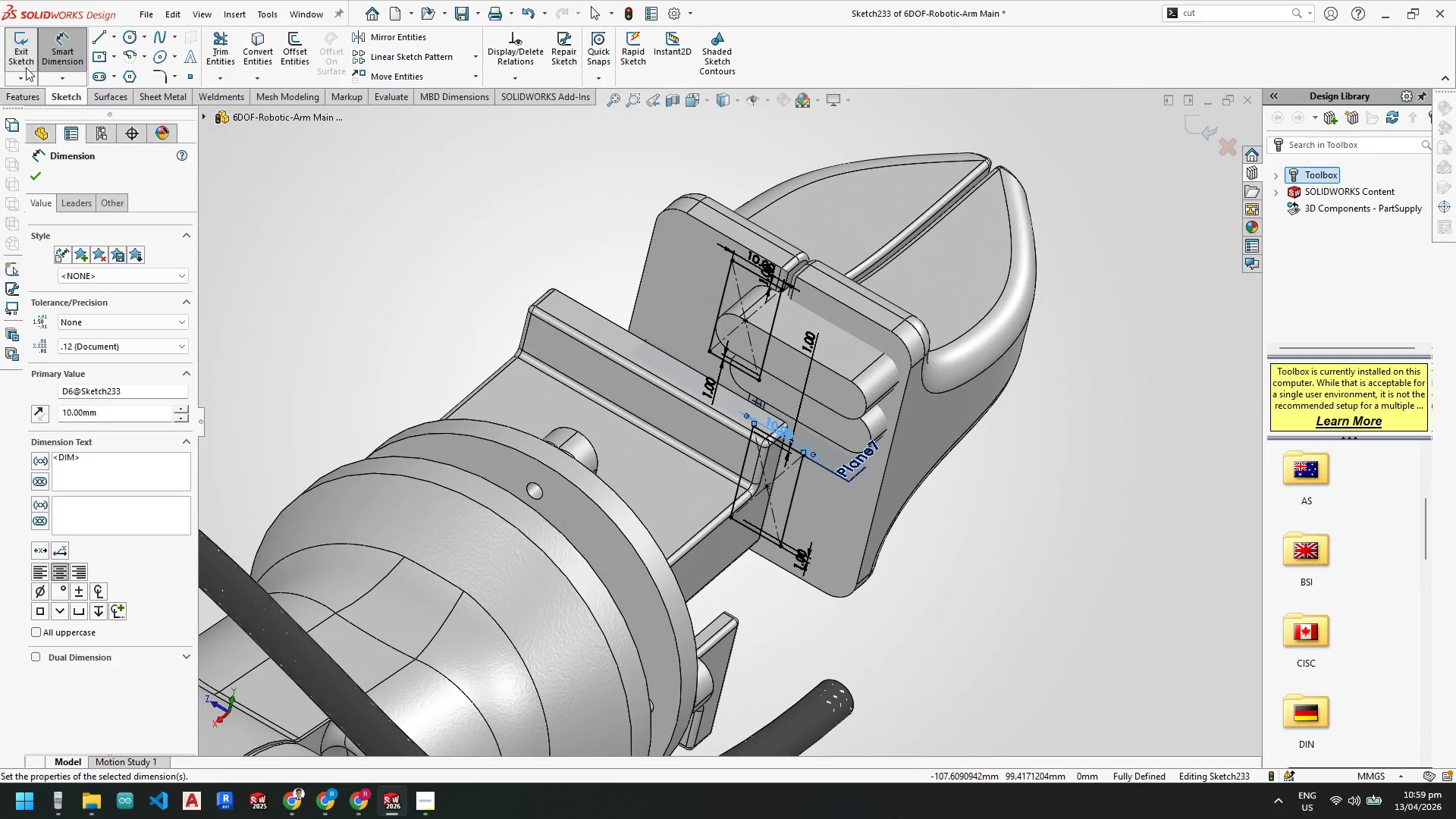 
left_click([20, 102])
 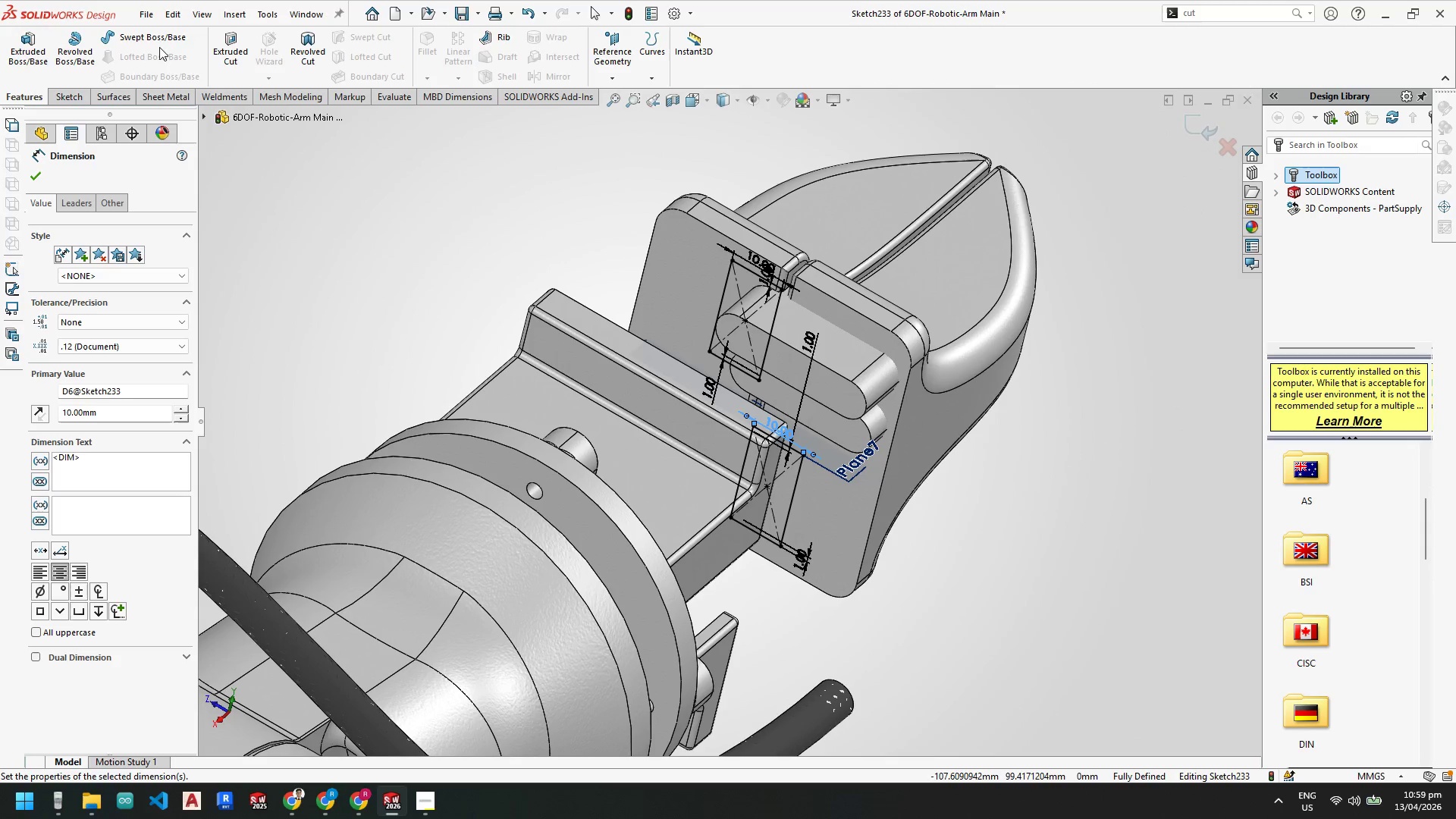 
left_click([222, 48])
 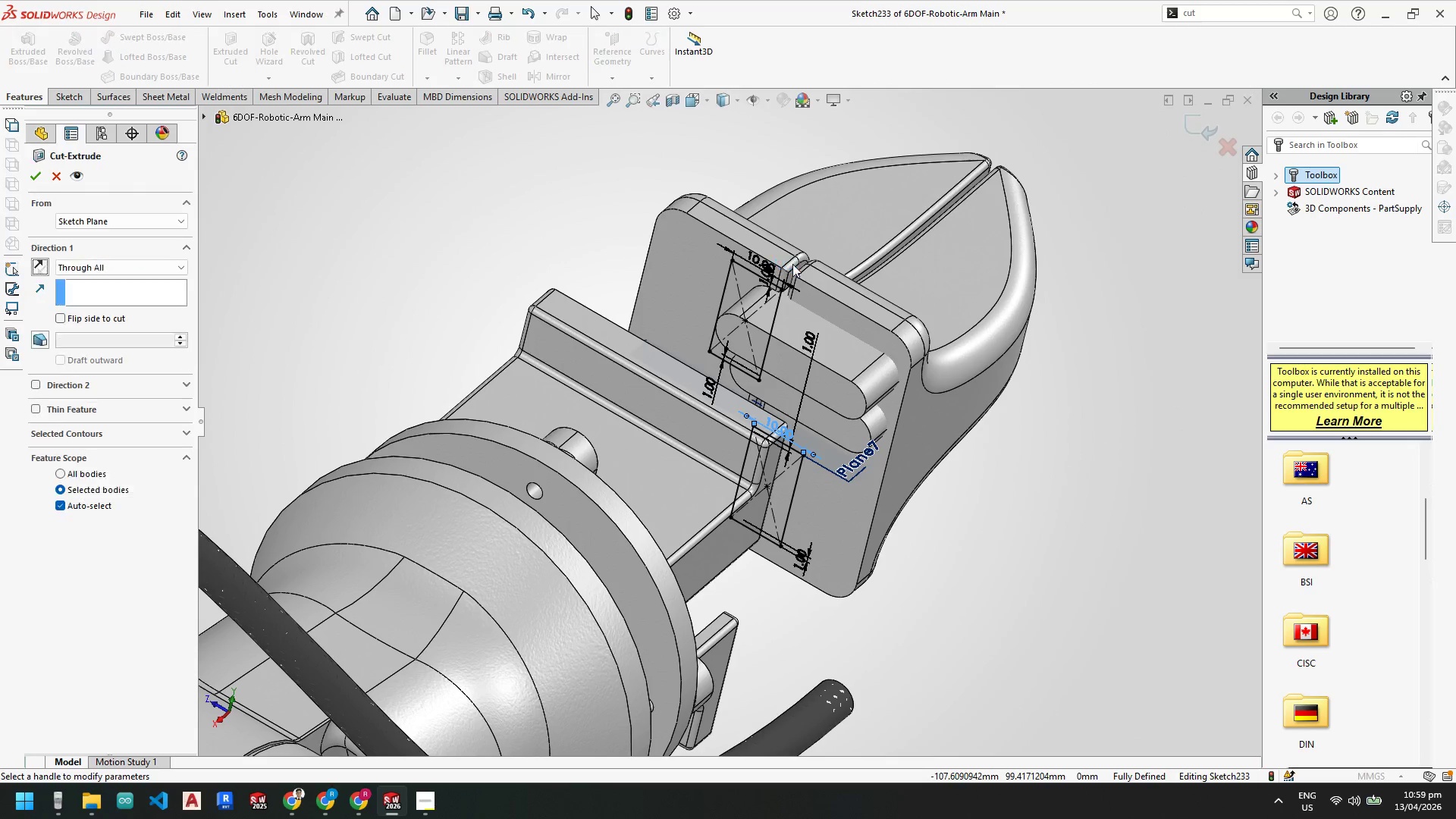 
scroll: coordinate [792, 272], scroll_direction: down, amount: 2.0
 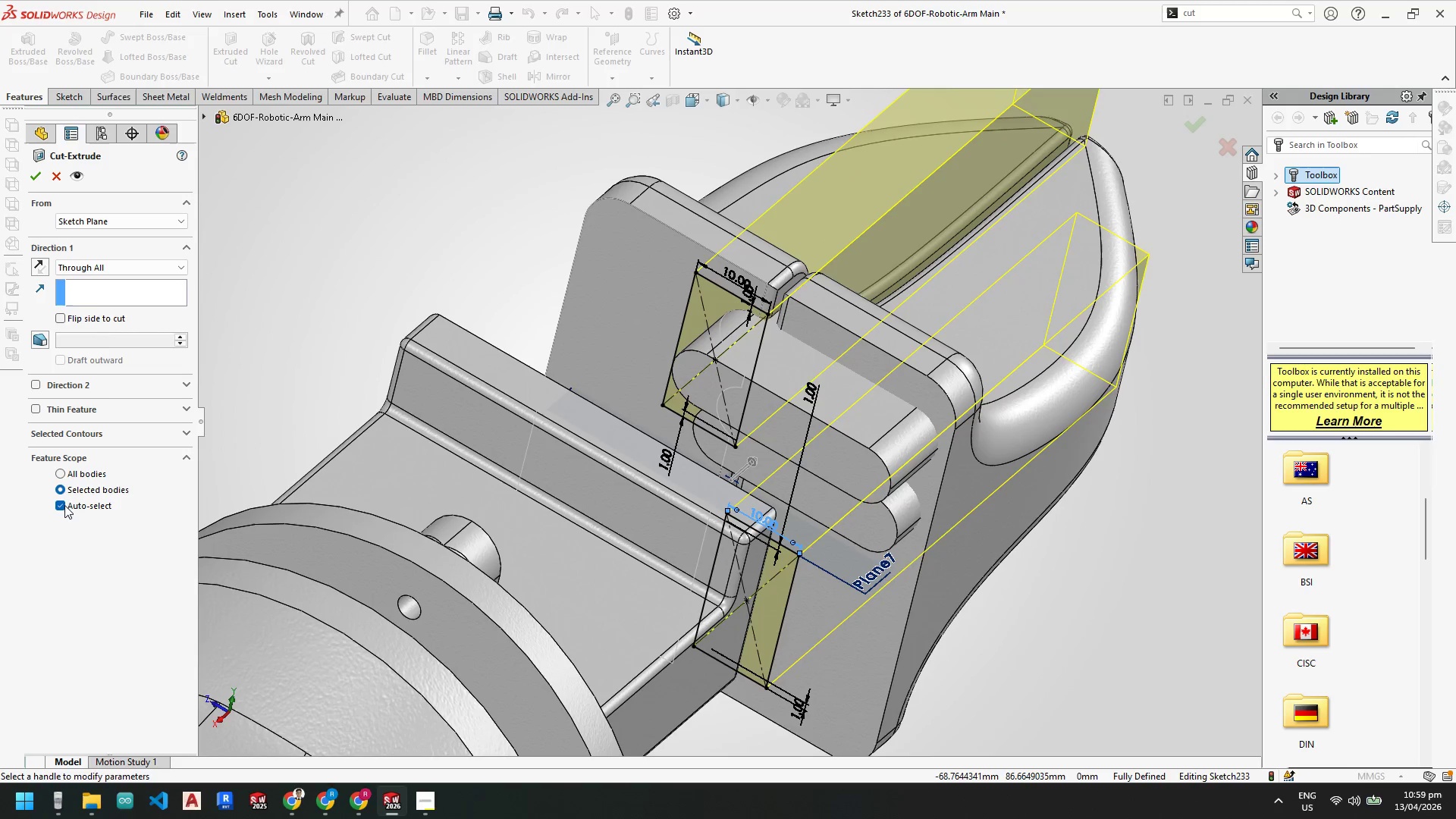 
left_click([61, 506])
 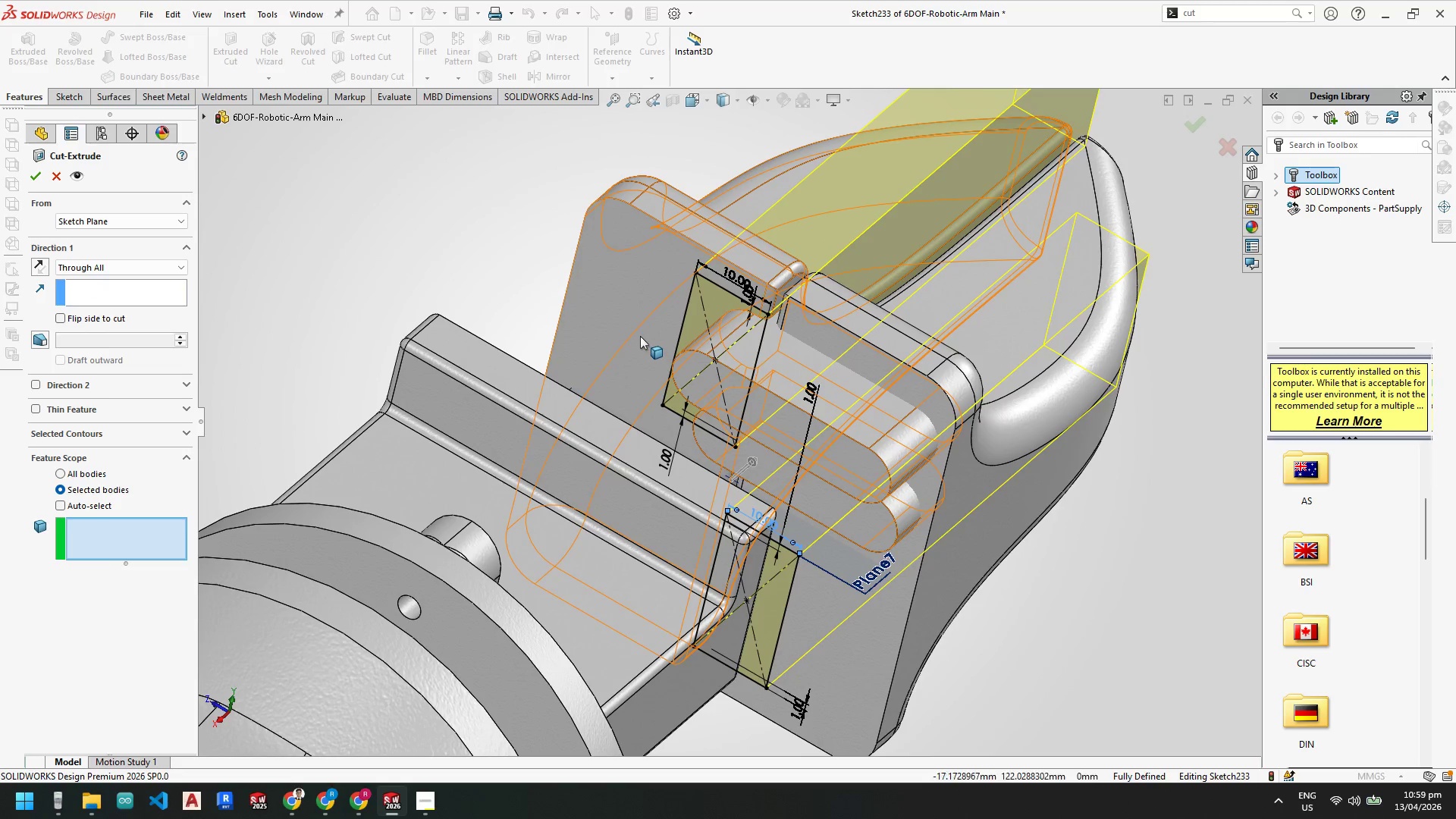 
left_click([639, 331])
 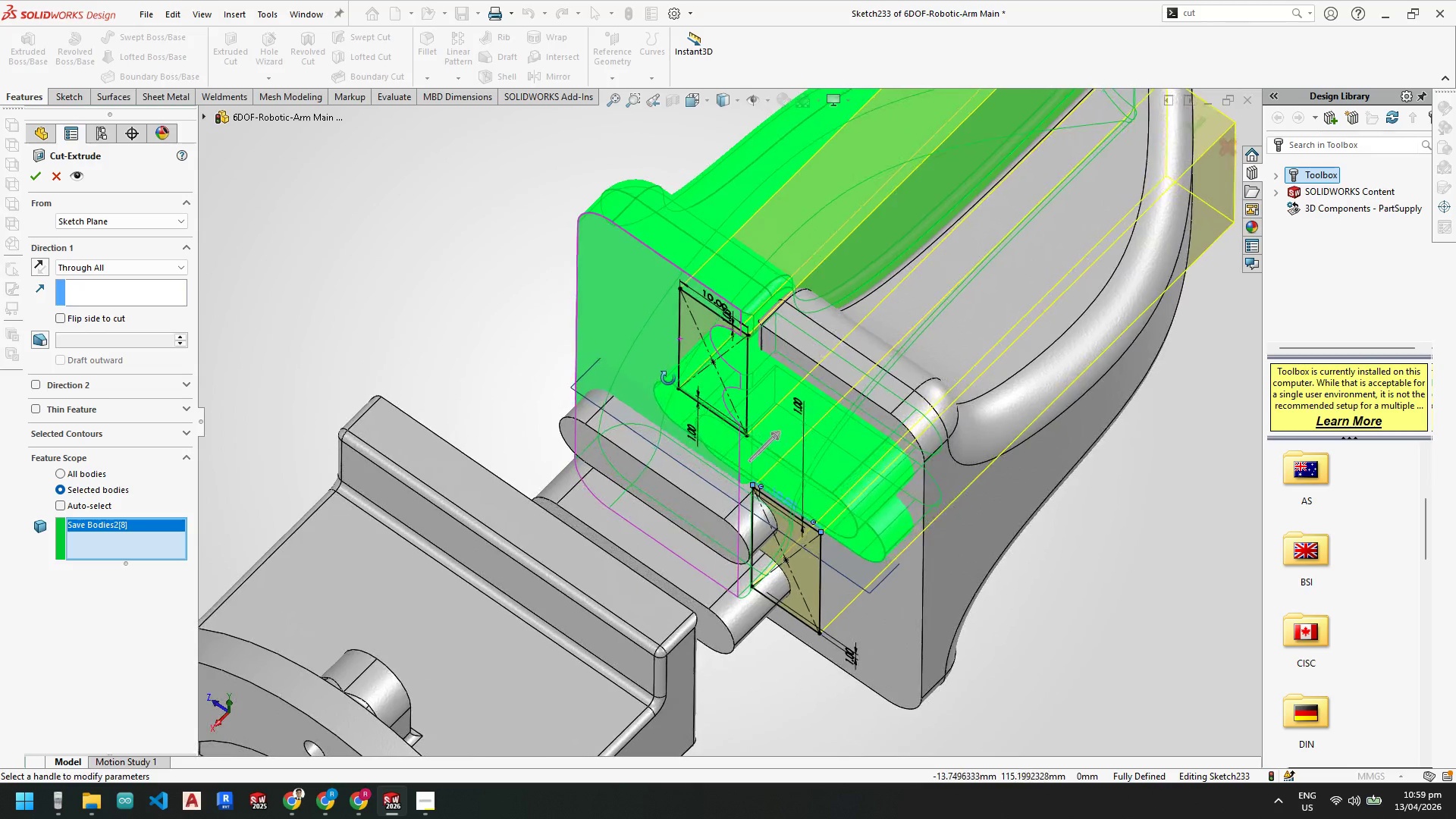 
wait(8.47)
 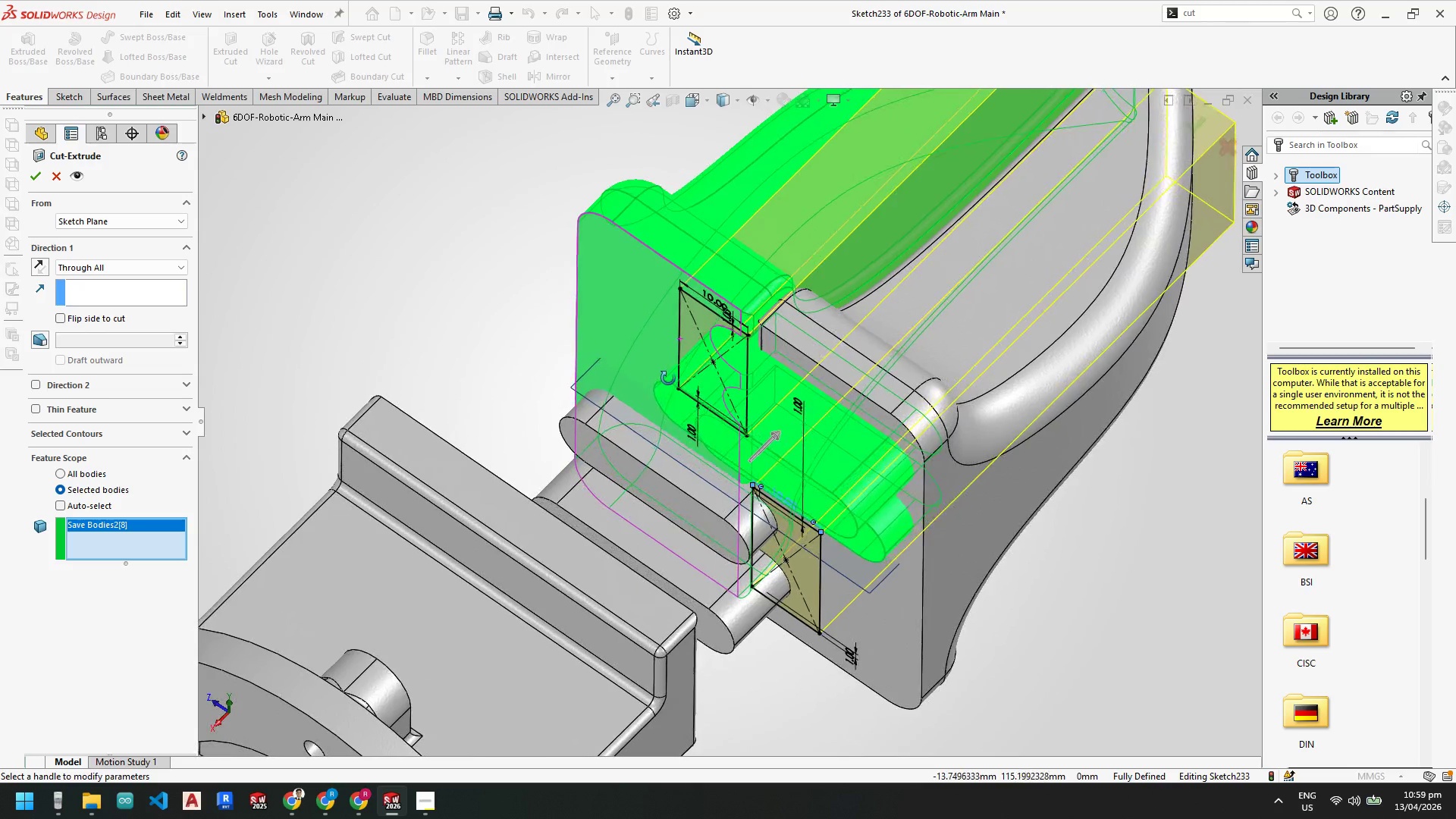 
key(Escape)
 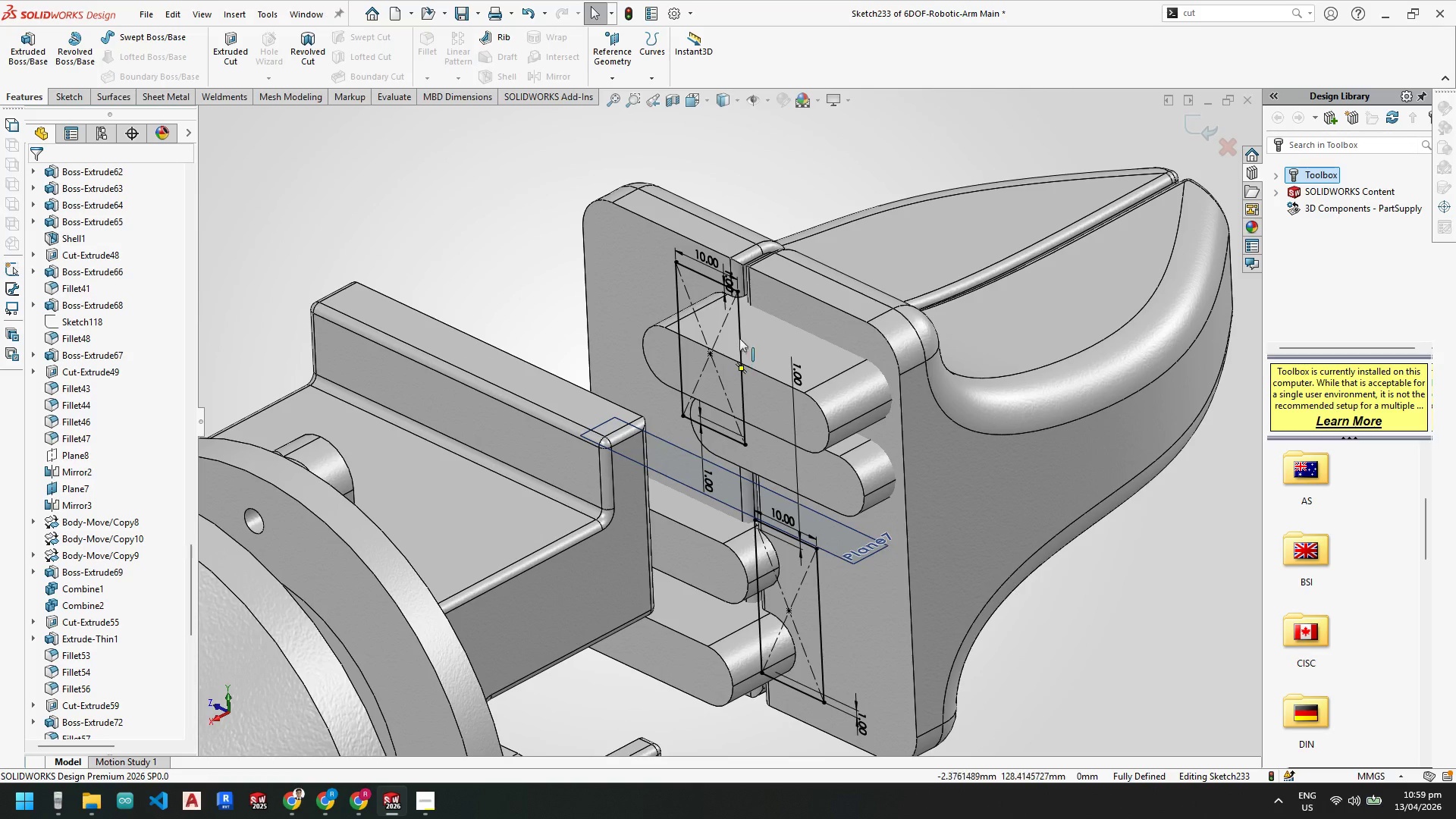 
scroll: coordinate [734, 326], scroll_direction: up, amount: 1.0
 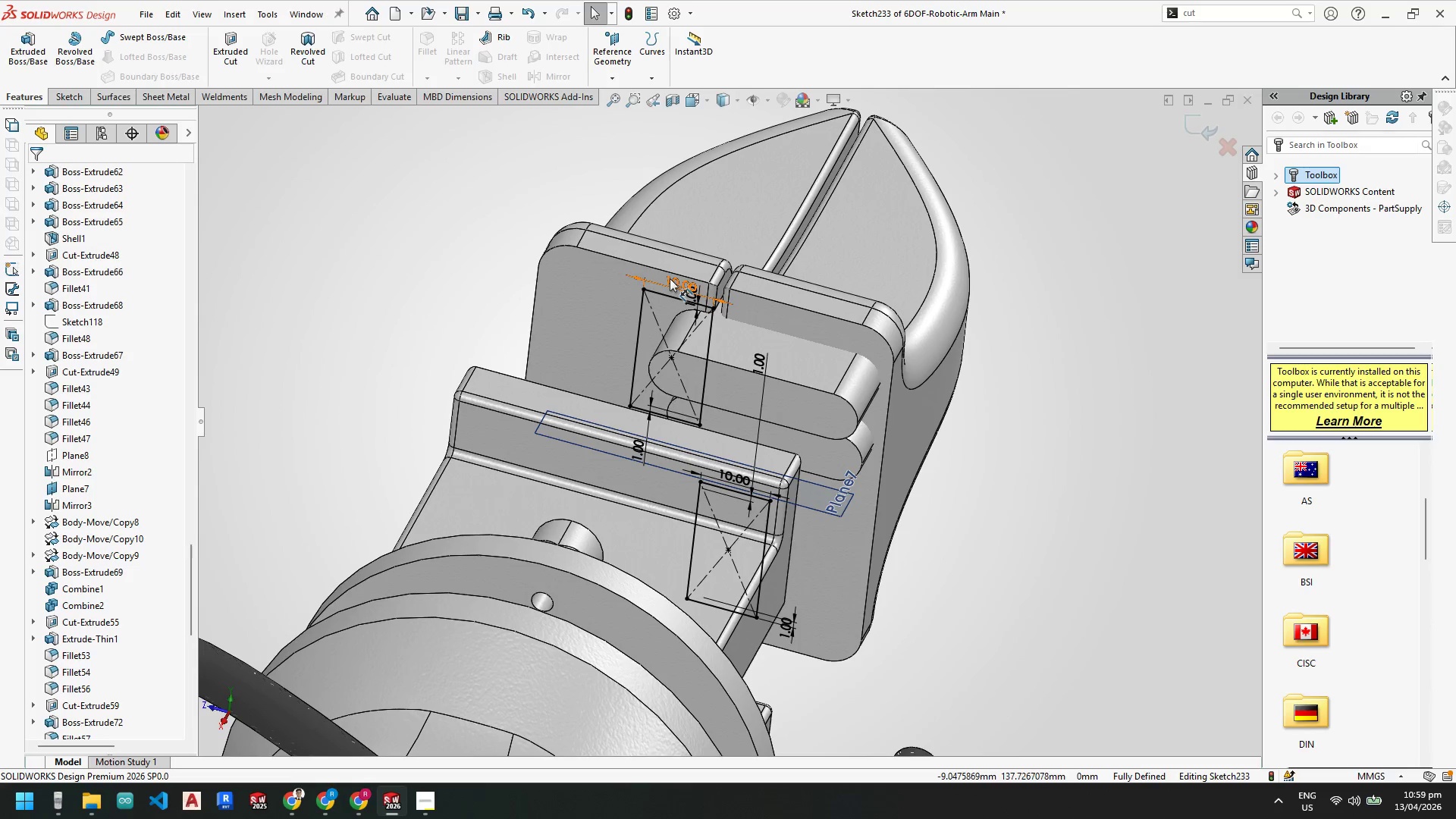 
key(Escape)
 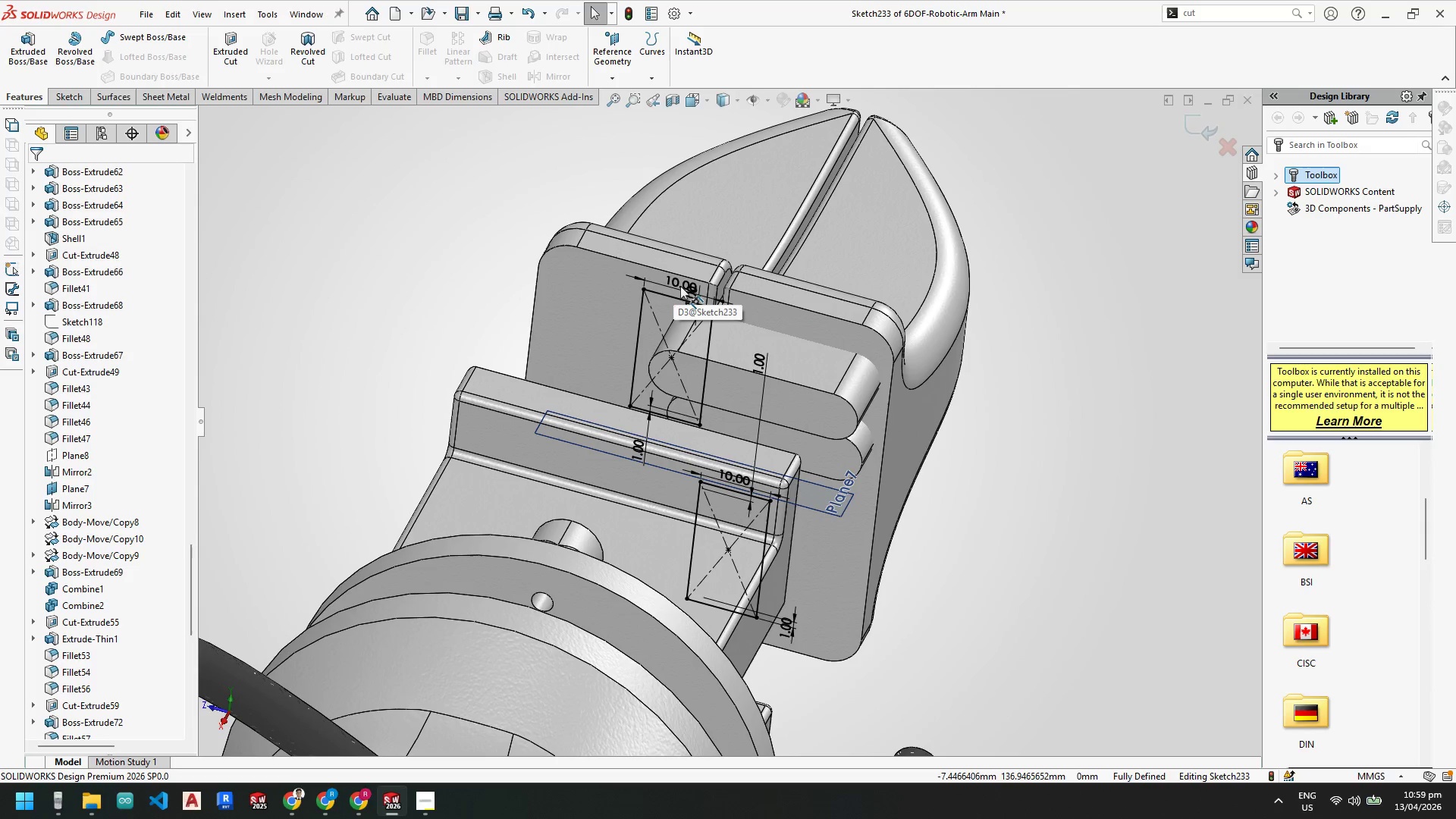 
key(Escape)
 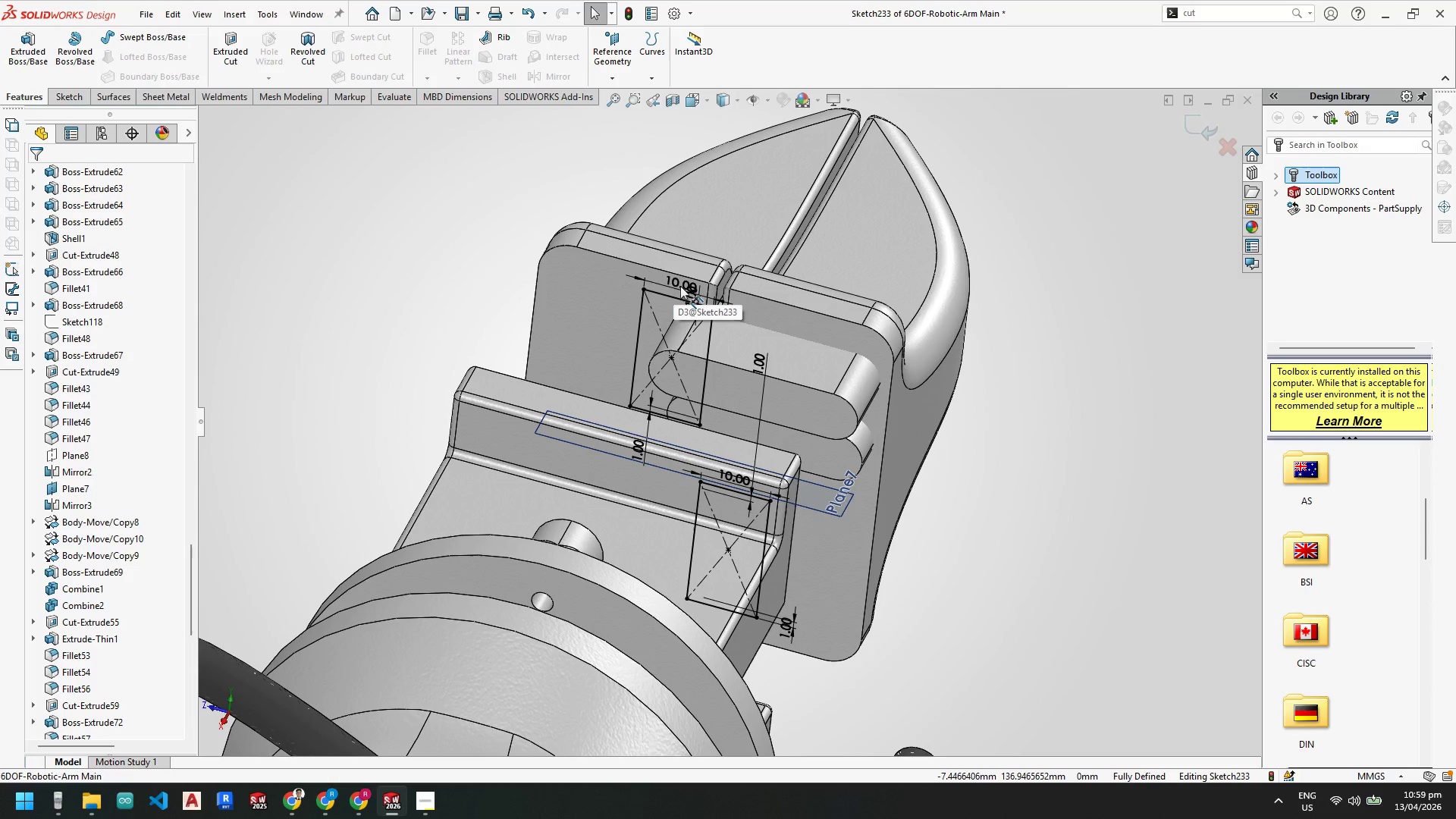 
double_click([680, 286])
 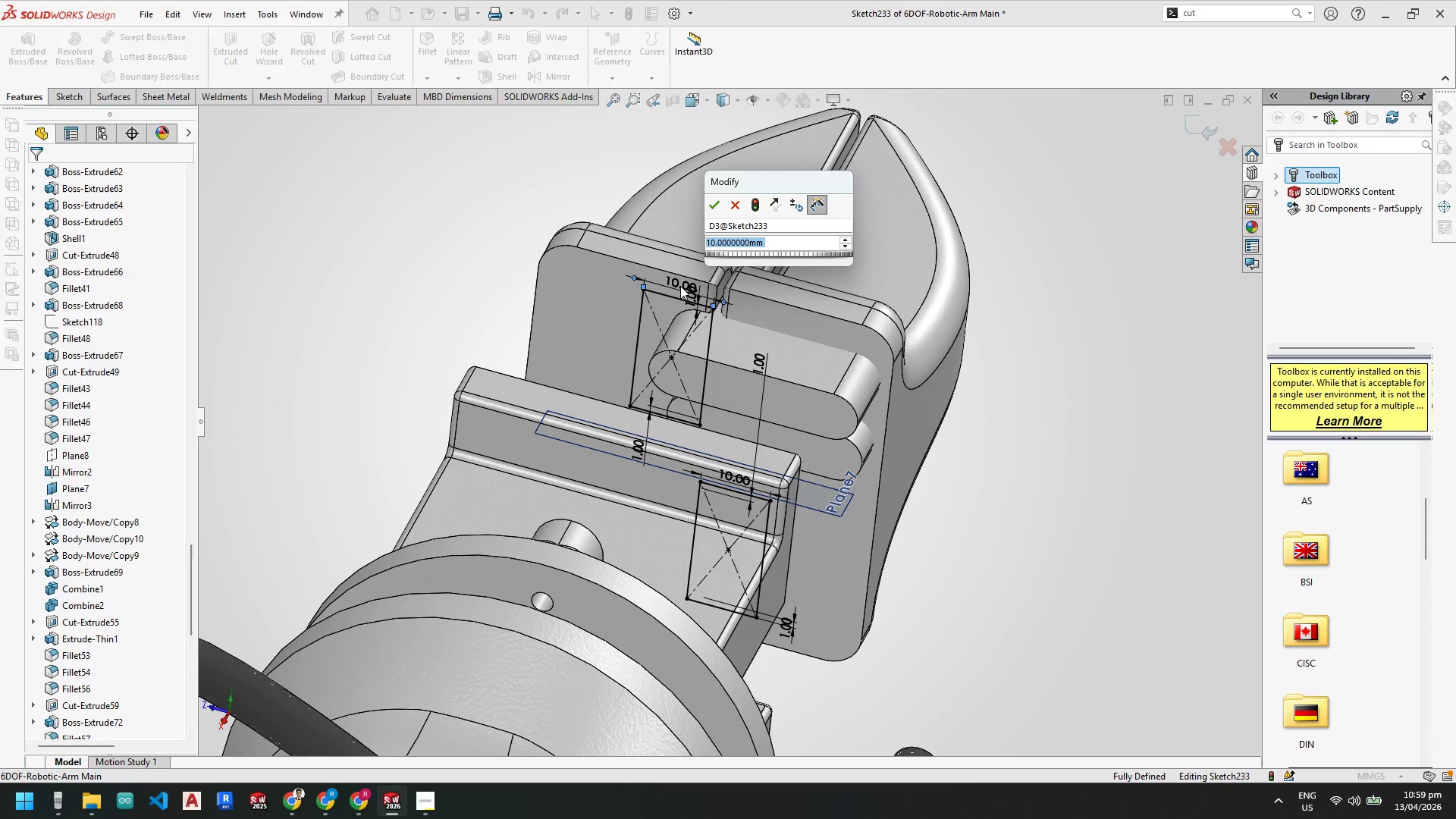 
key(Numpad2)
 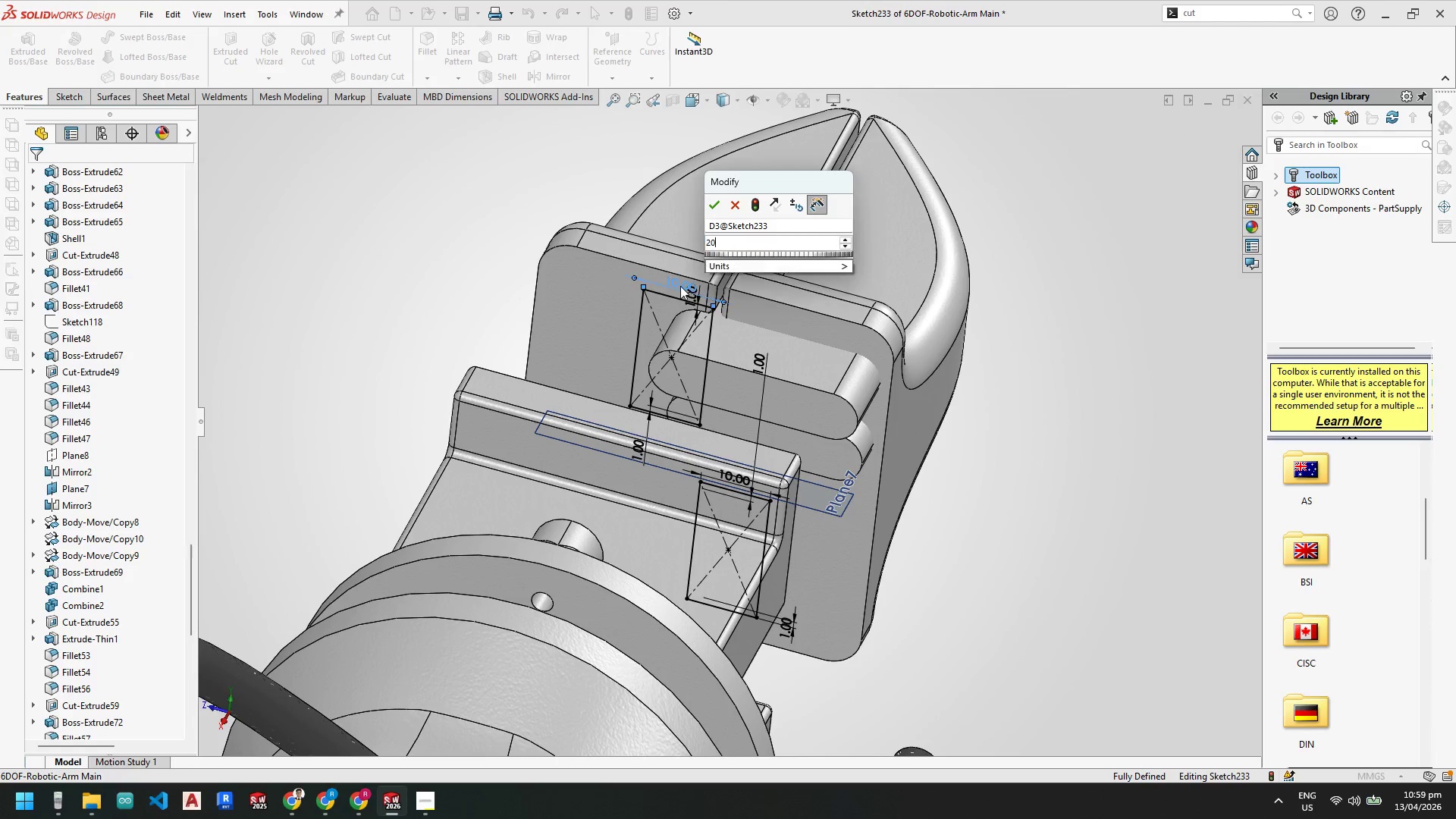 
key(Numpad0)
 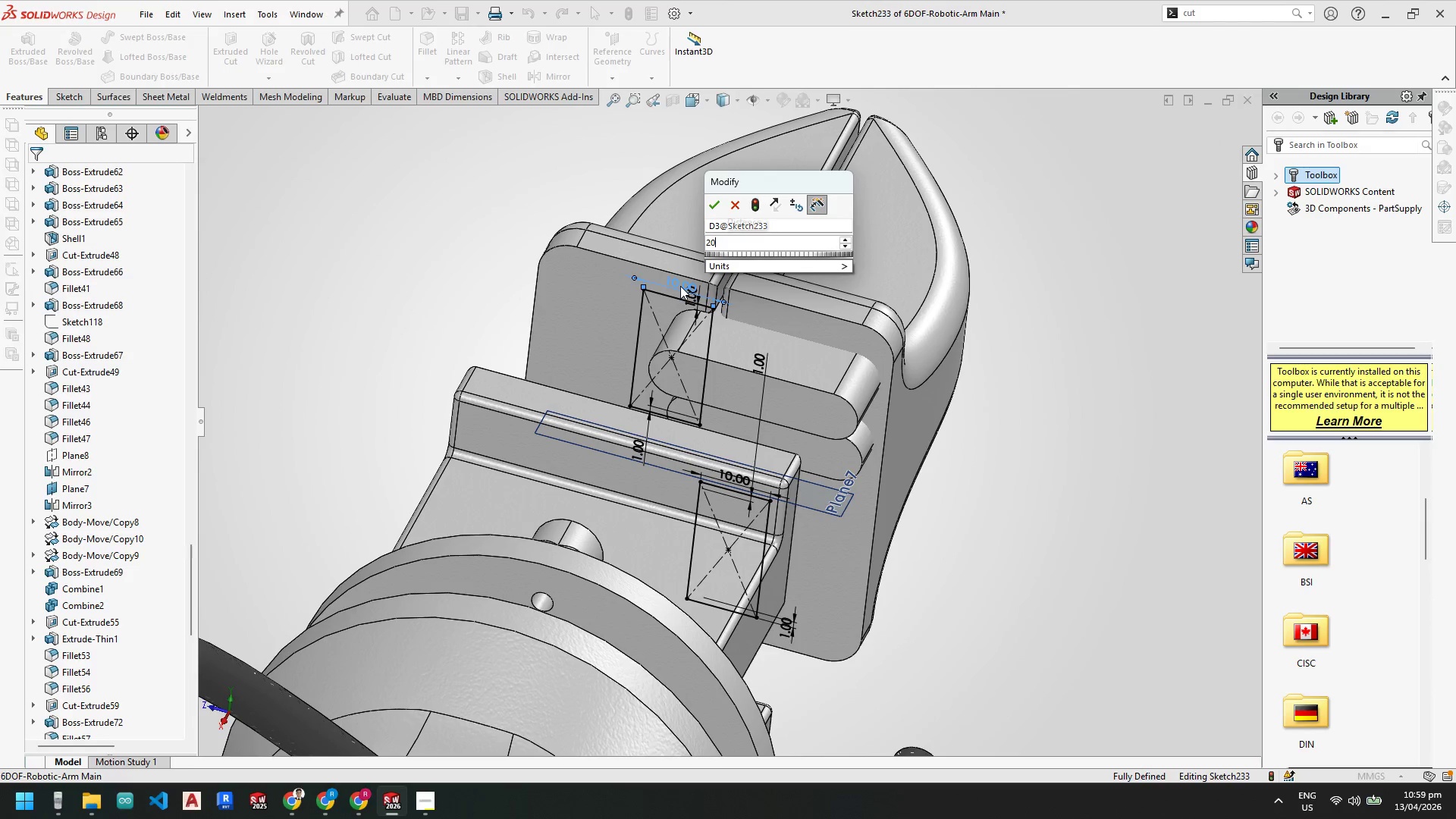 
key(NumpadEnter)
 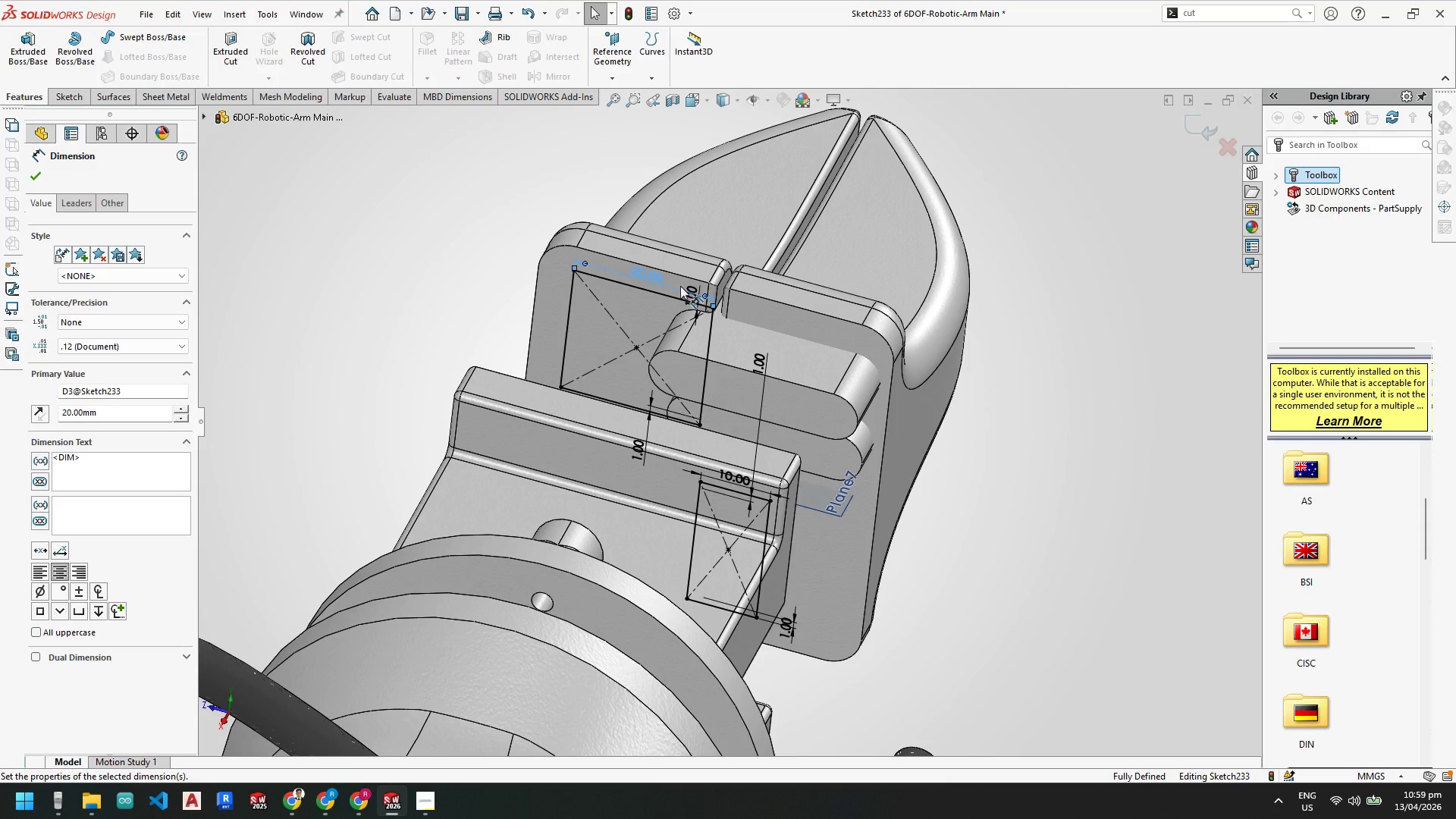 
scroll: coordinate [716, 324], scroll_direction: down, amount: 1.0
 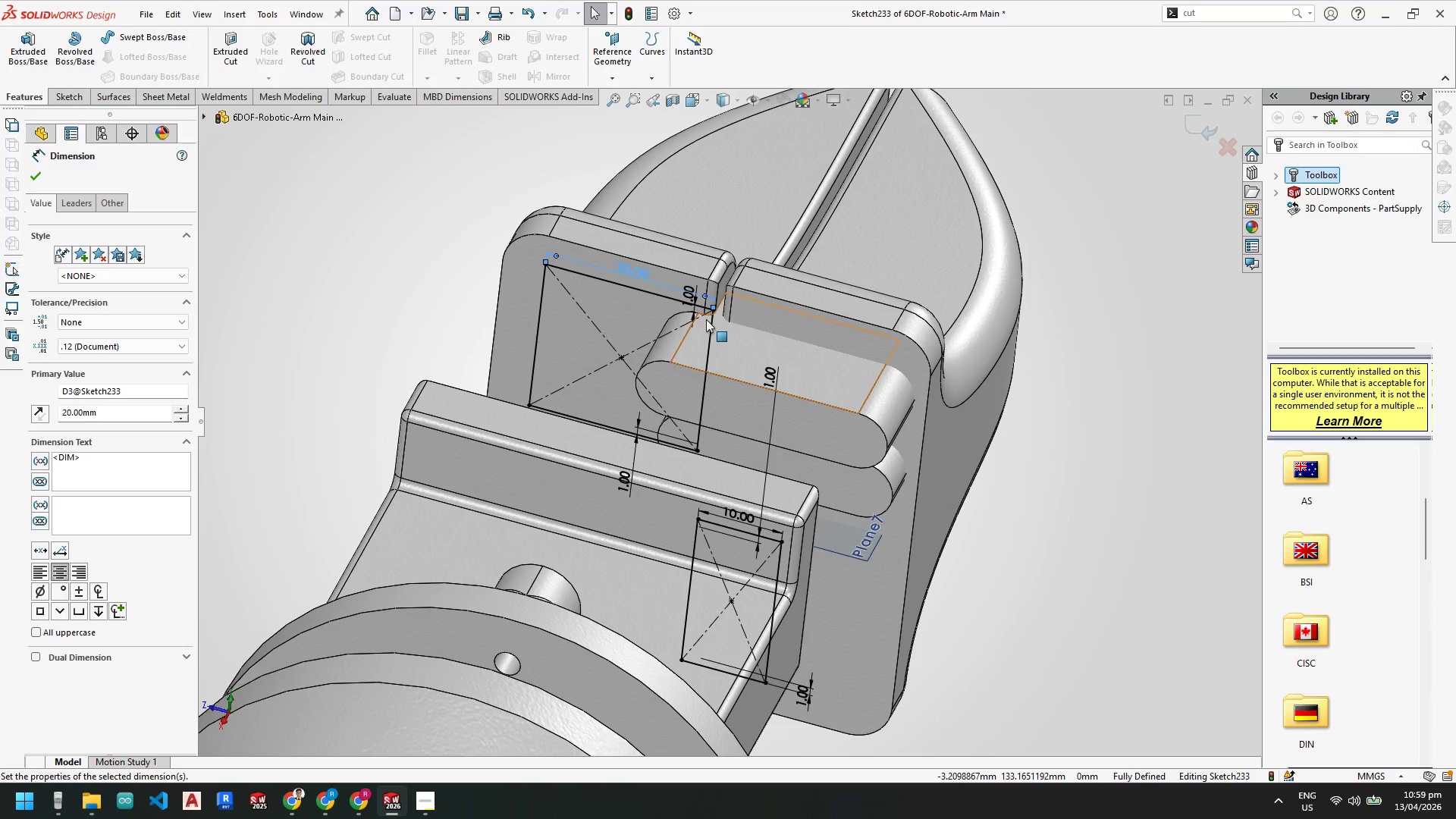 
key(Control+Z)
 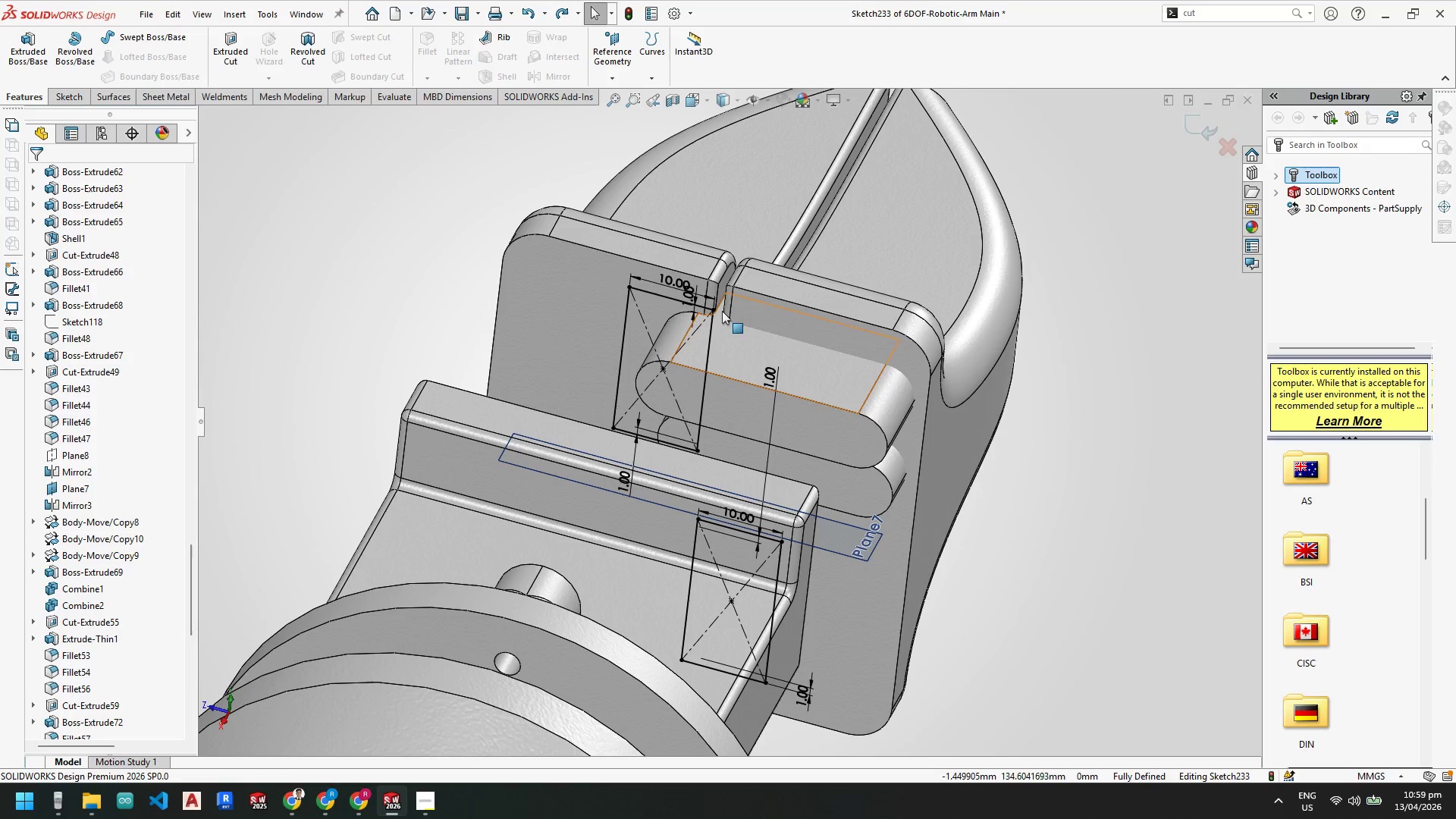 
scroll: coordinate [717, 312], scroll_direction: down, amount: 3.0
 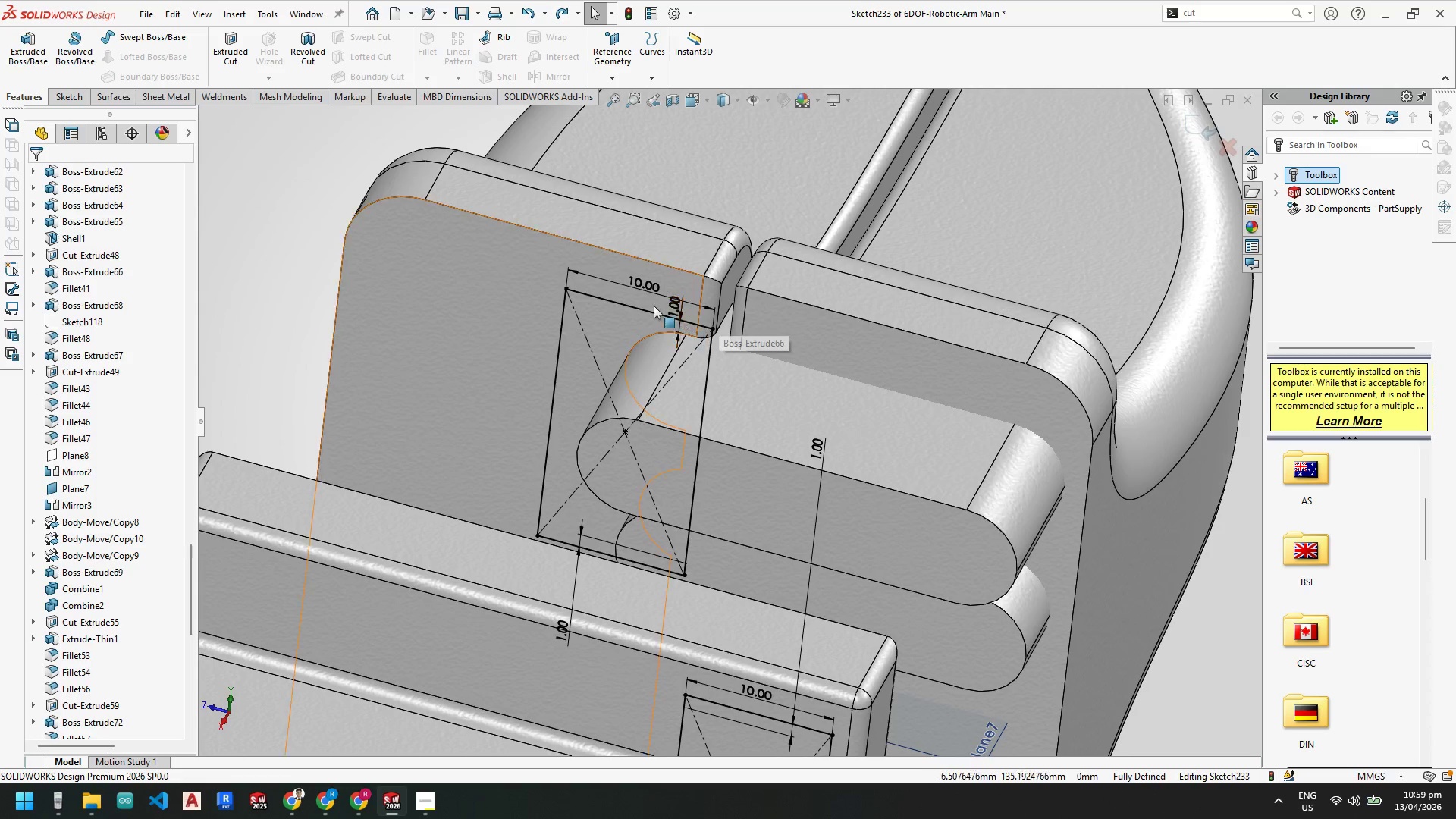 
key(Escape)
 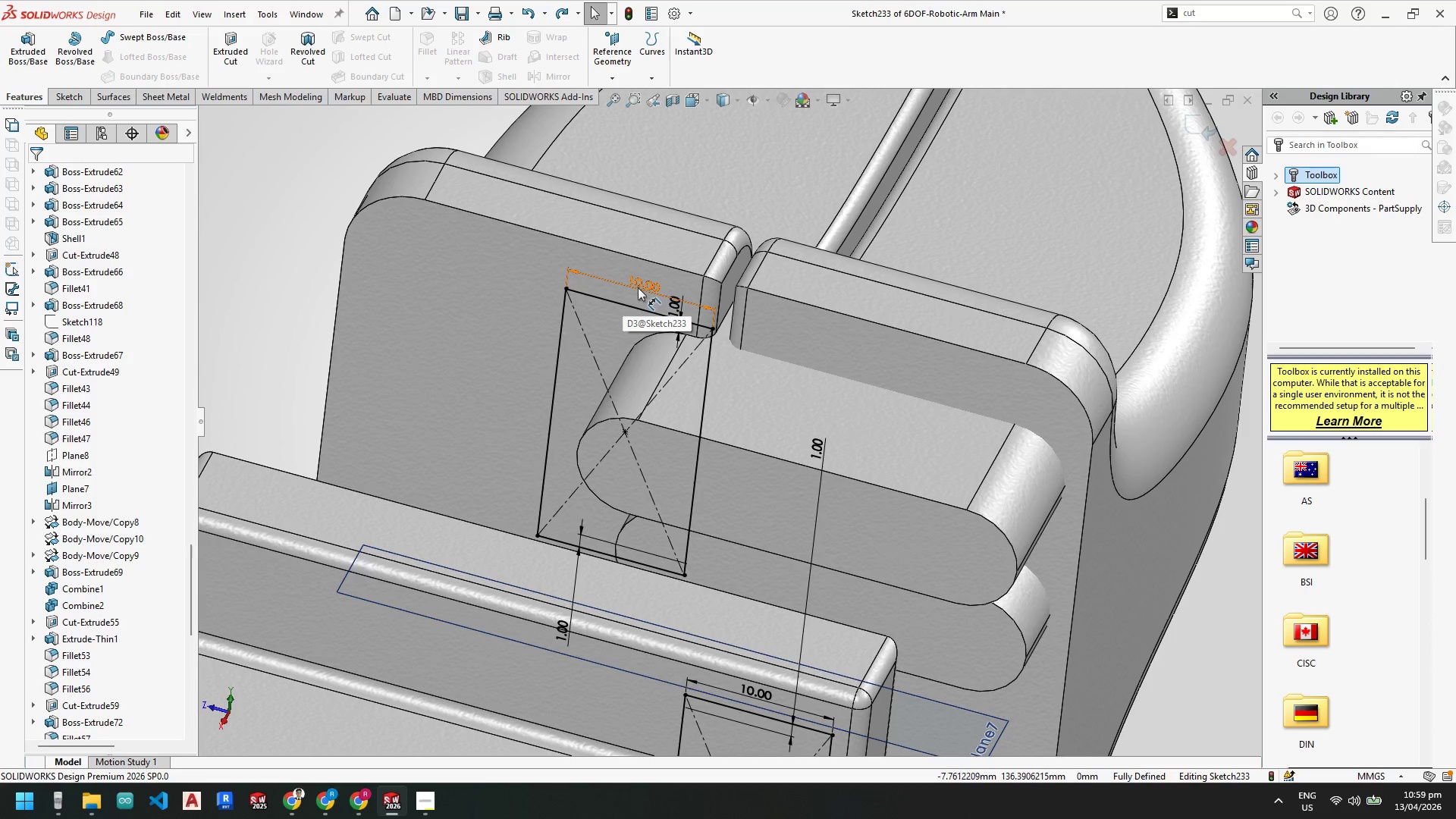 
double_click([638, 287])
 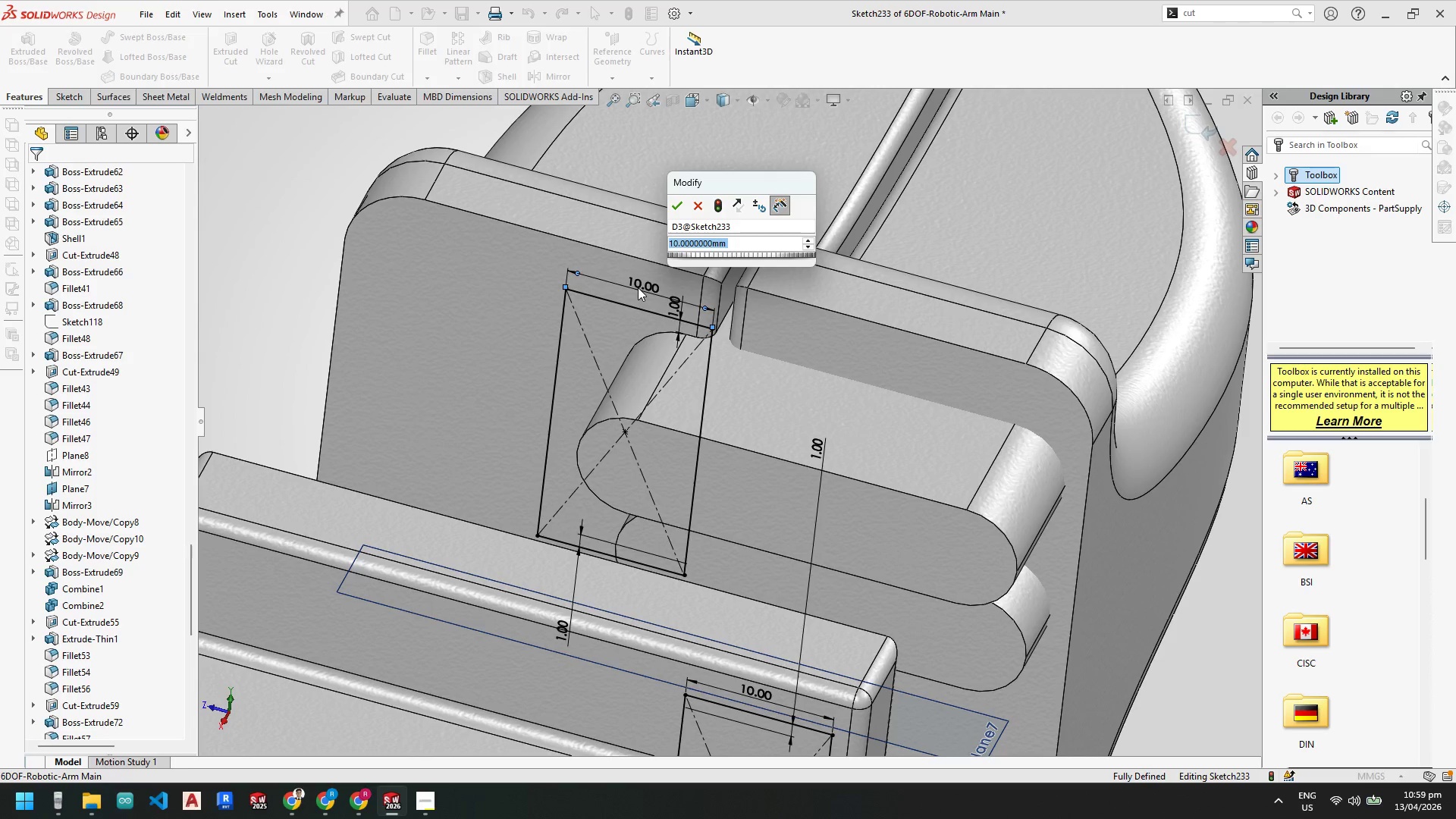 
key(NumpadSubtract)
 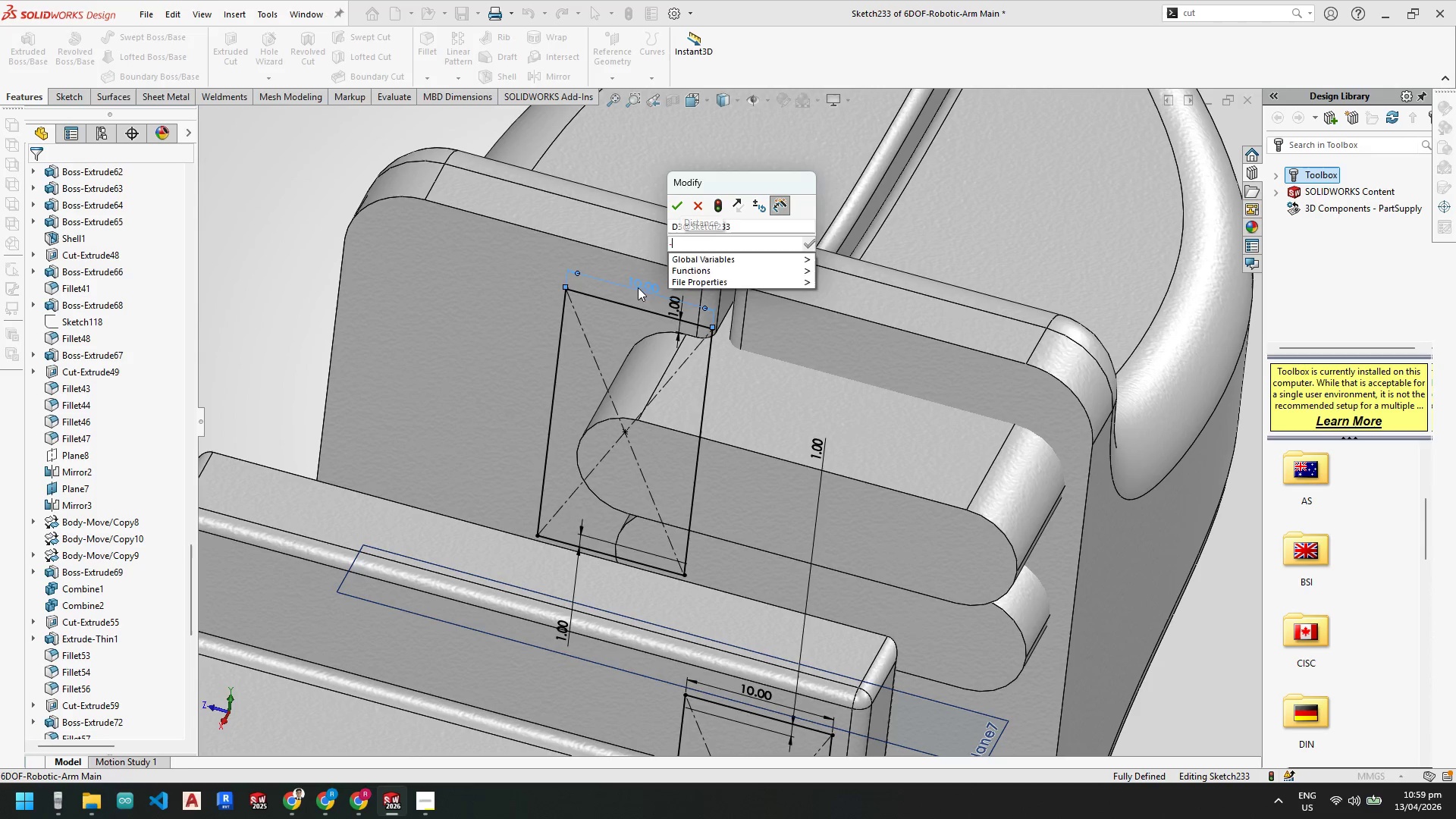 
key(Numpad2)
 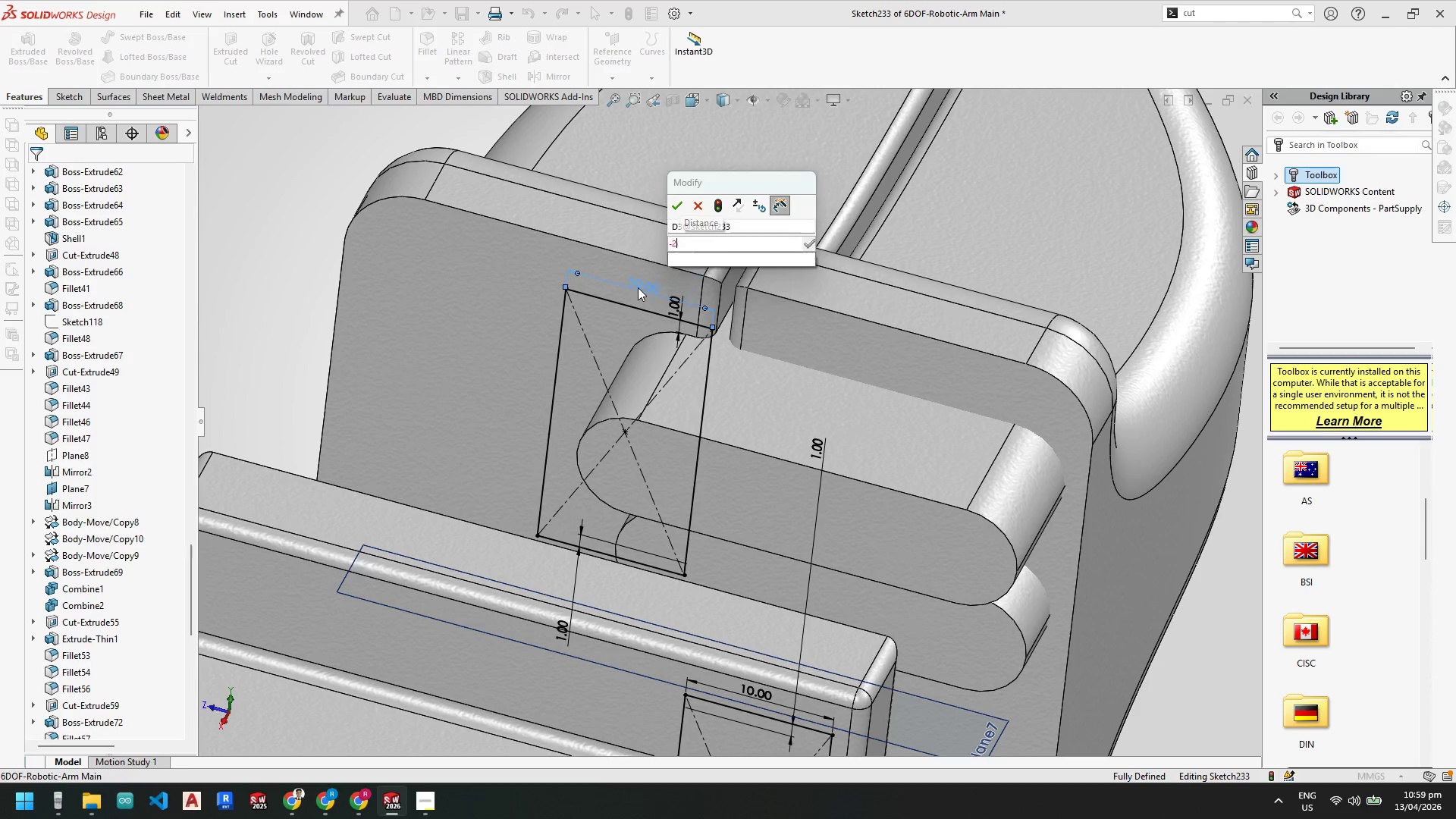 
key(Numpad0)
 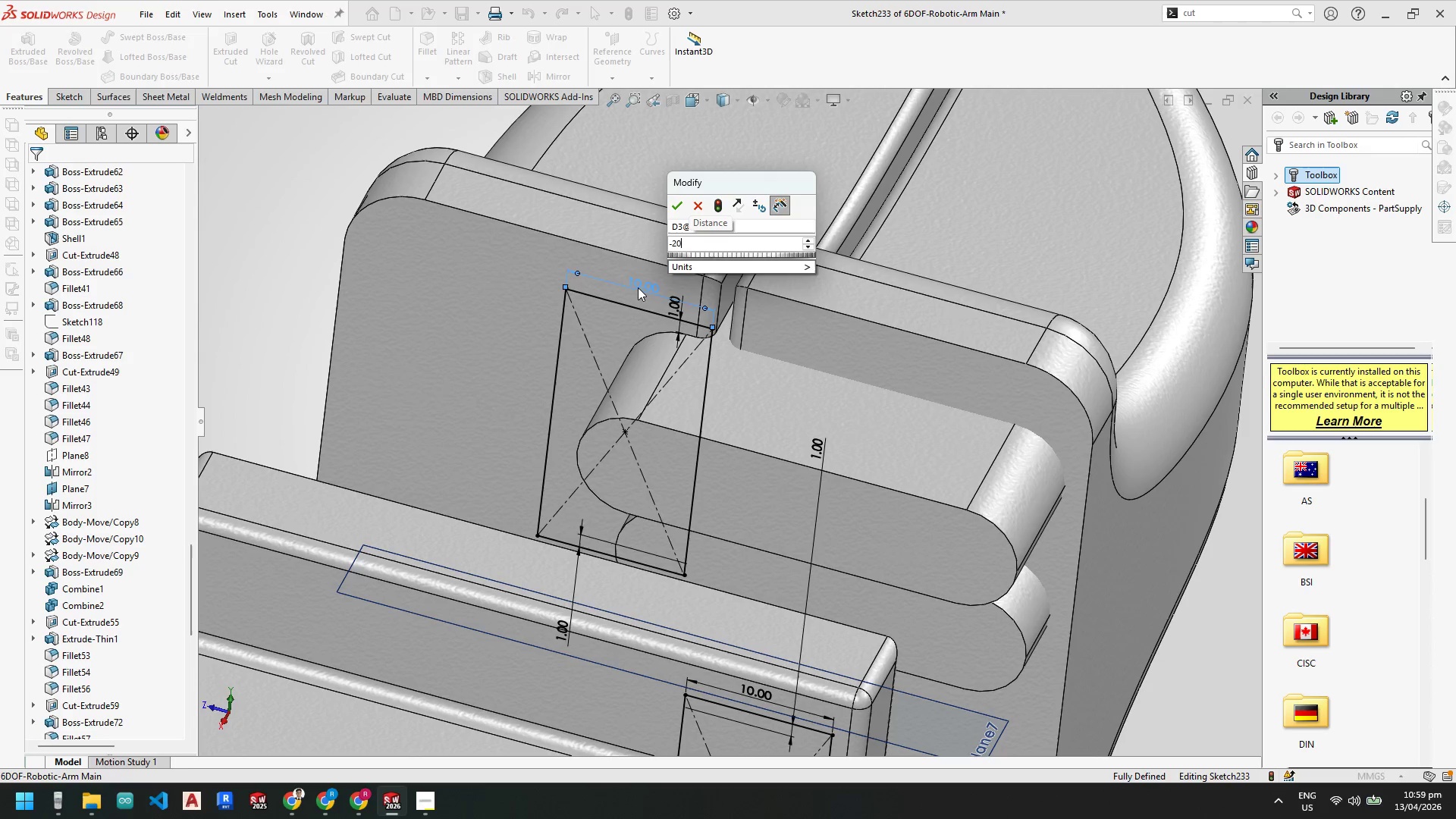 
key(NumpadEnter)
 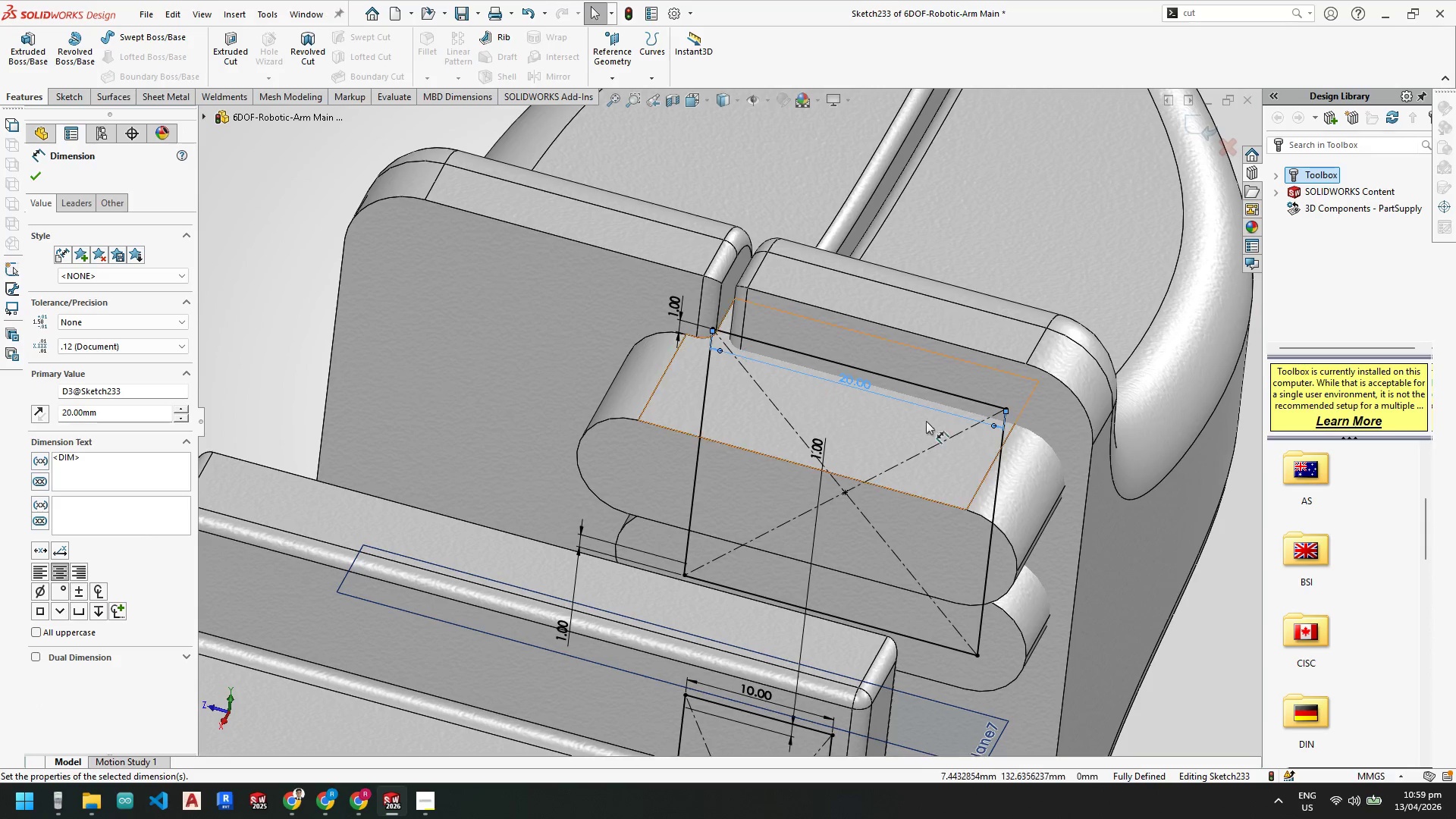 
key(Escape)
 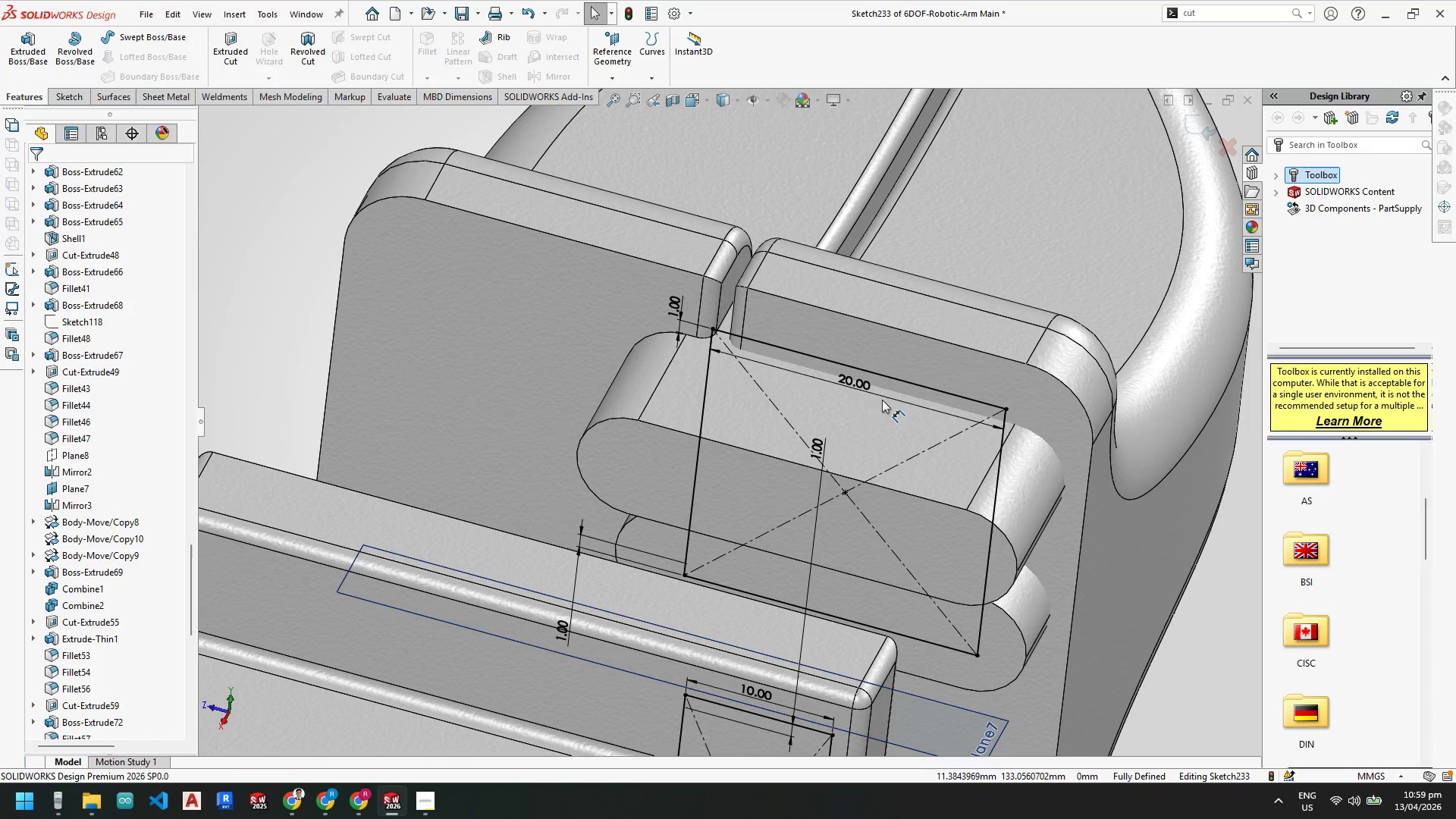 
key(Escape)
 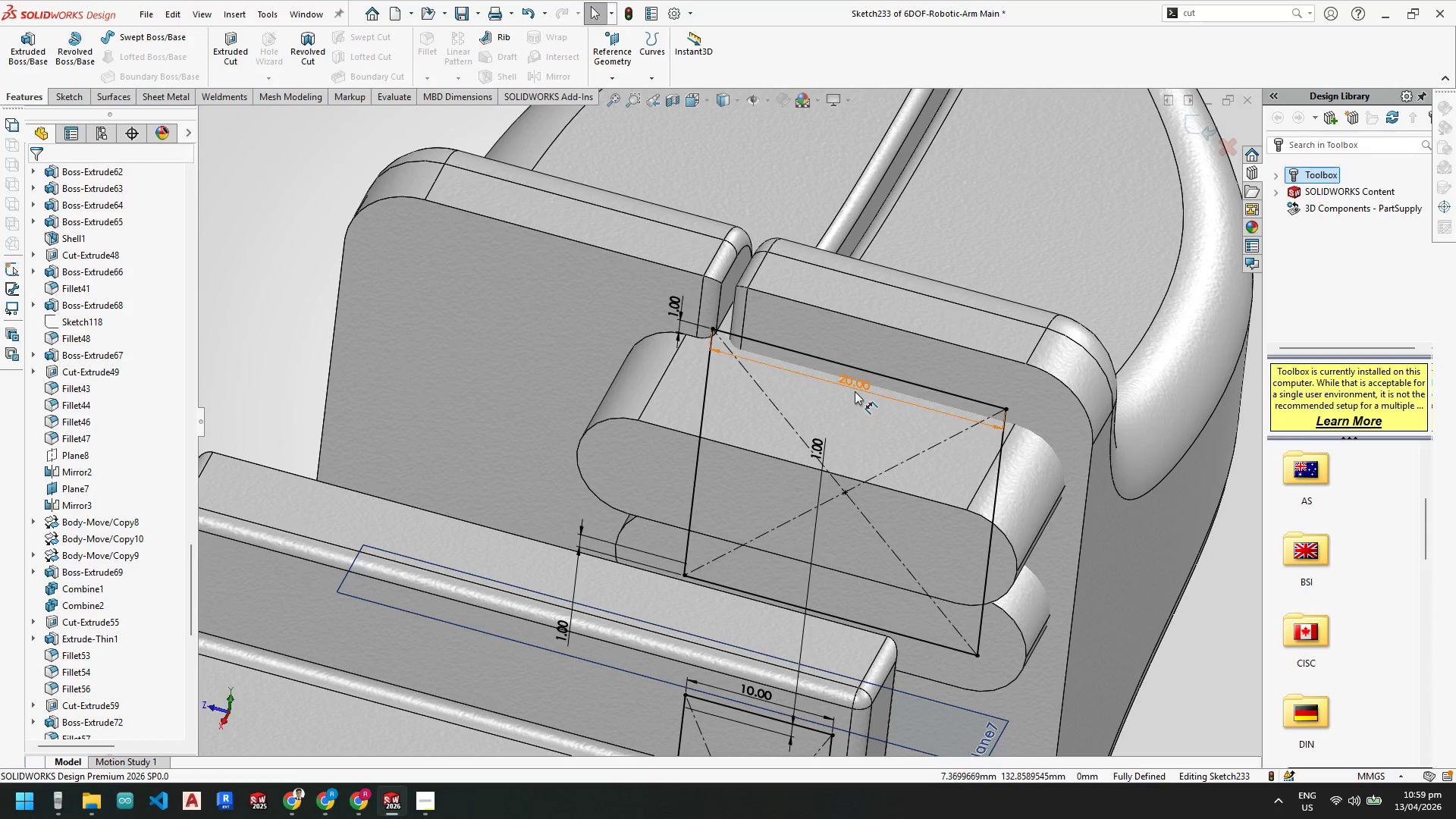 
left_click([857, 391])
 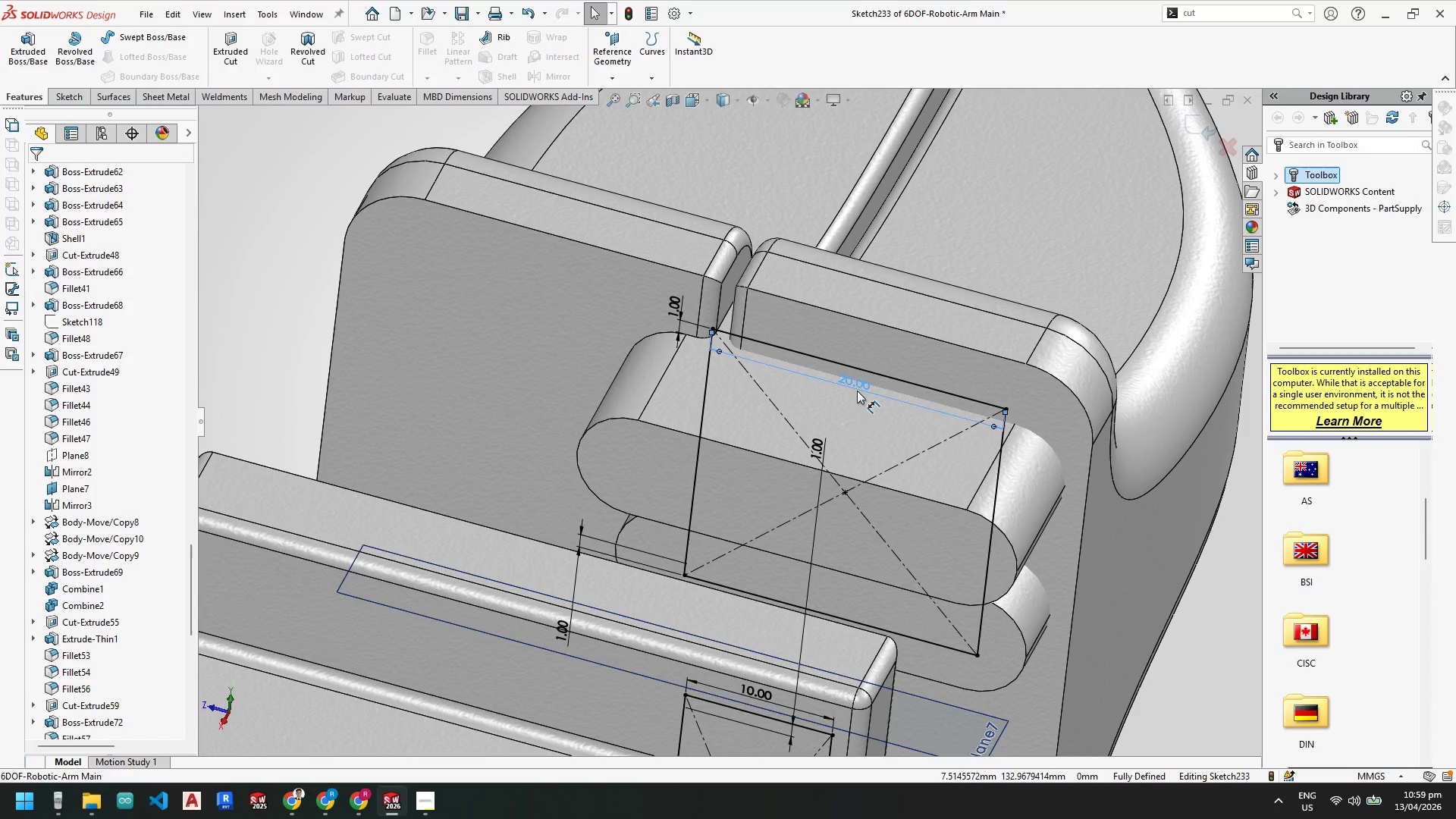 
key(Delete)
 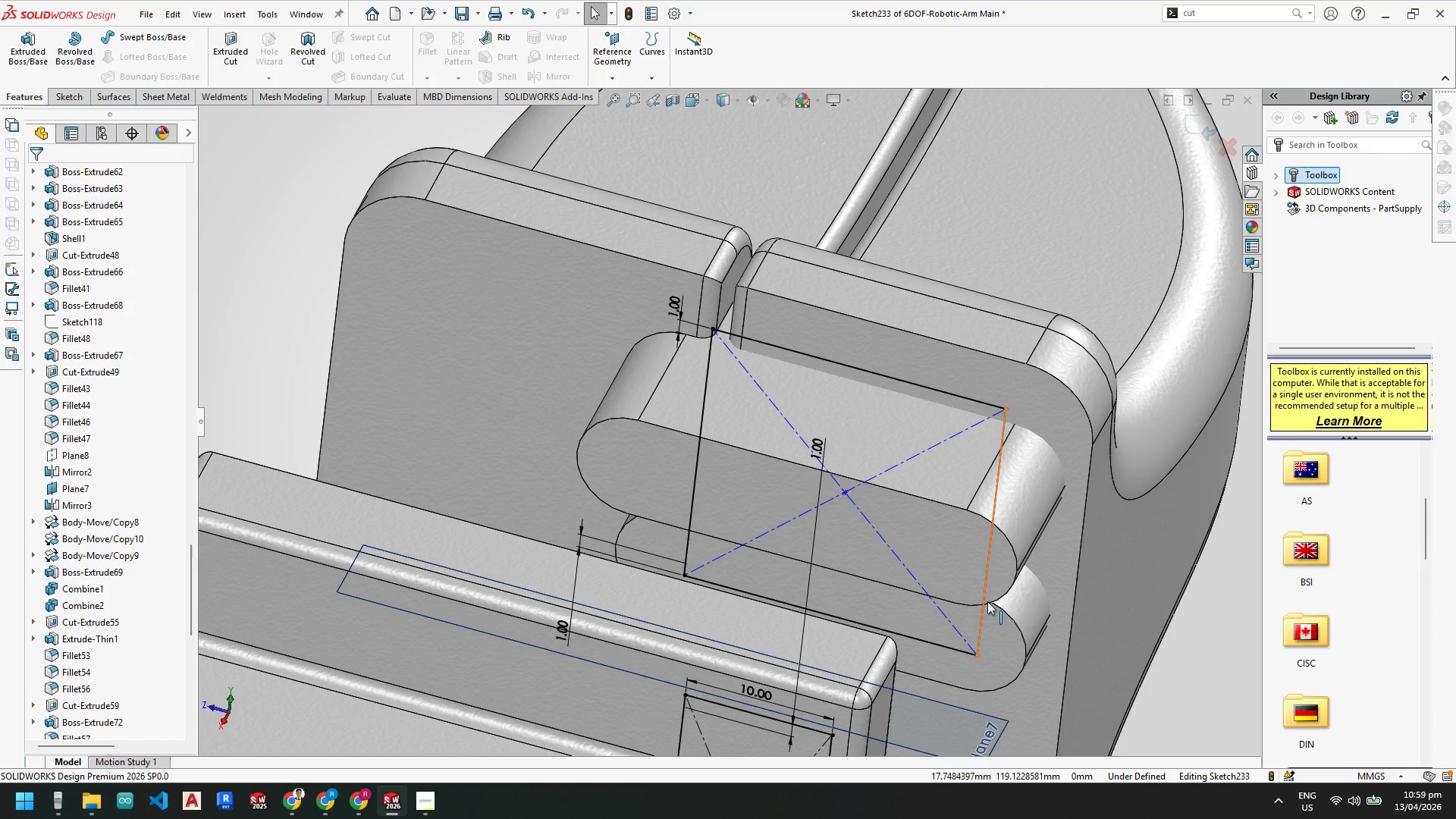 
left_click_drag(start_coordinate=[987, 589], to_coordinate=[1054, 604])
 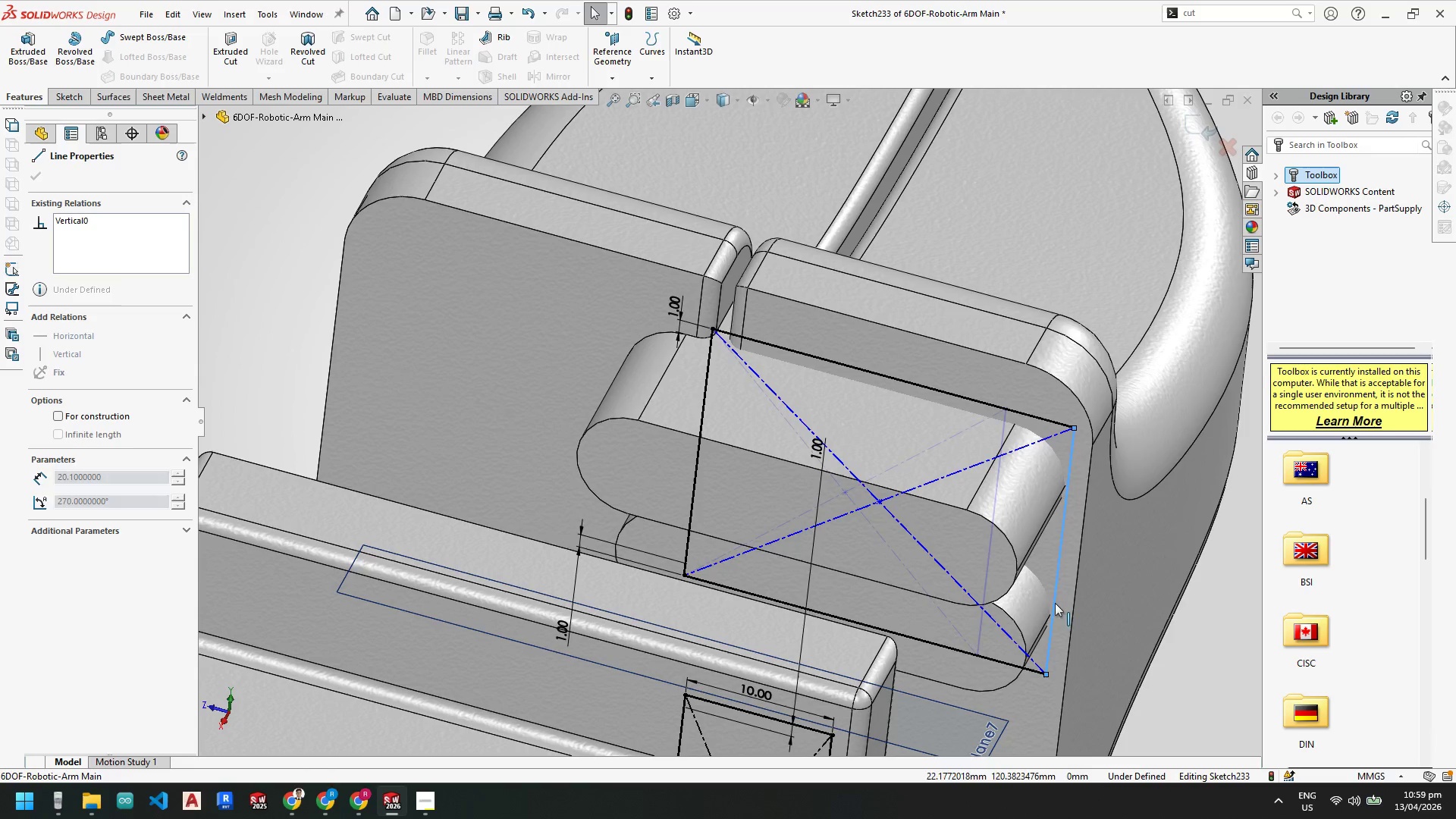 
key(Escape)
 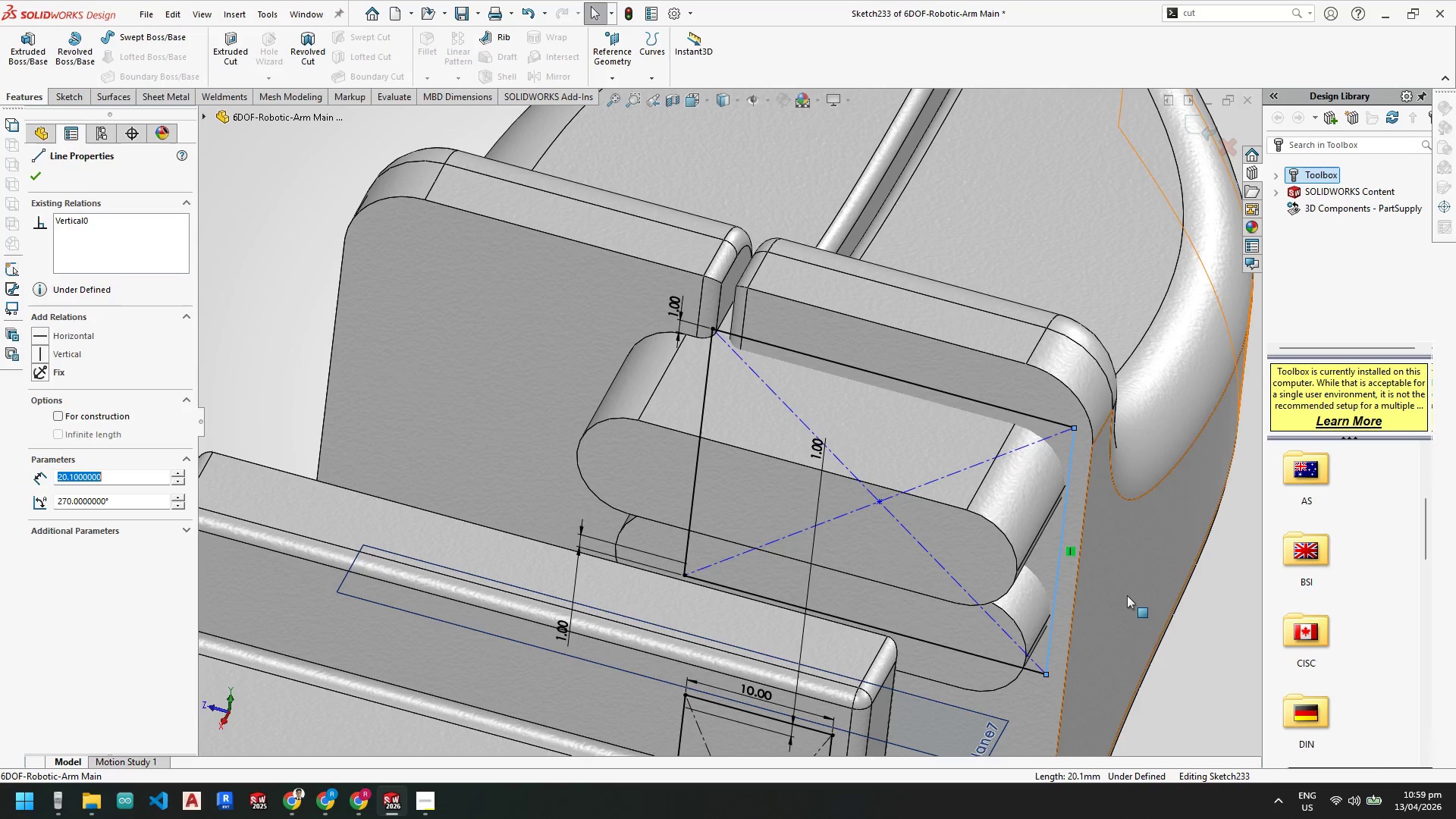 
key(Escape)
 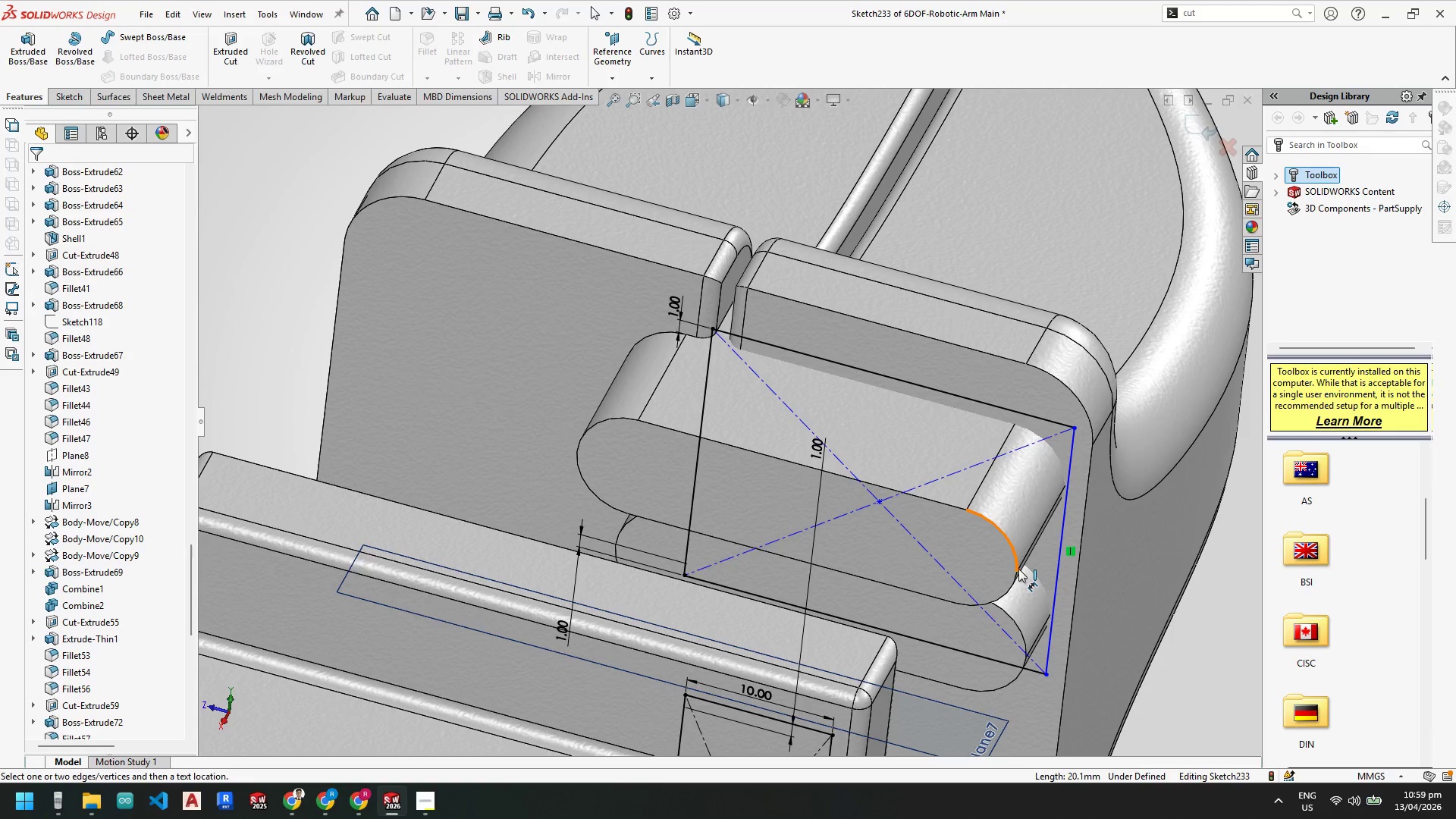 
left_click([1018, 570])
 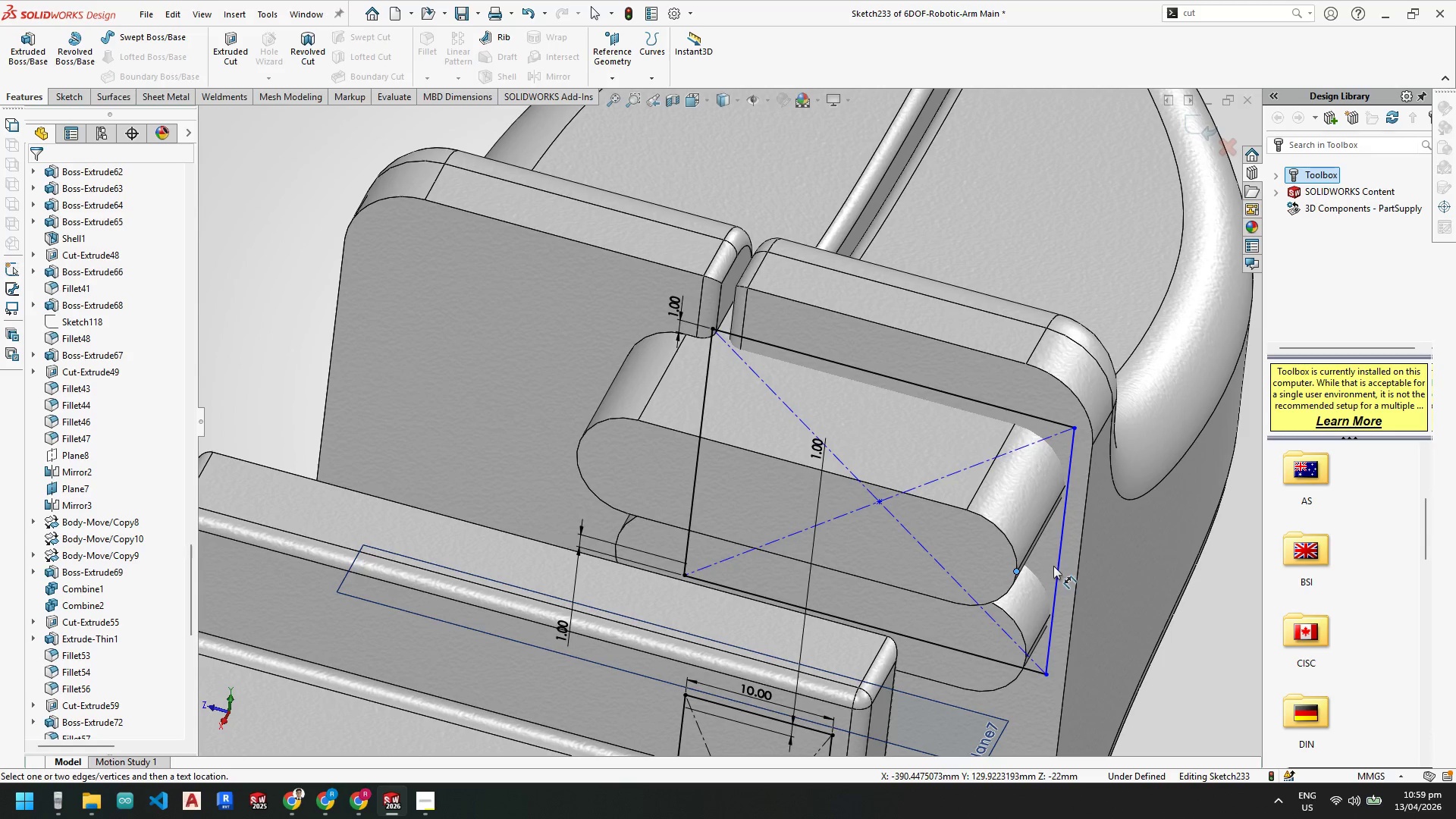 
left_click([1054, 566])
 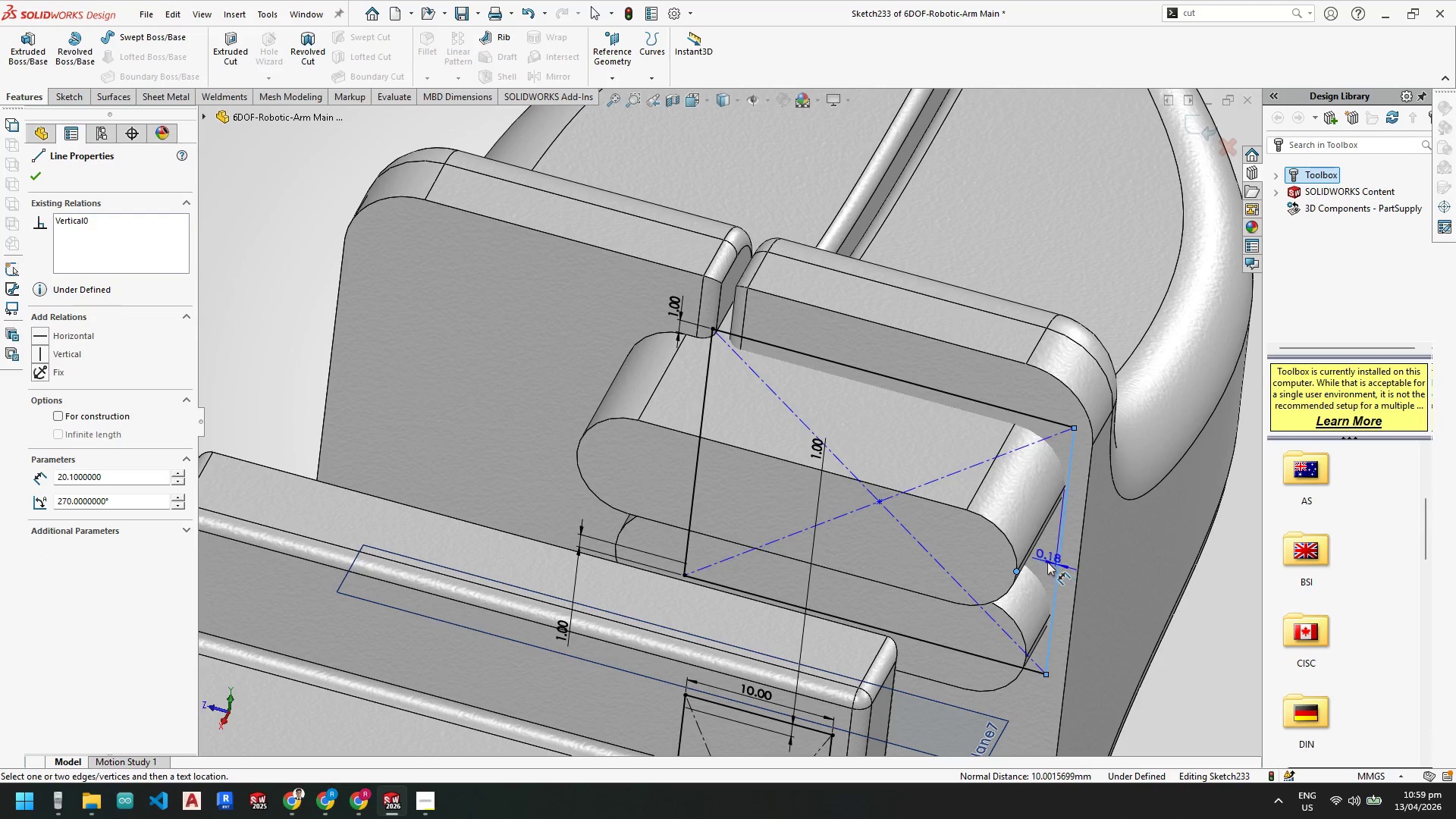 
left_click([1046, 561])
 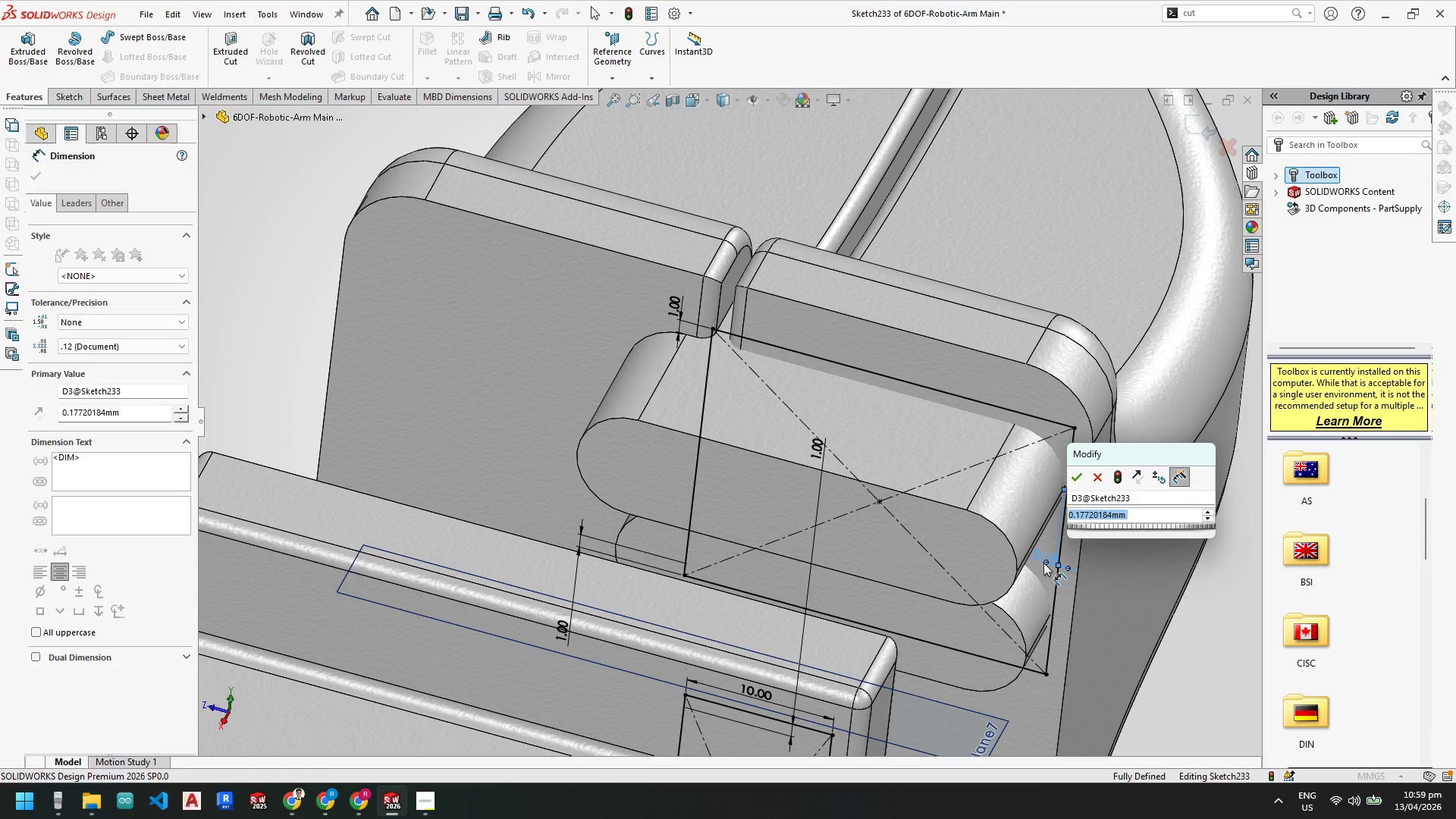 
key(Numpad1)
 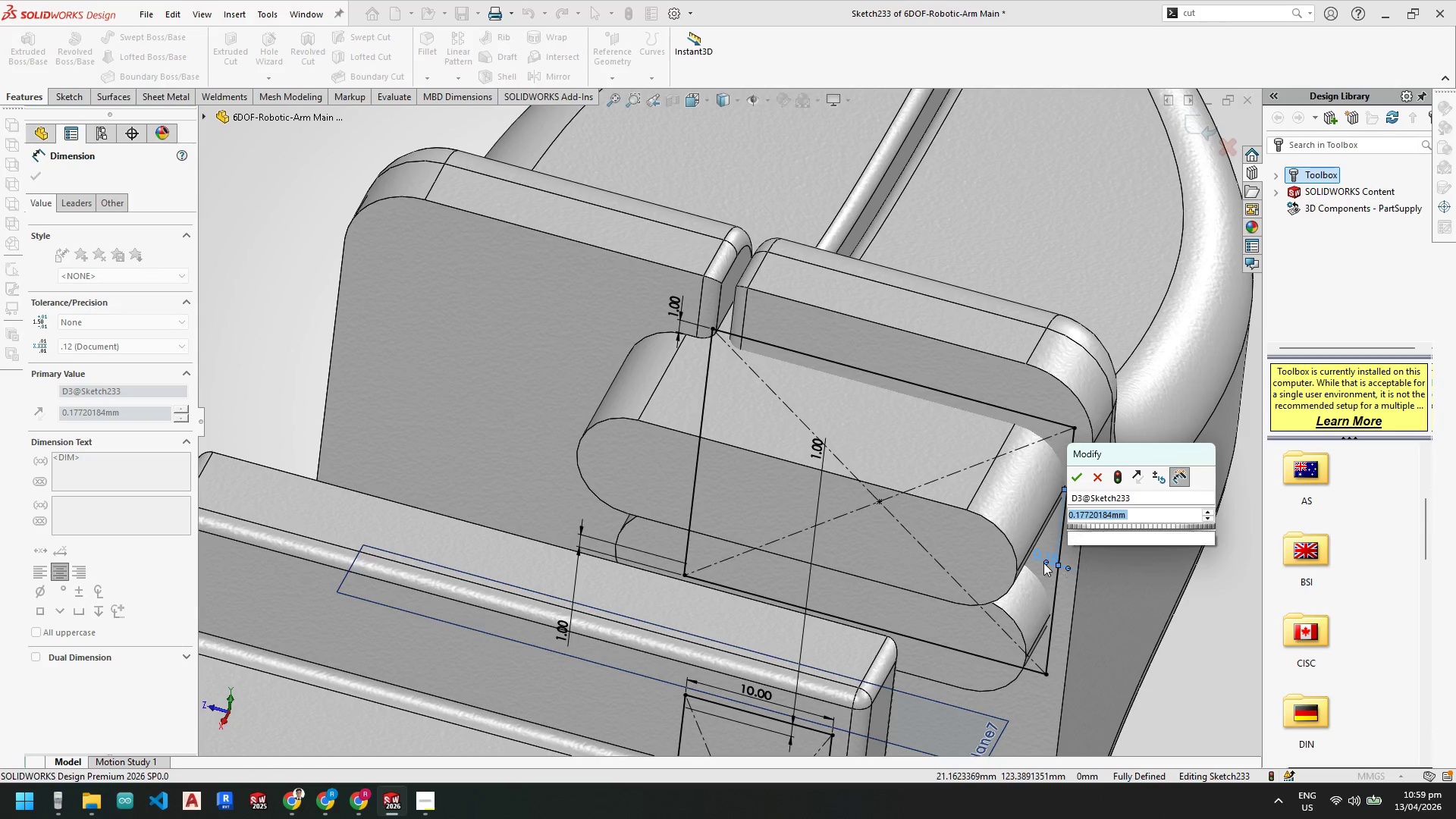 
key(NumpadEnter)
 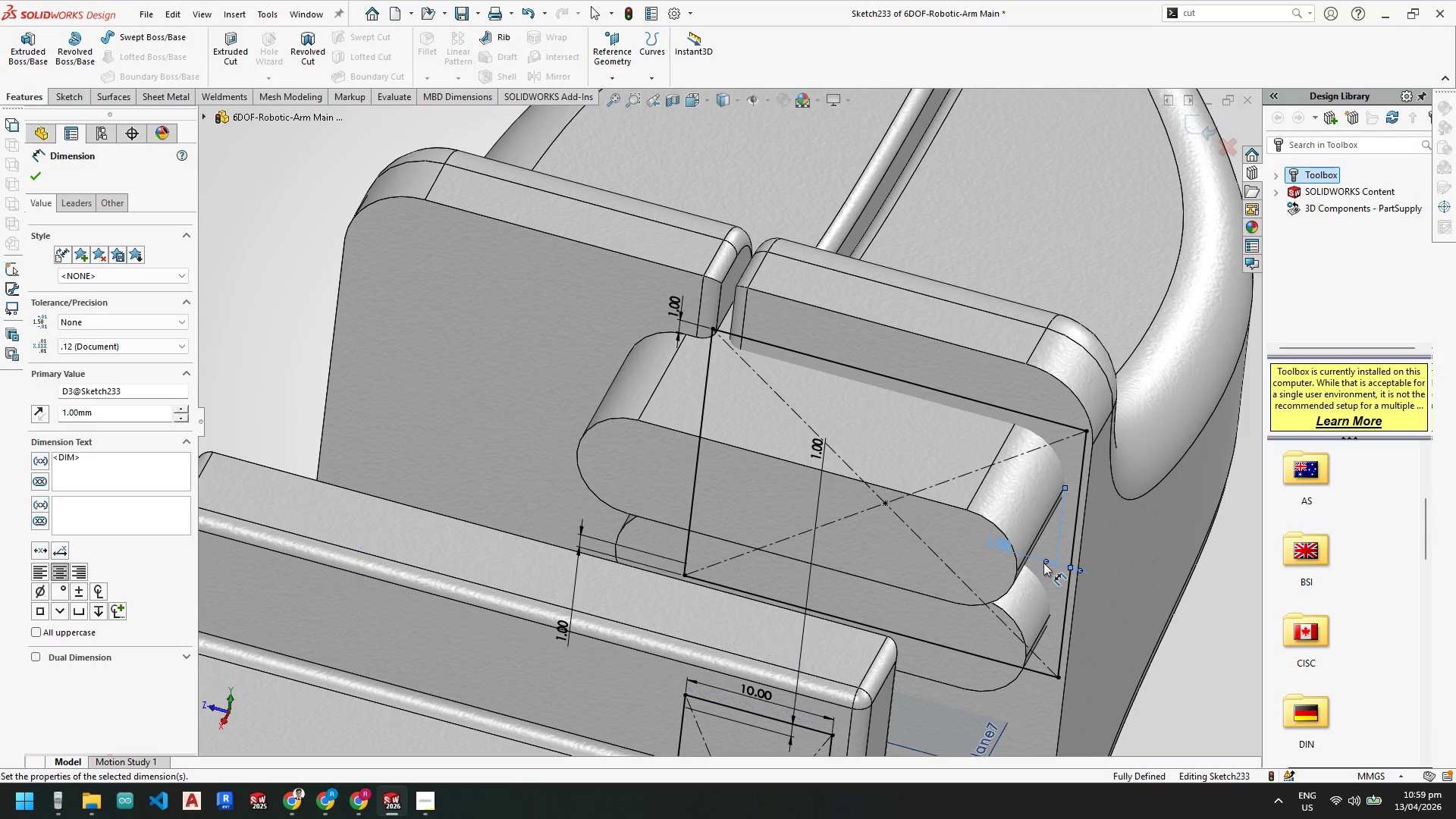 
key(Escape)
 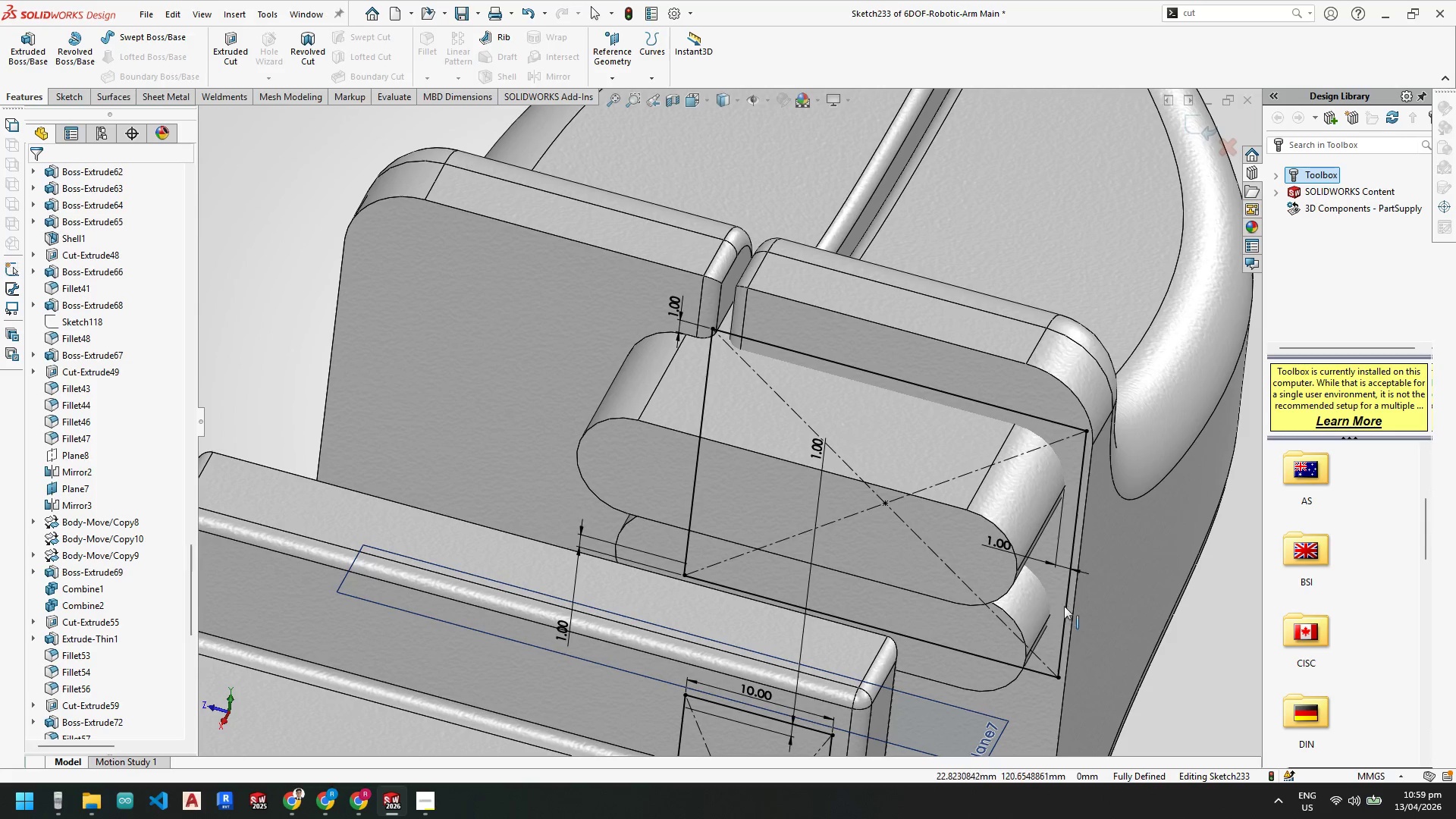 
key(Escape)
 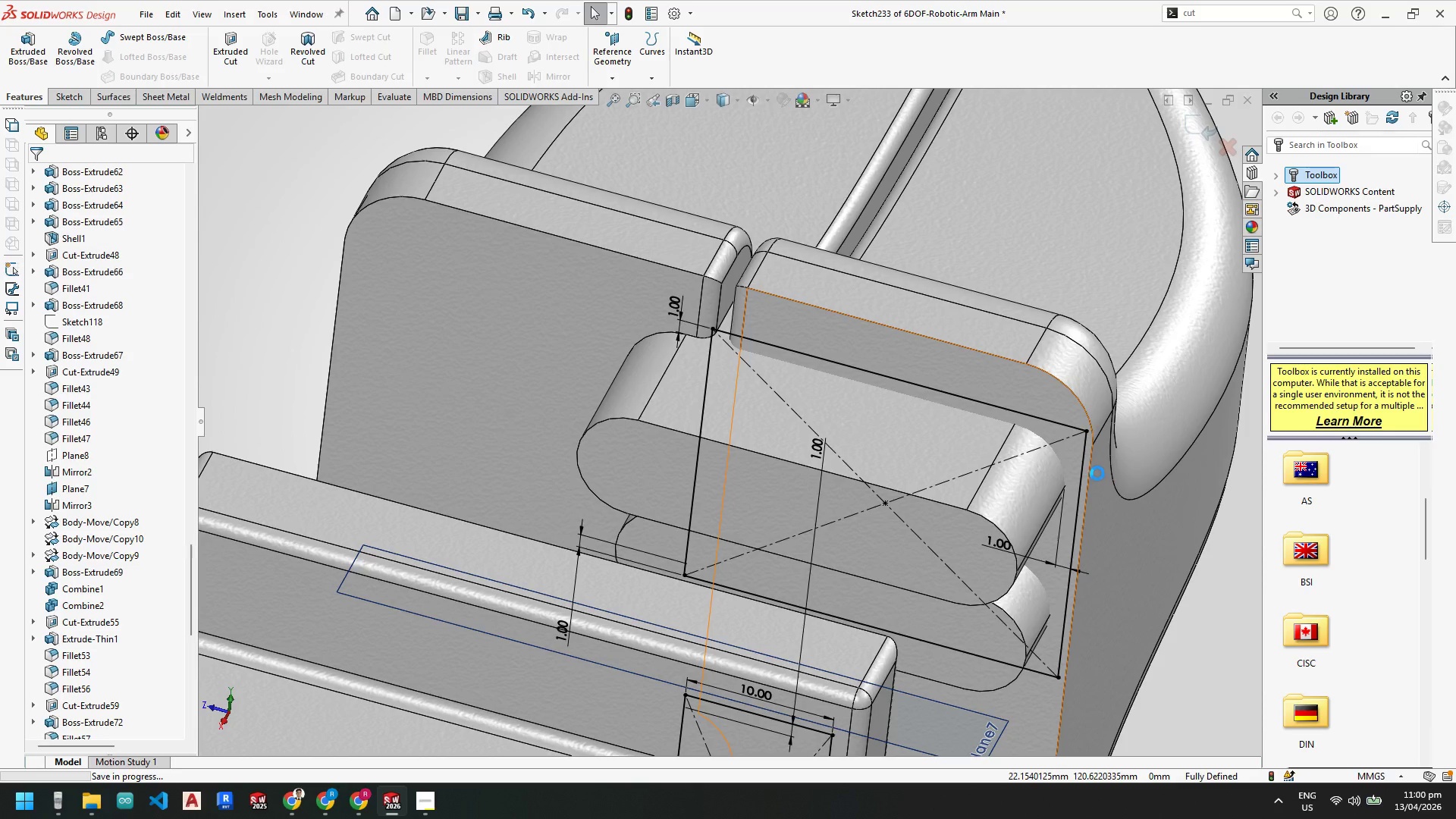 
scroll: coordinate [954, 516], scroll_direction: none, amount: 0.0
 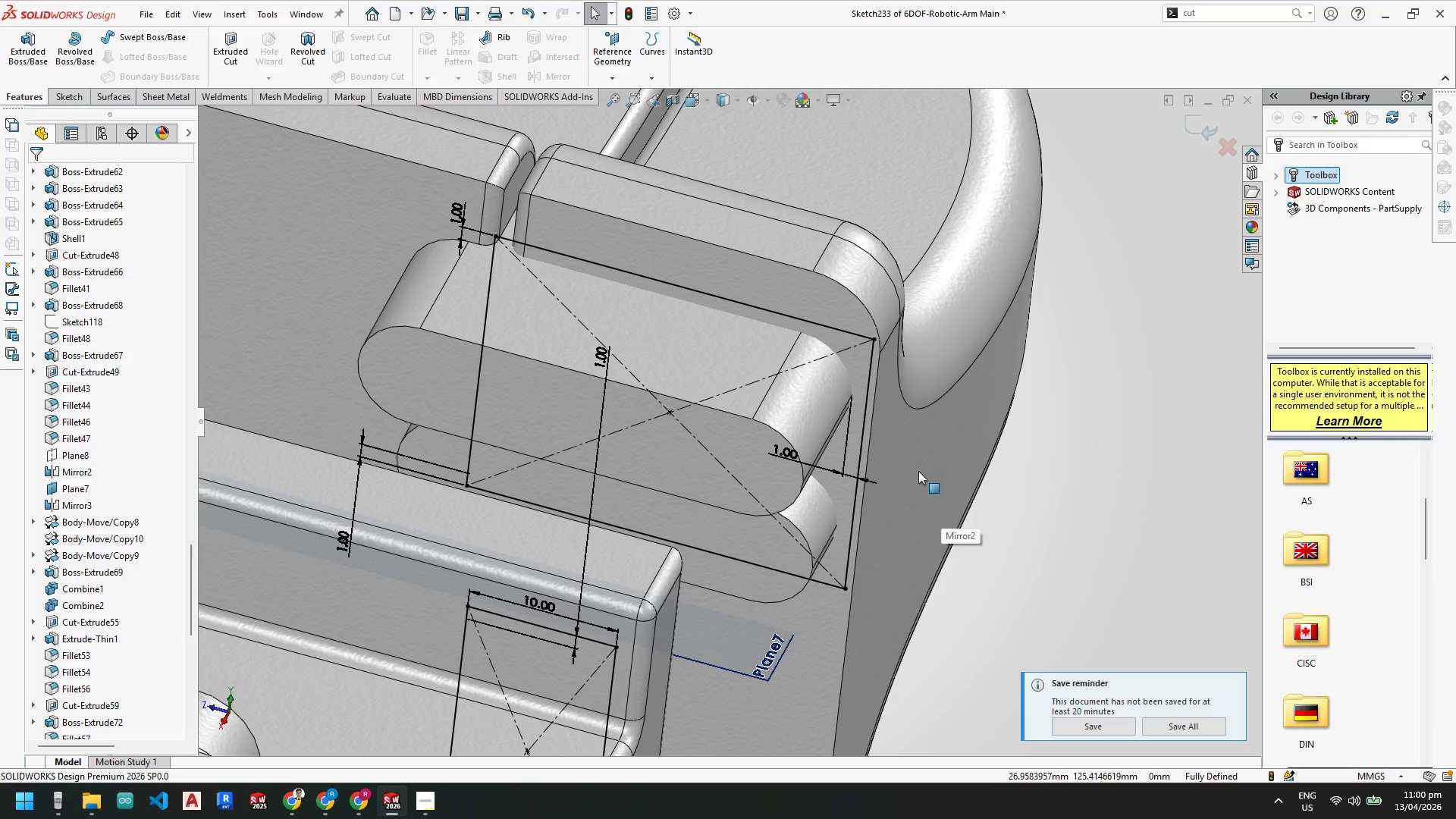 
scroll: coordinate [915, 482], scroll_direction: up, amount: 1.0
 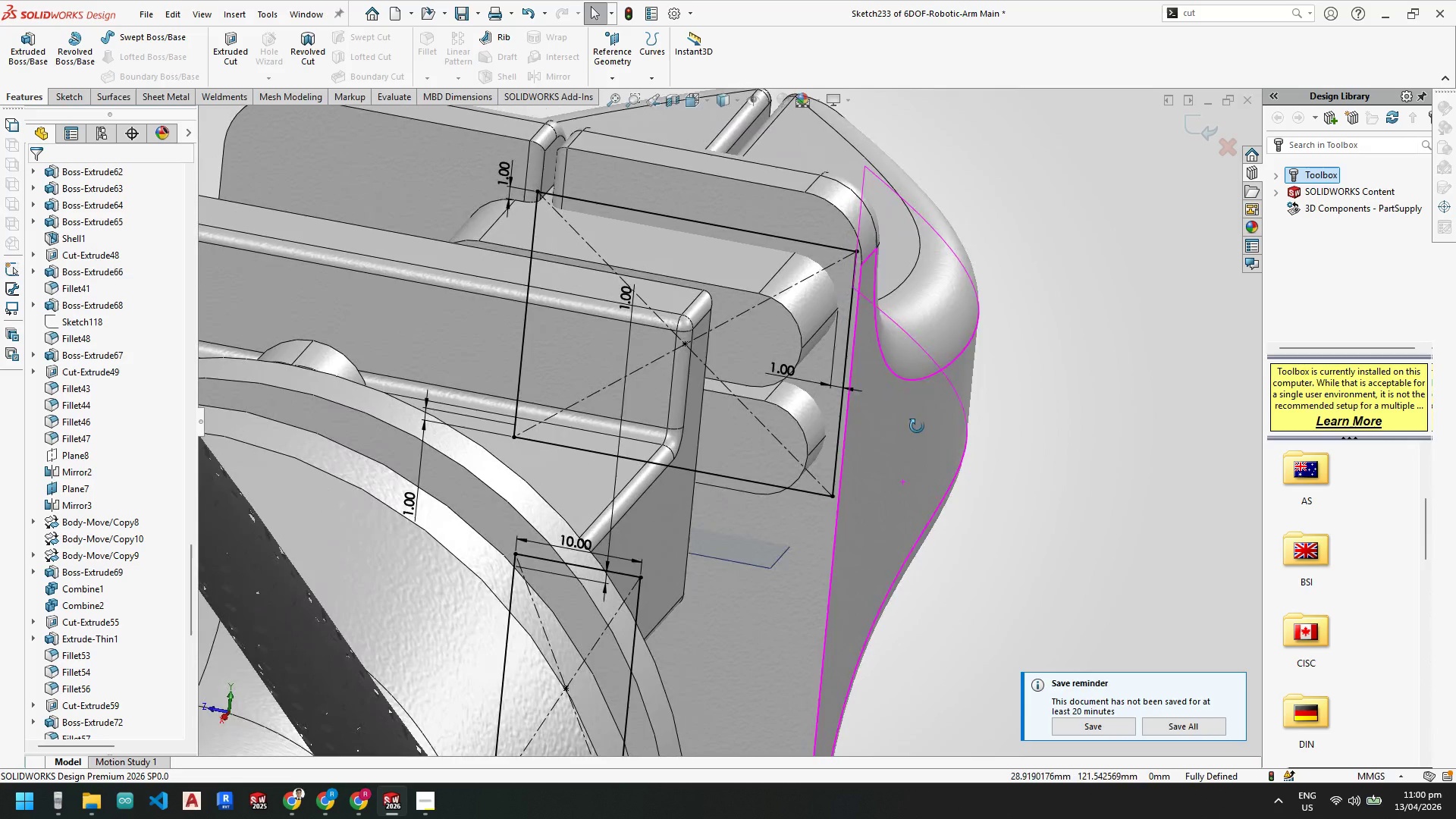 
scroll: coordinate [855, 279], scroll_direction: down, amount: 1.0
 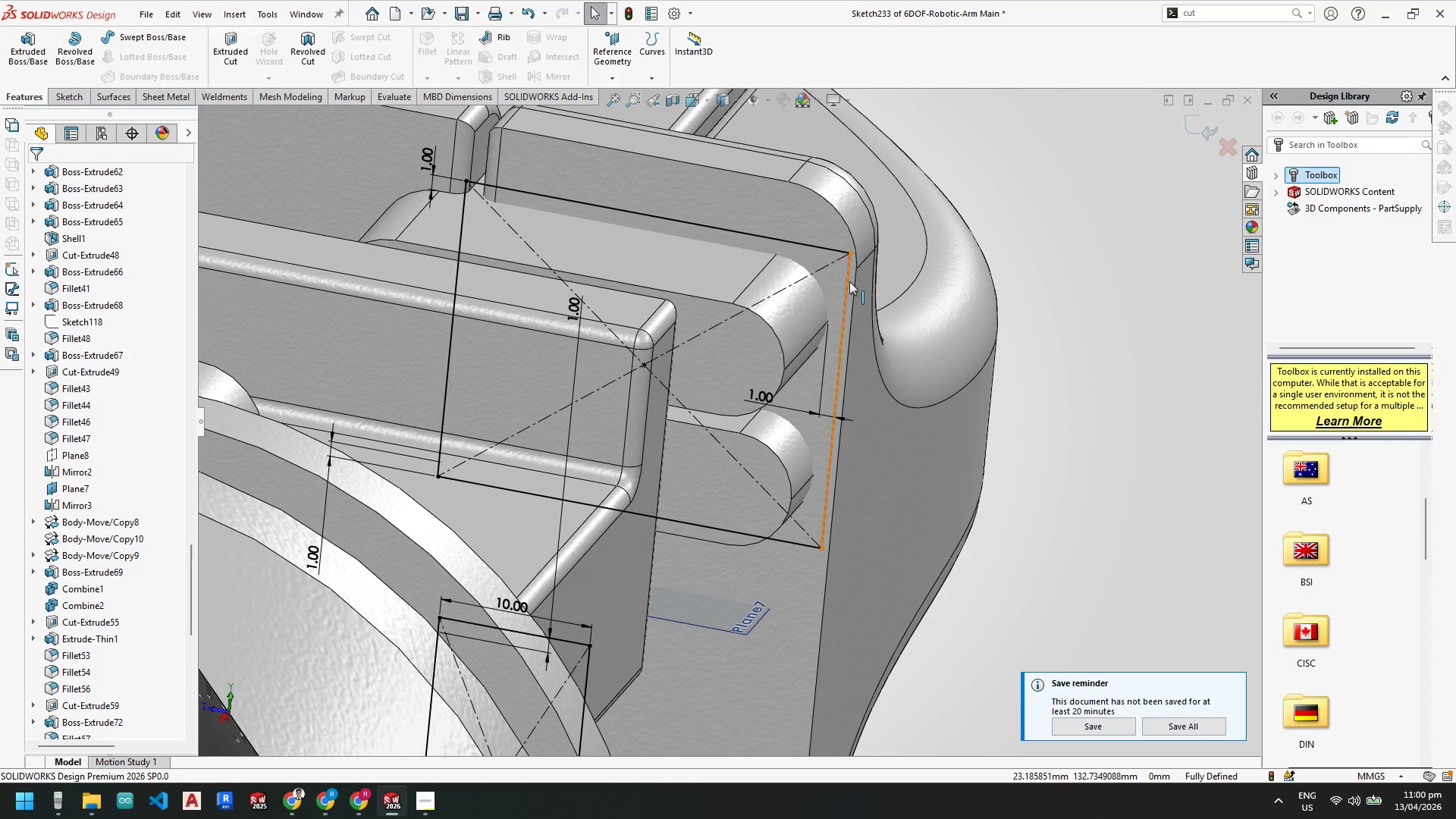 
key(Escape)
 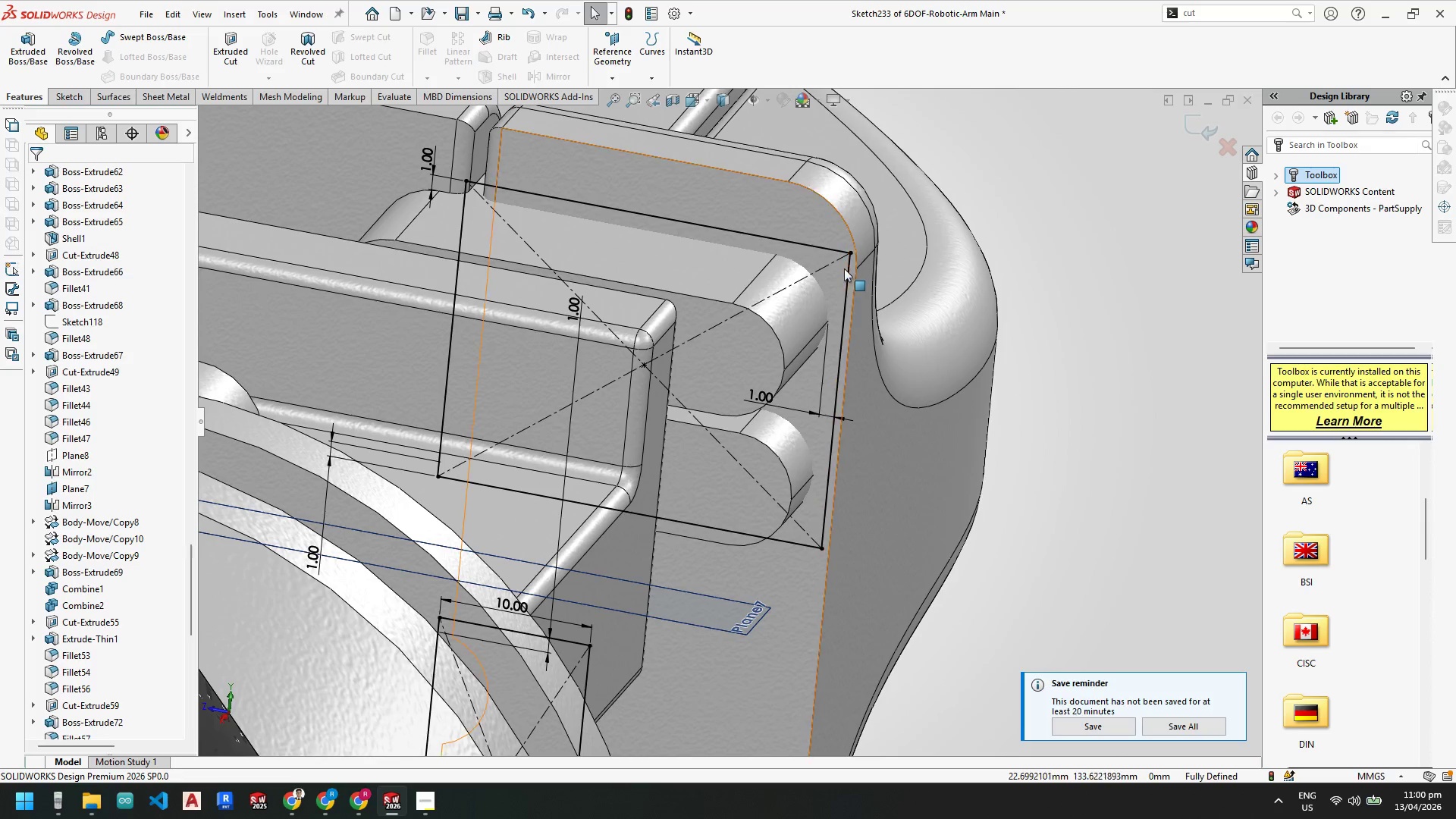 
key(Escape)
 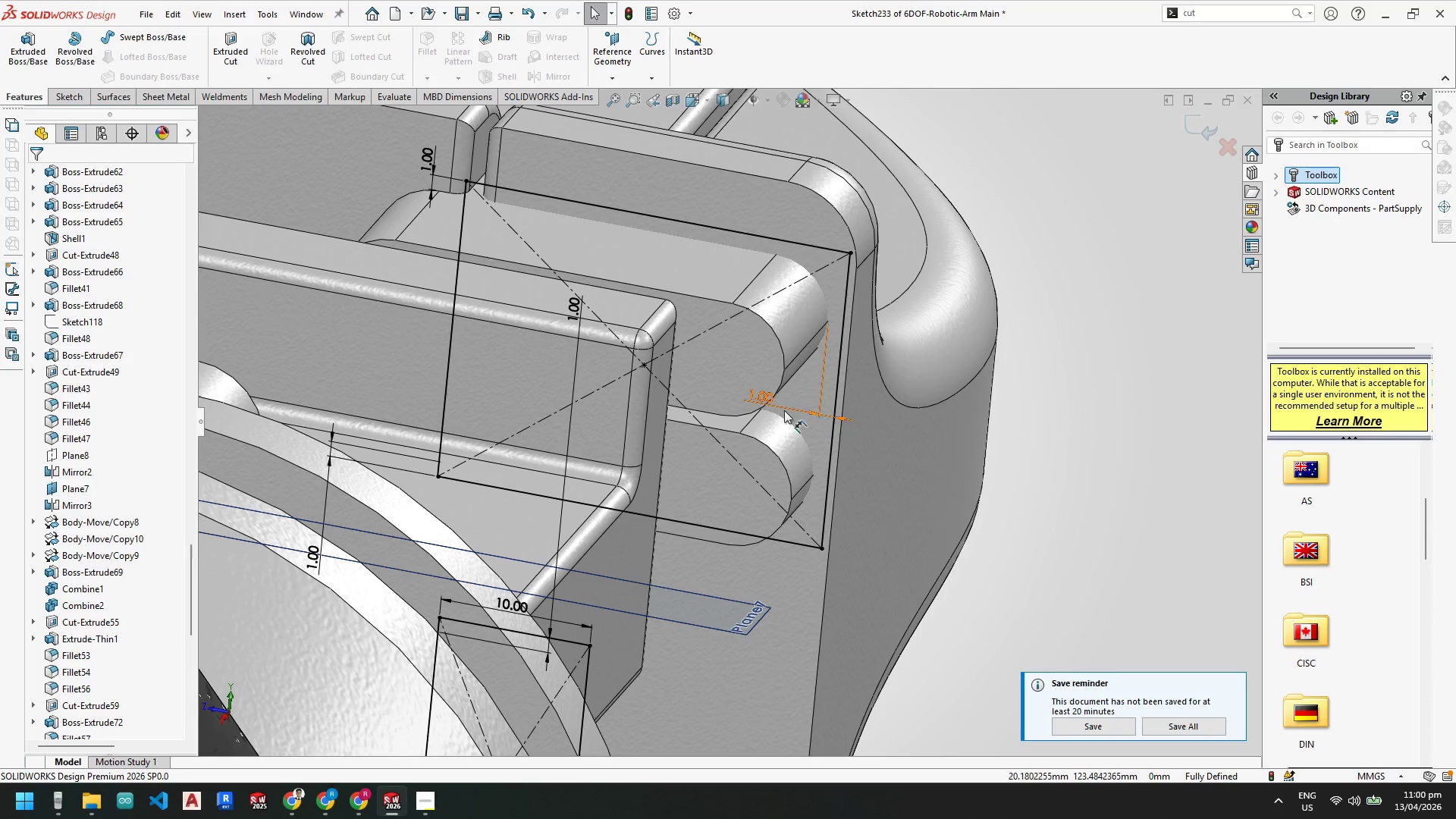 
left_click([769, 401])
 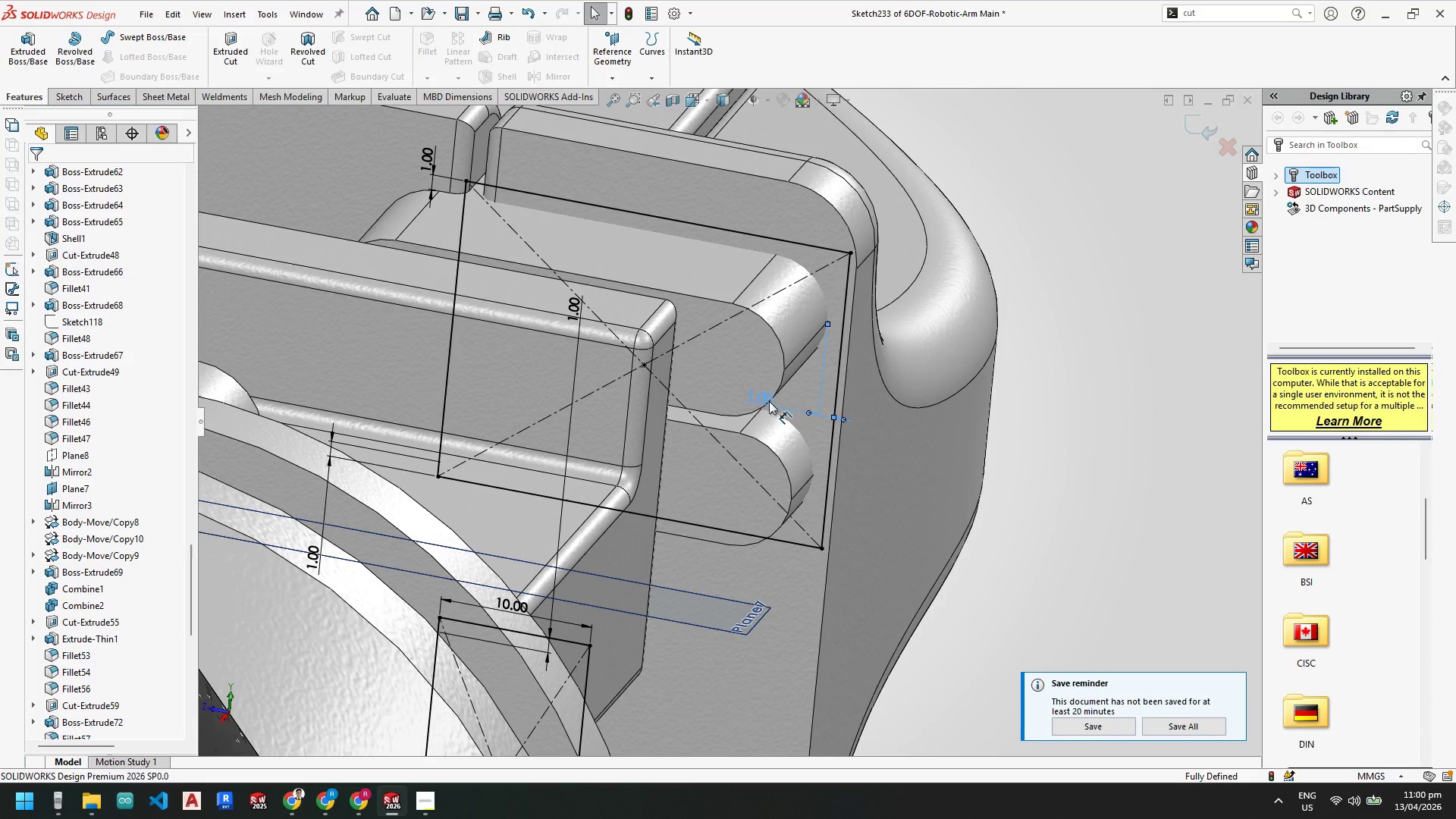 
key(Delete)
 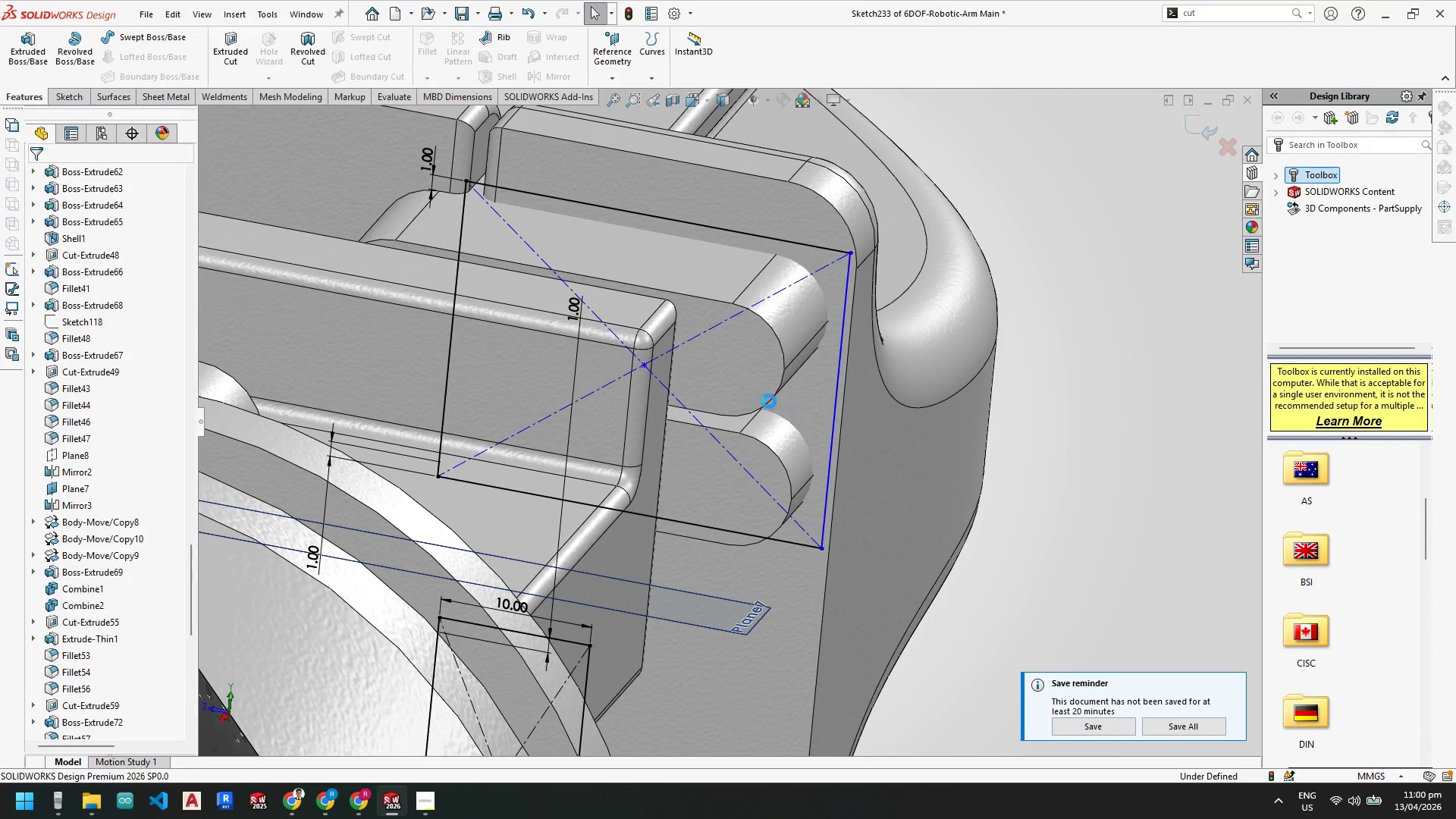 
key(Escape)
 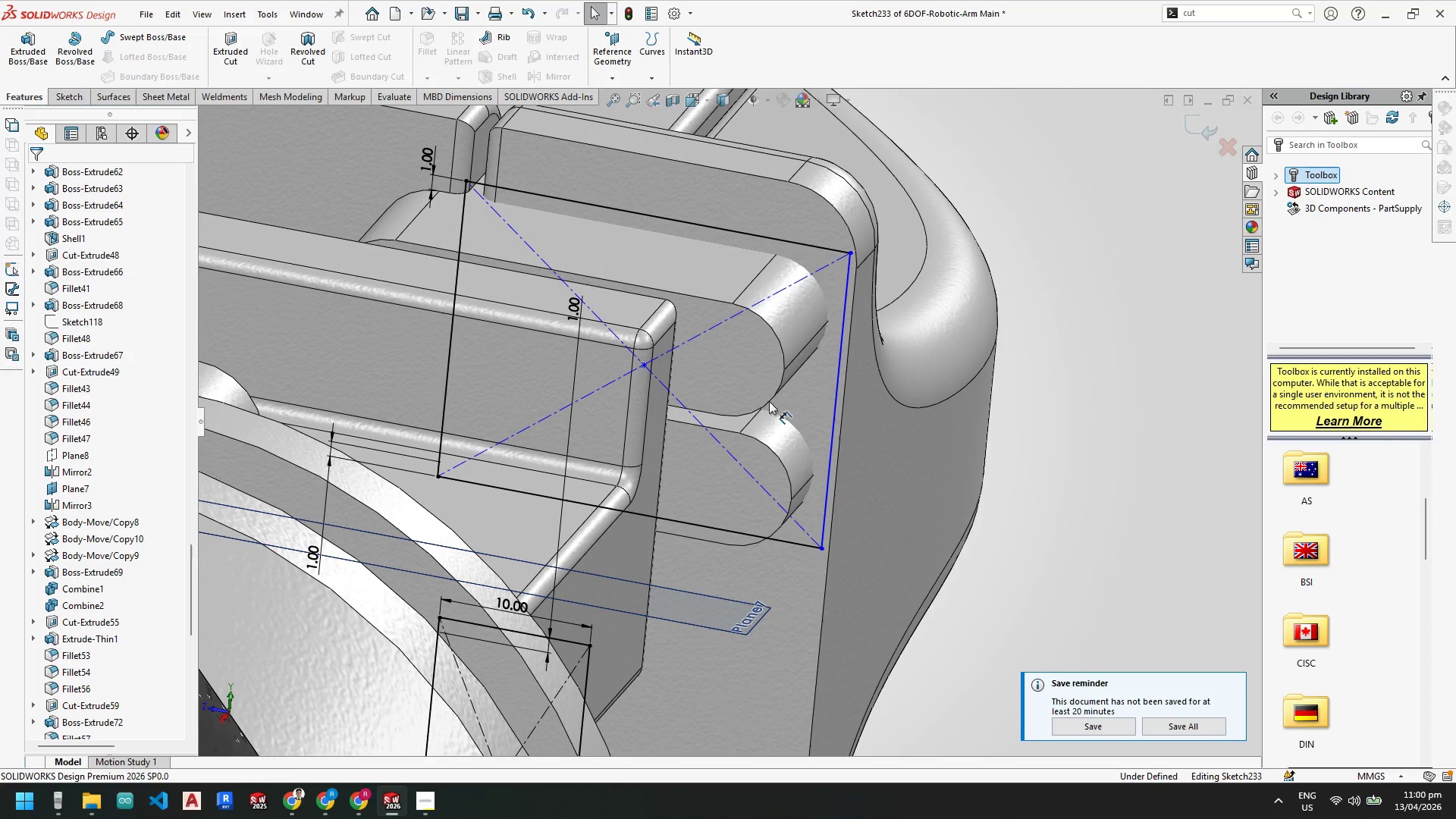 
key(Escape)
 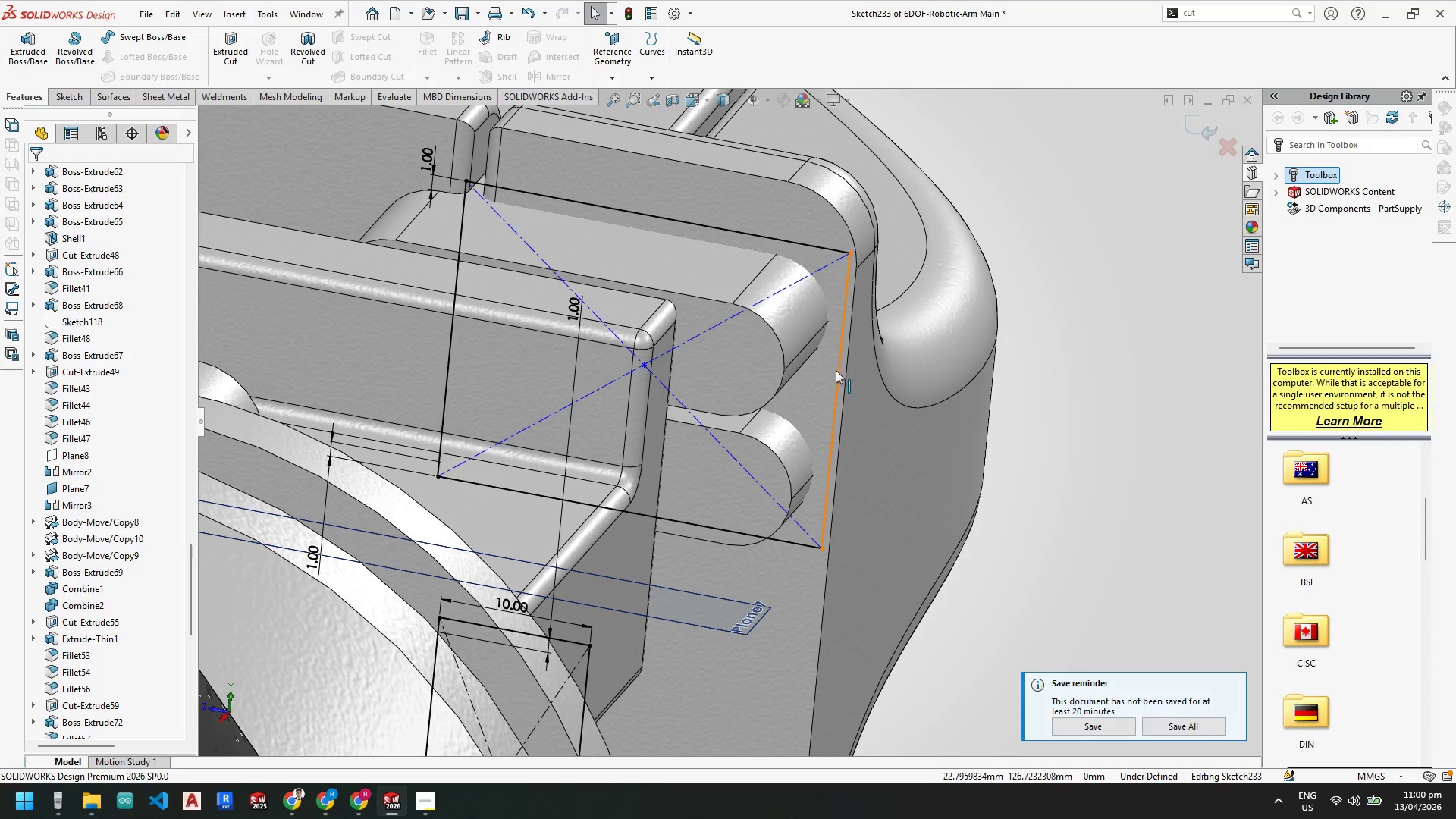 
left_click([837, 372])
 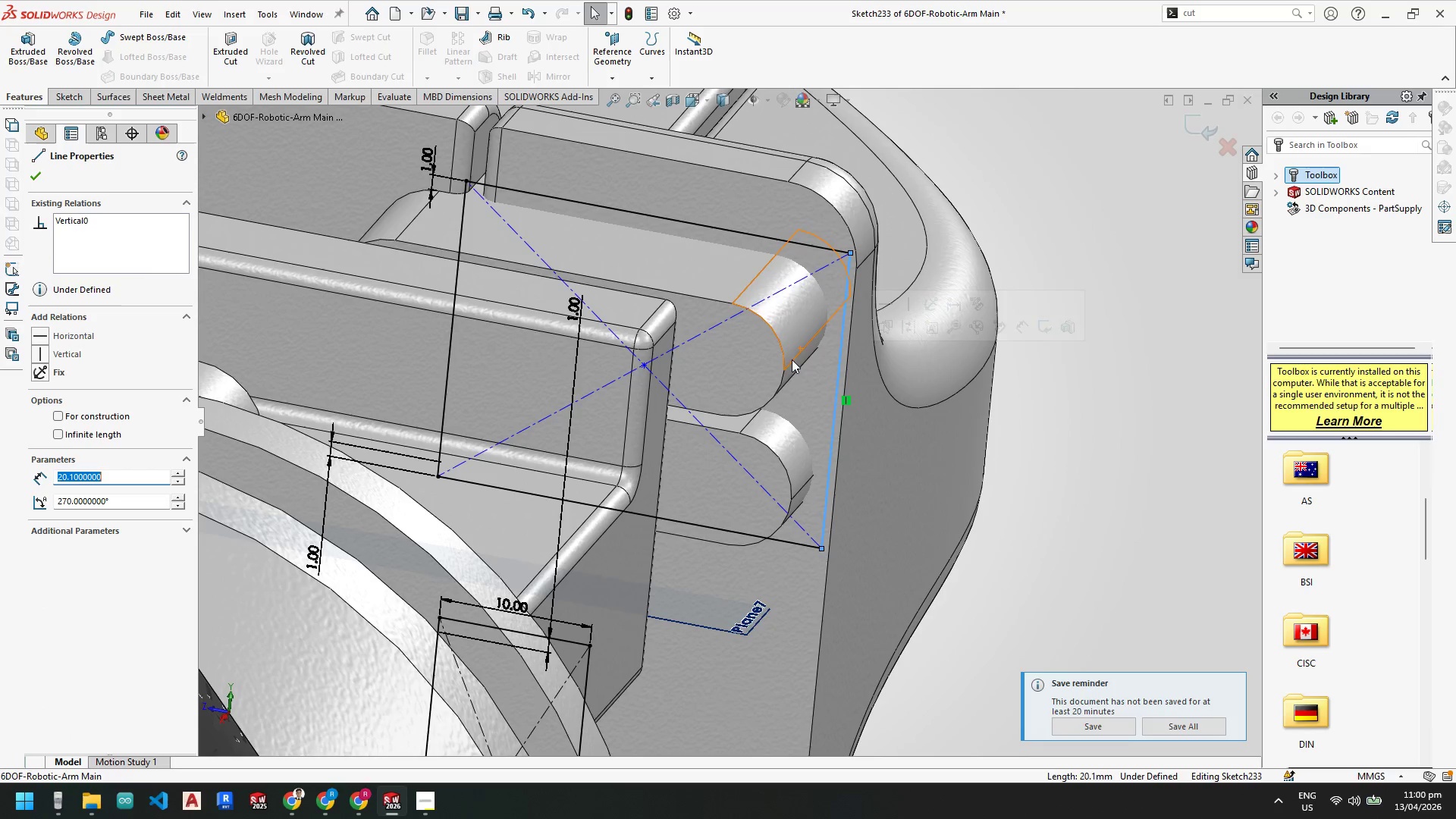 
hold_key(key=ControlLeft, duration=0.47)
left_click([783, 369])
 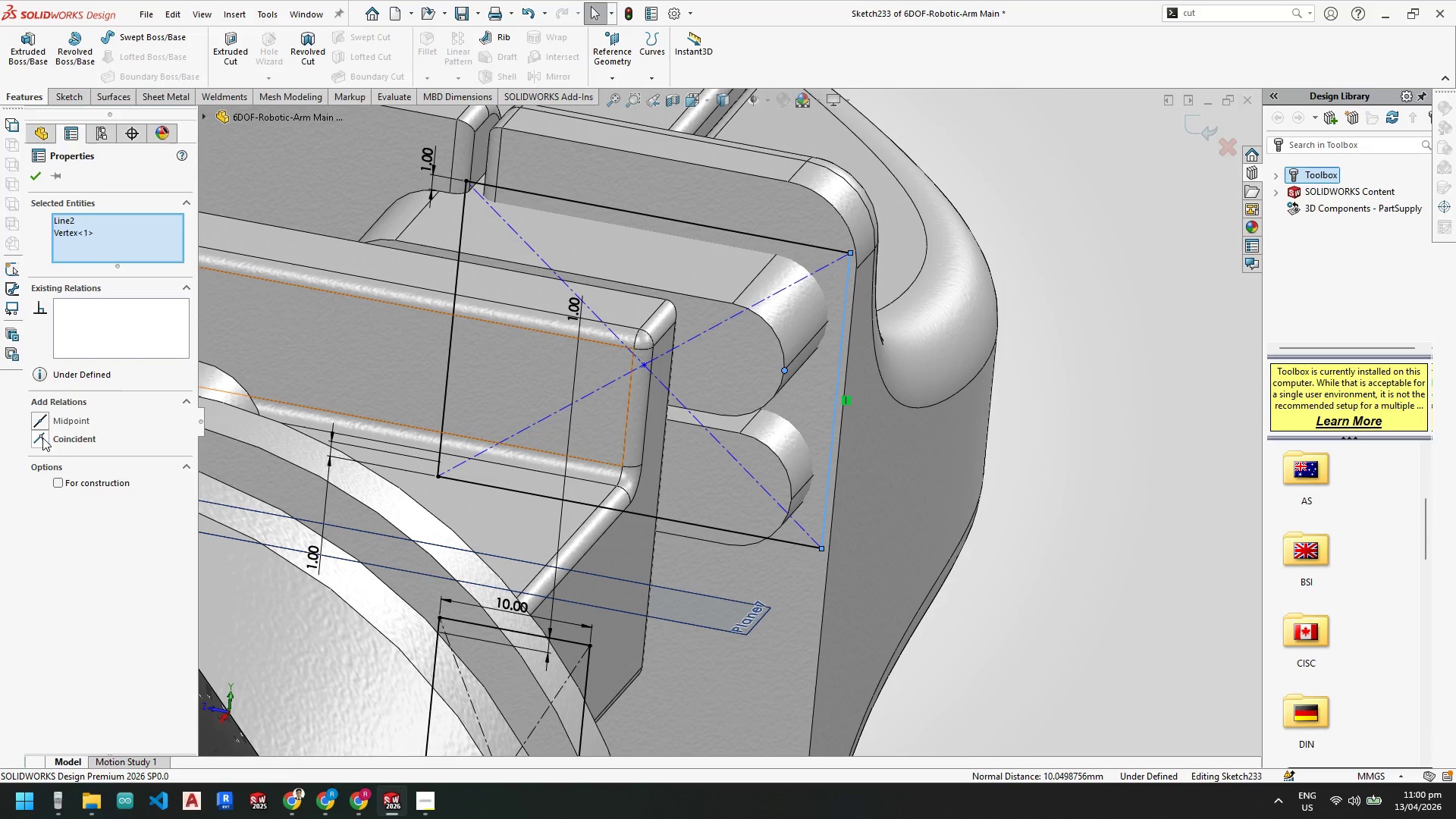 
key(Escape)
 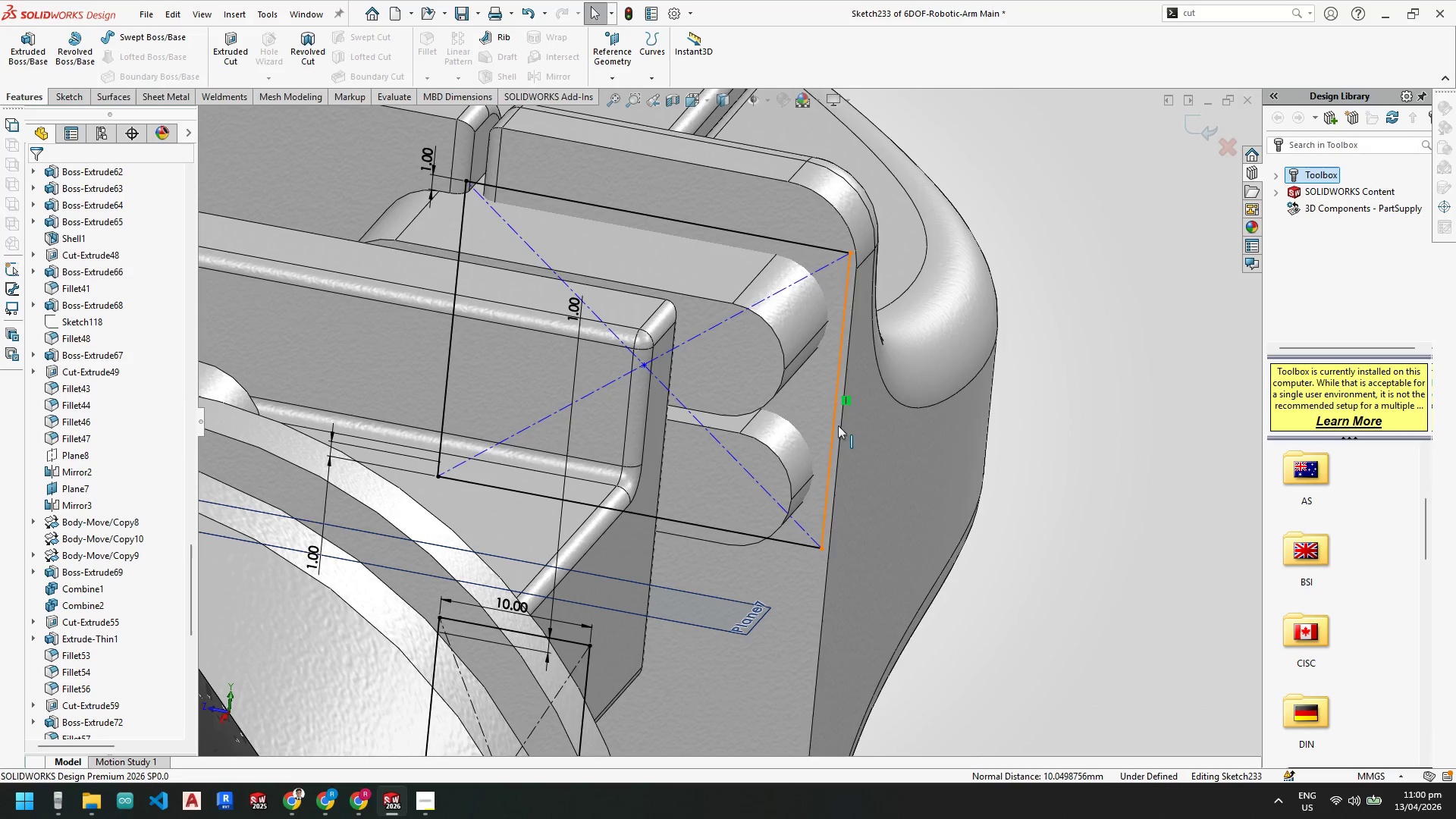 
key(Escape)
 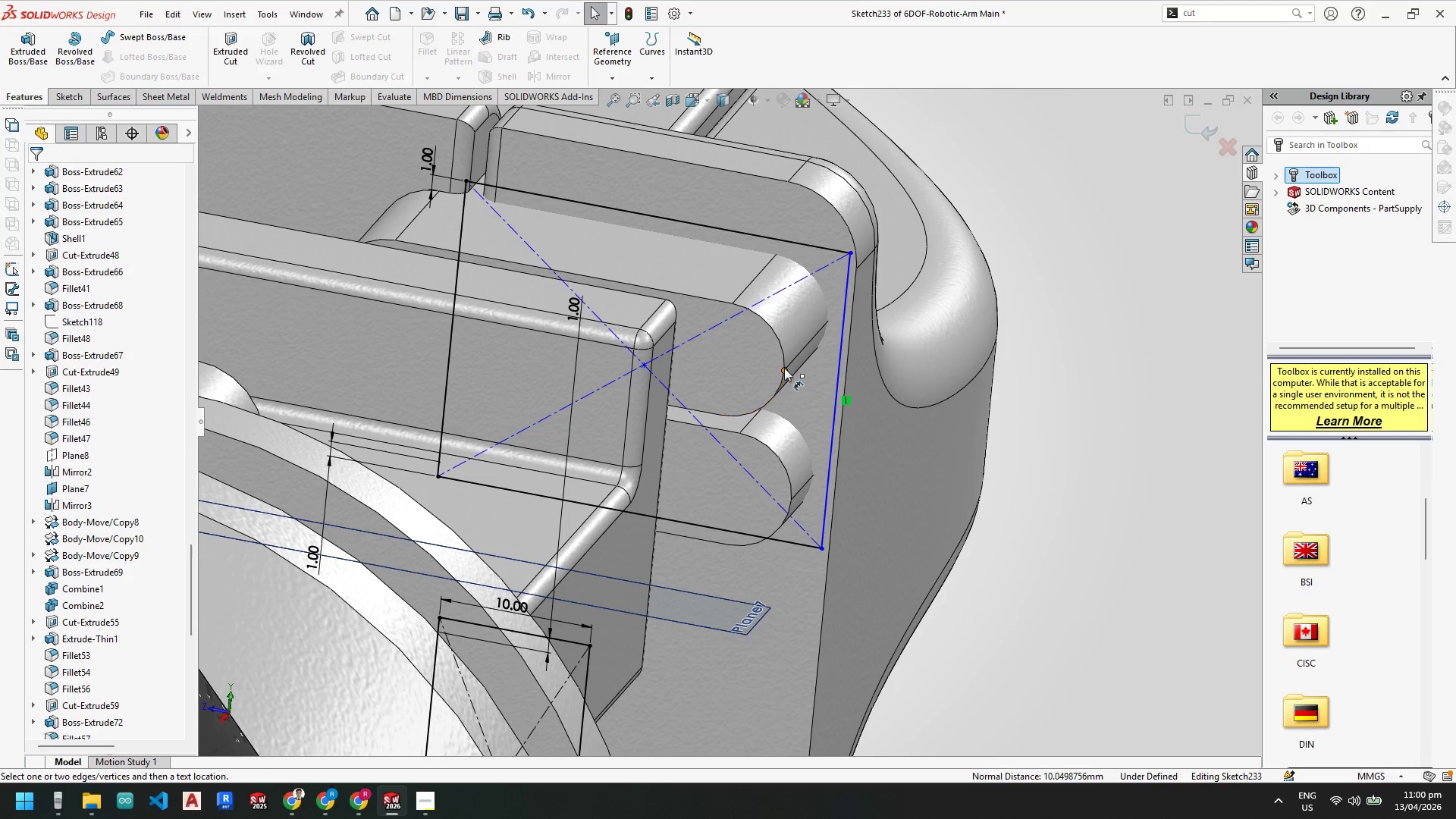 
left_click([784, 368])
 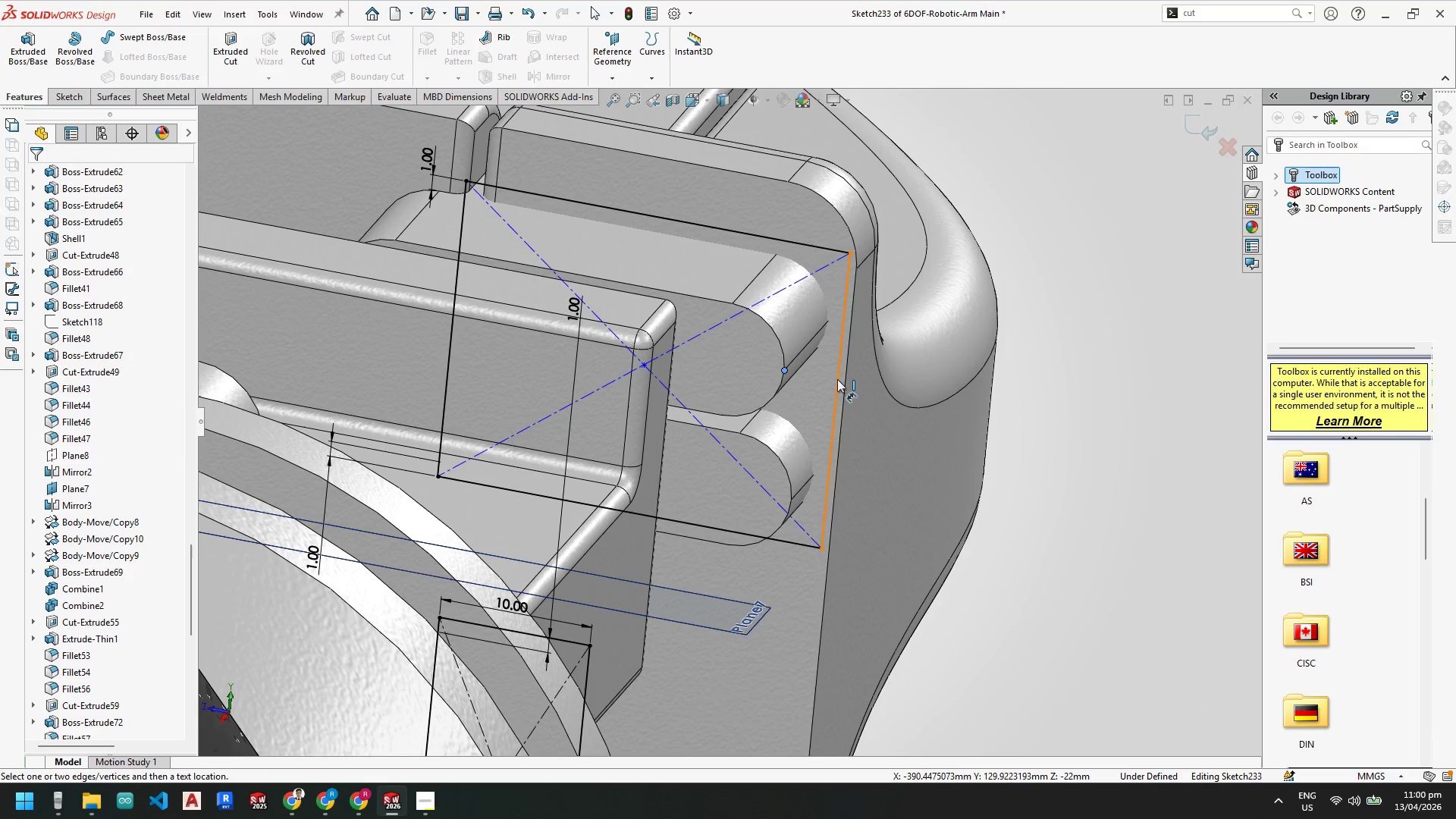 
left_click([838, 379])
 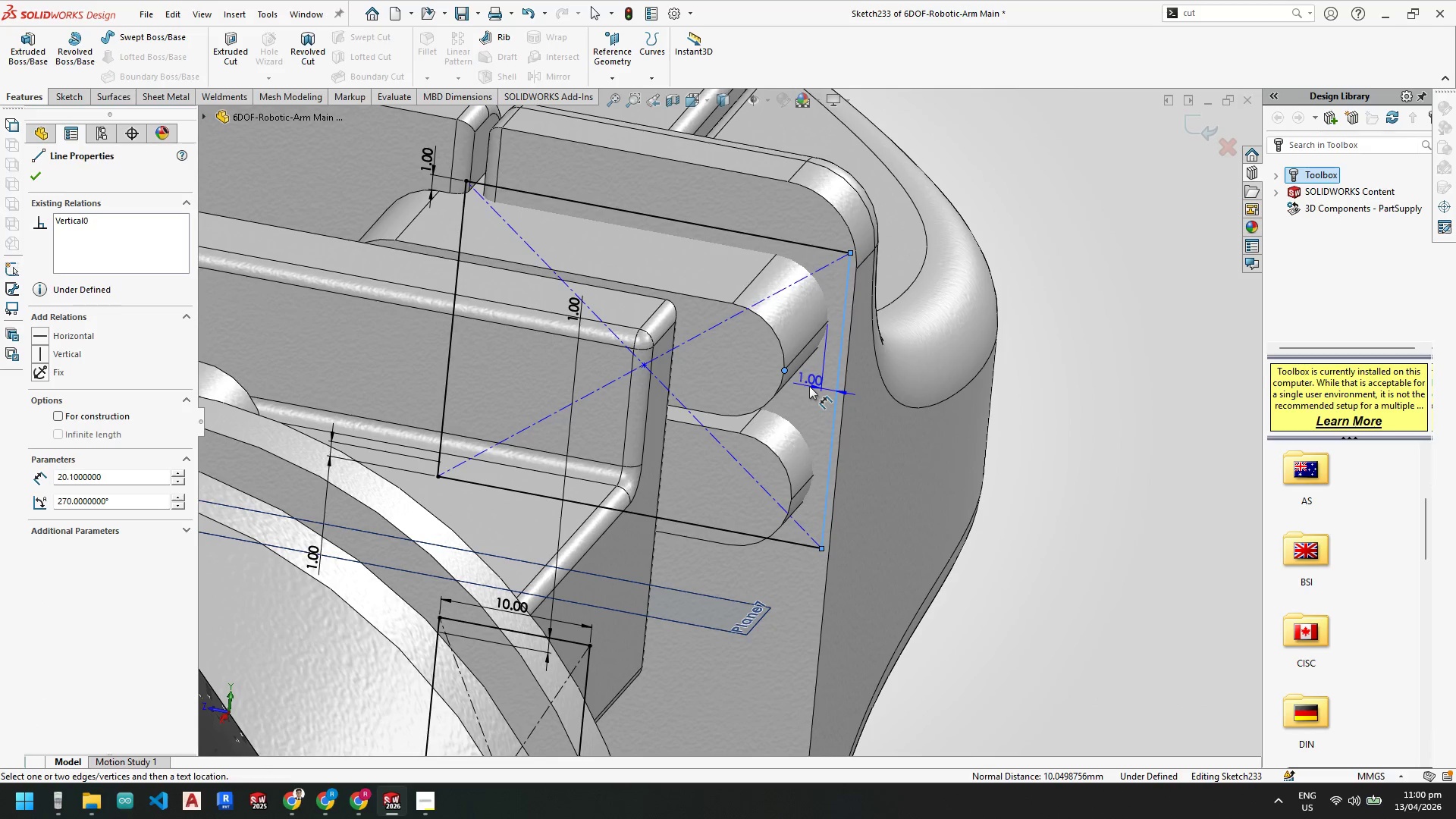 
left_click([809, 386])
 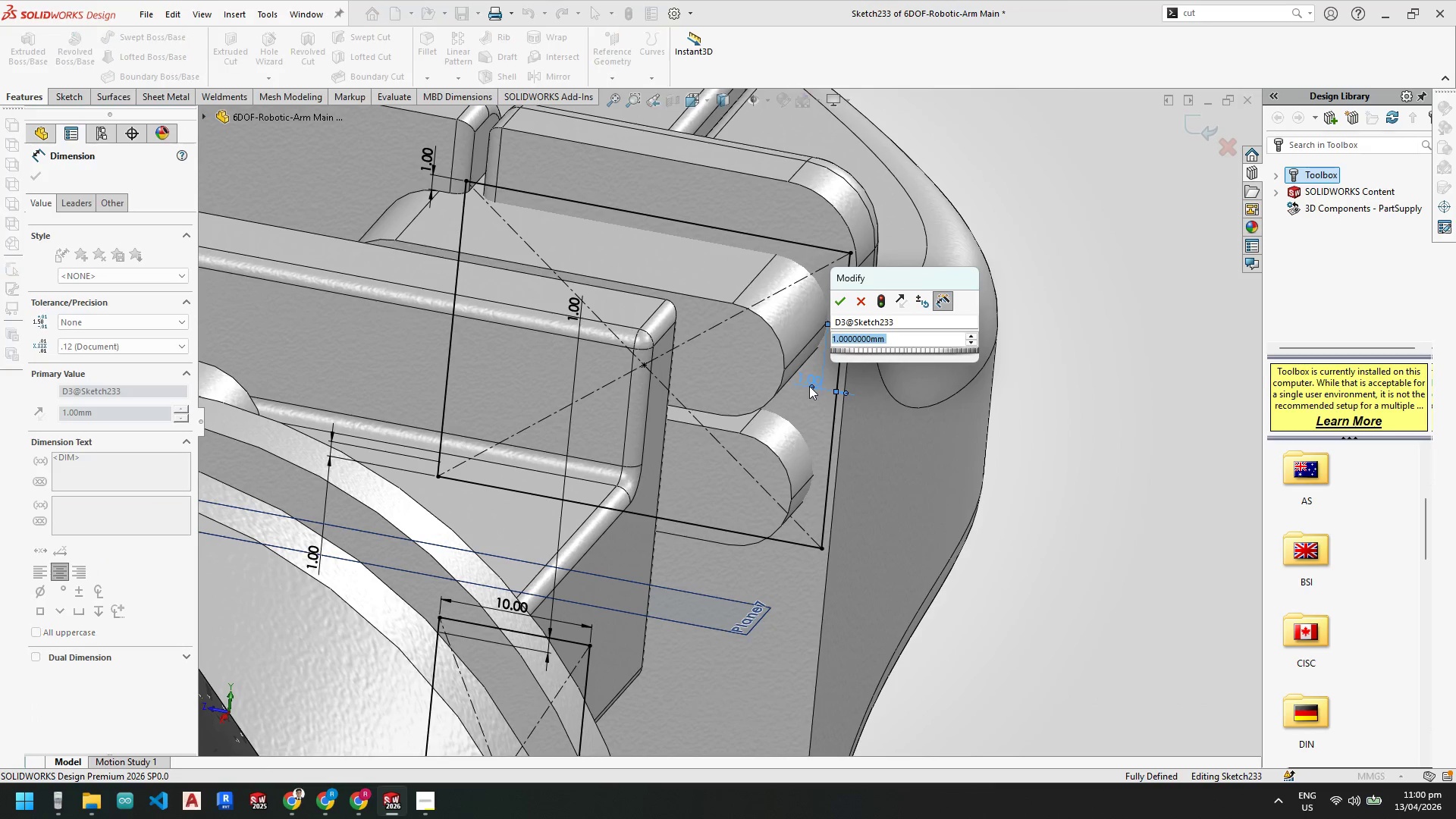 
key(Numpad0)
 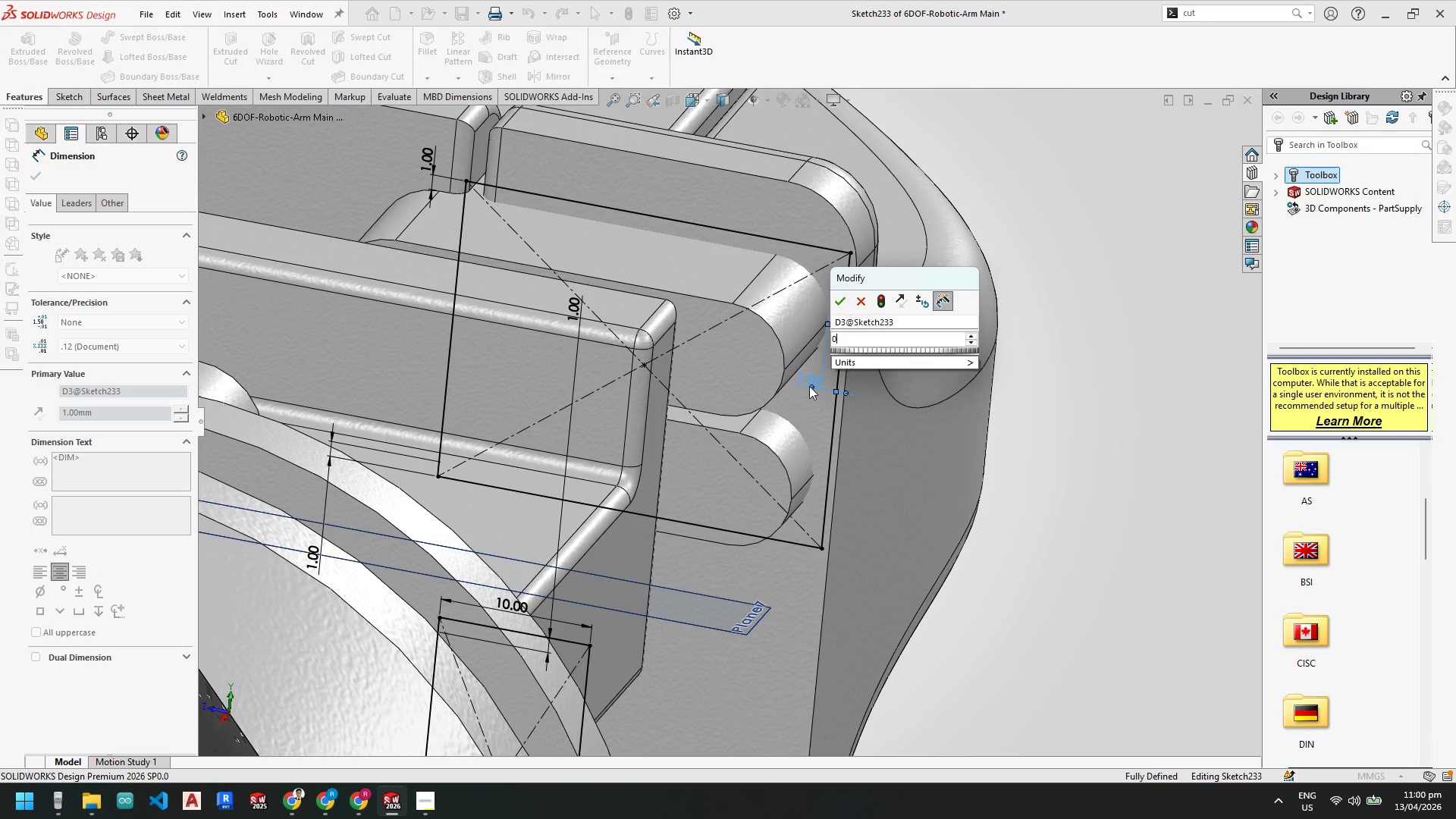 
key(NumpadDecimal)
 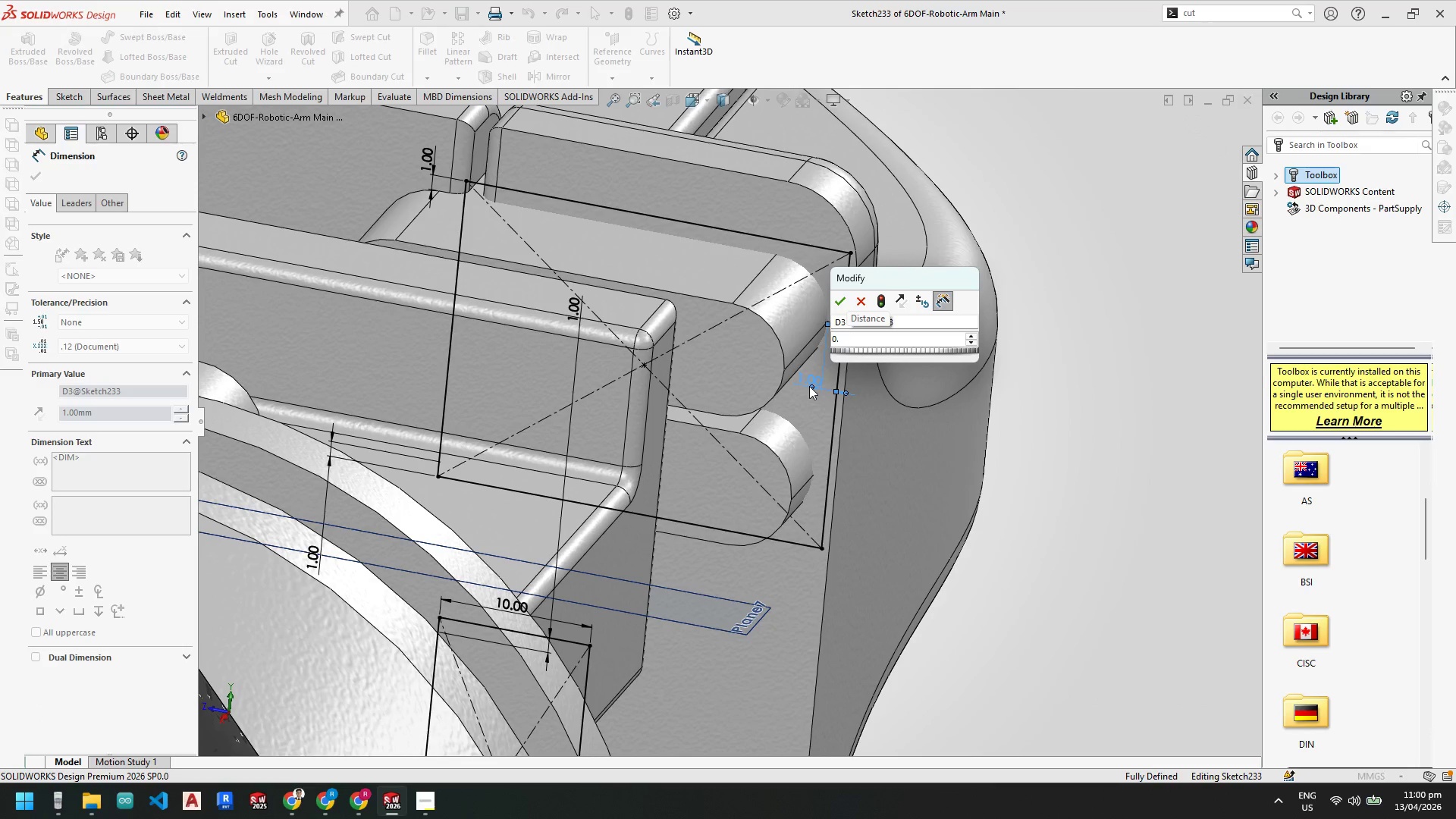 
key(Numpad5)
 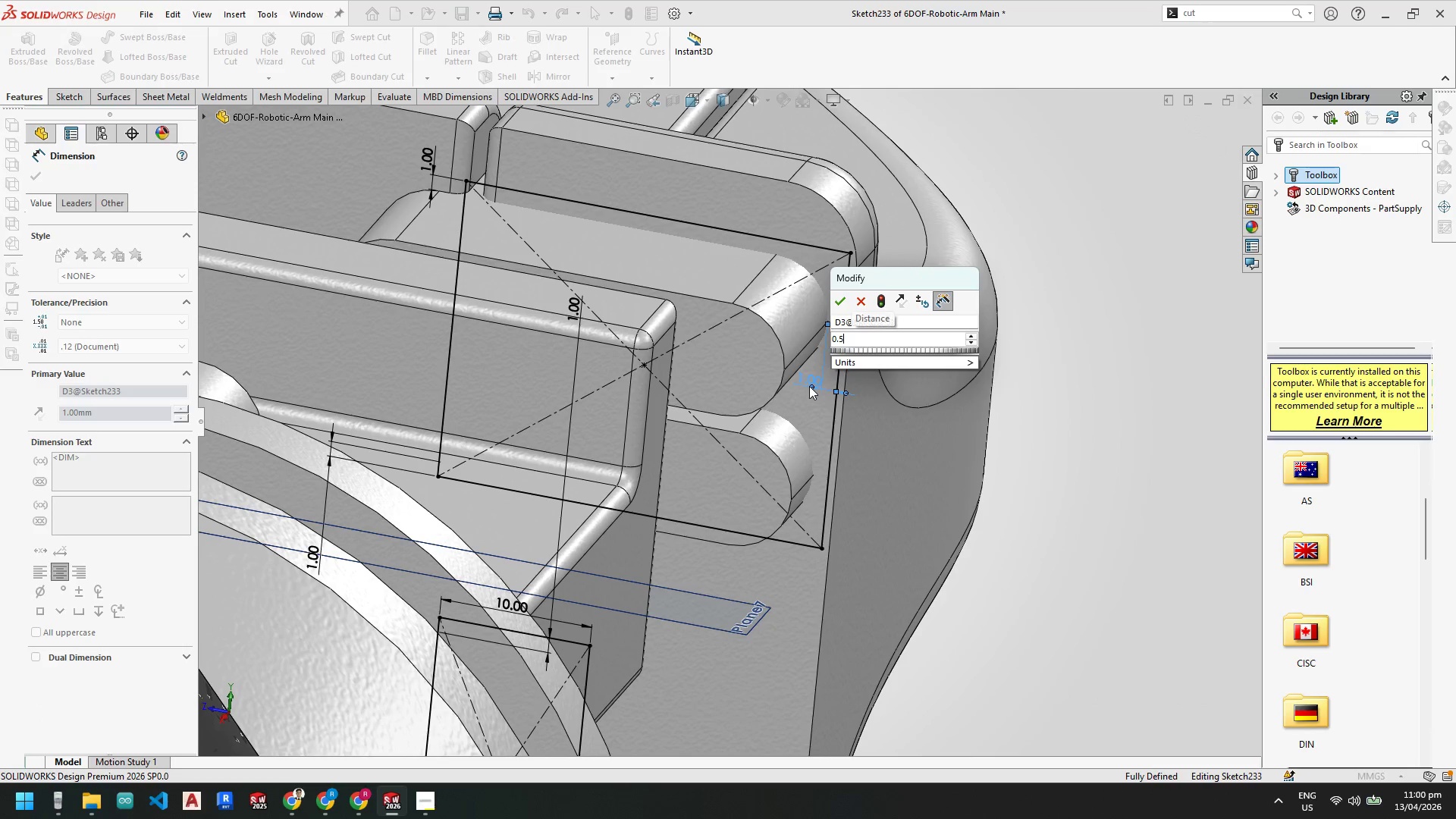 
key(NumpadEnter)
 